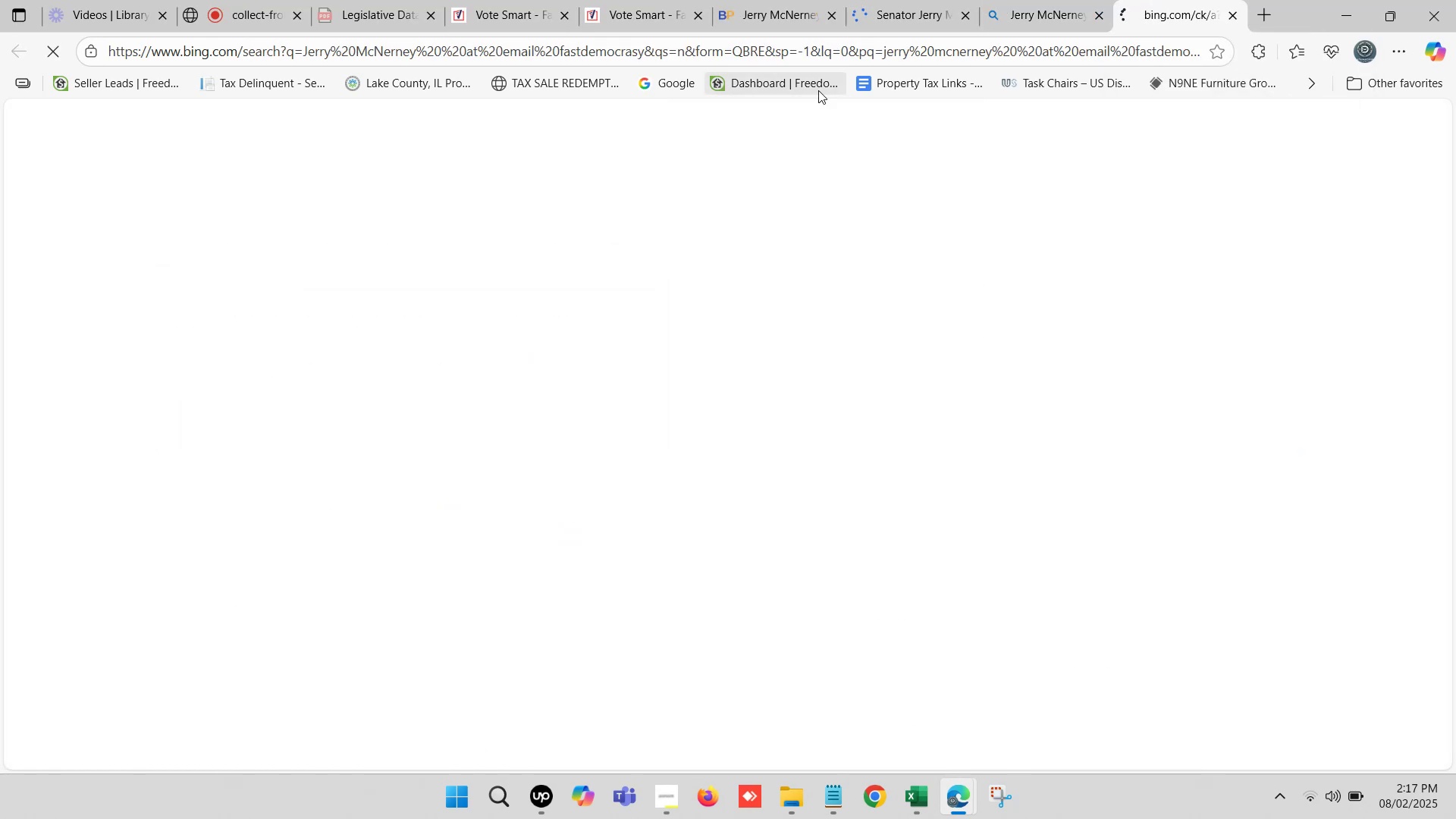 
double_click([907, 0])
 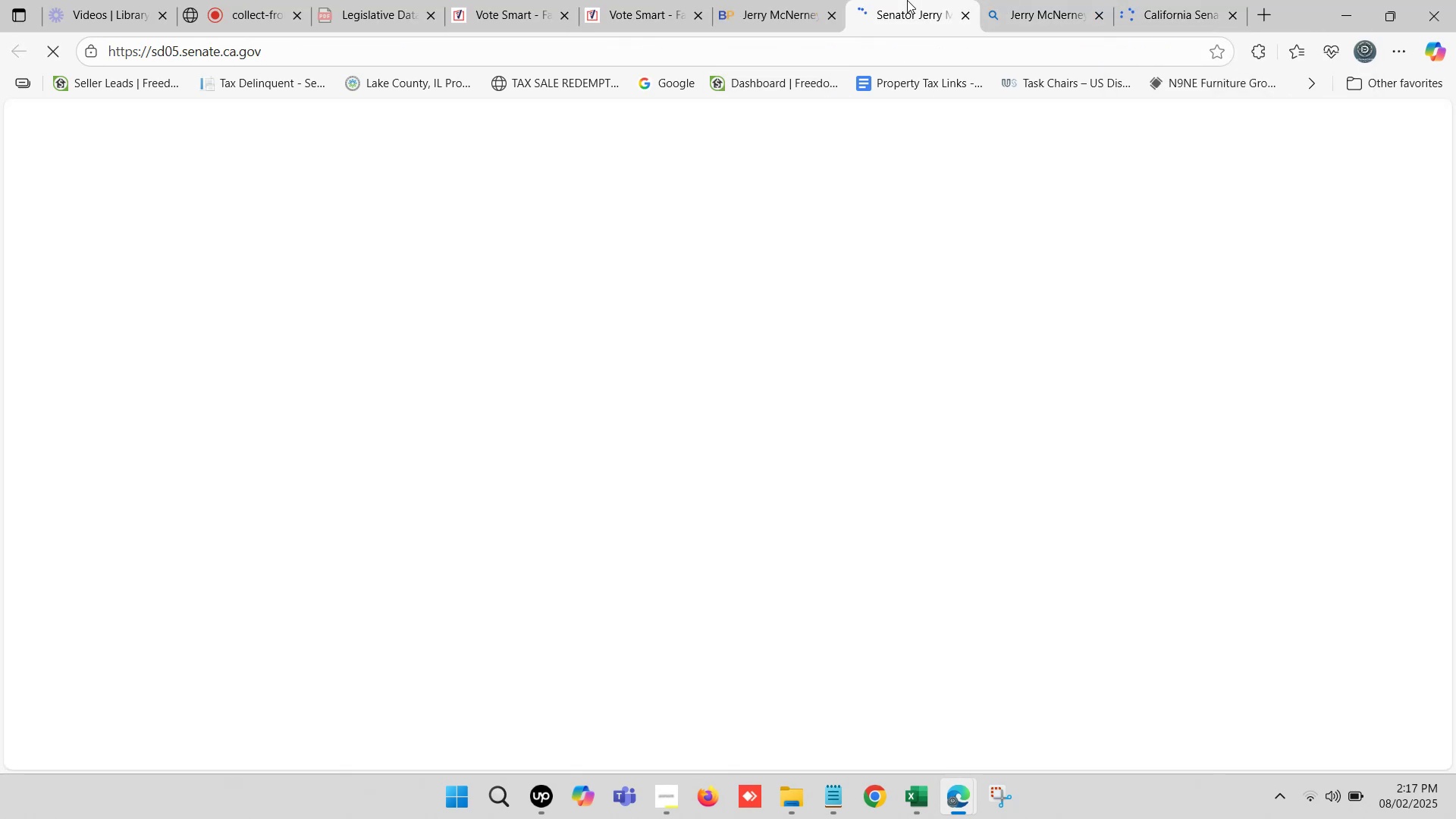 
triple_click([907, 0])
 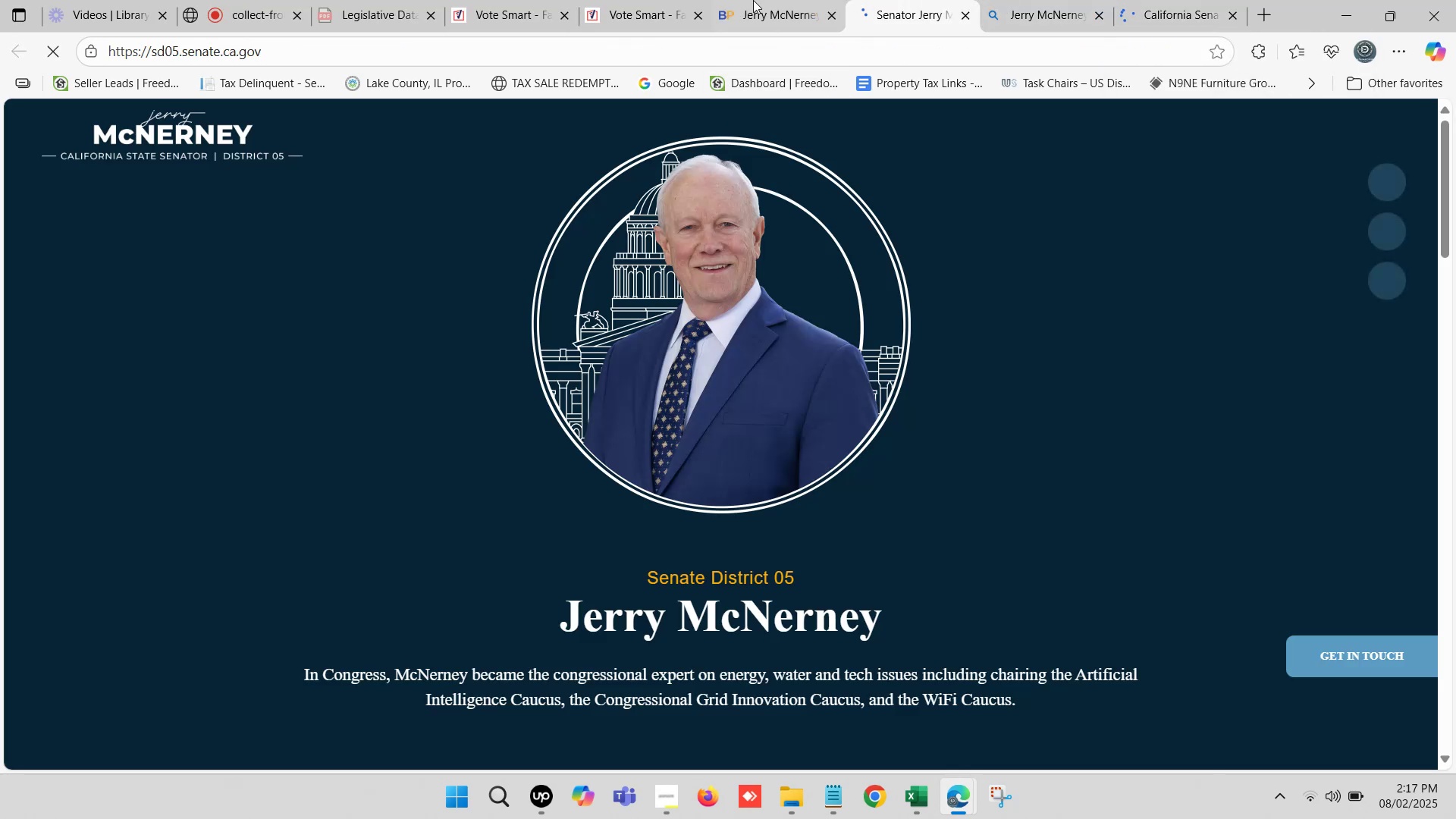 
triple_click([753, 0])
 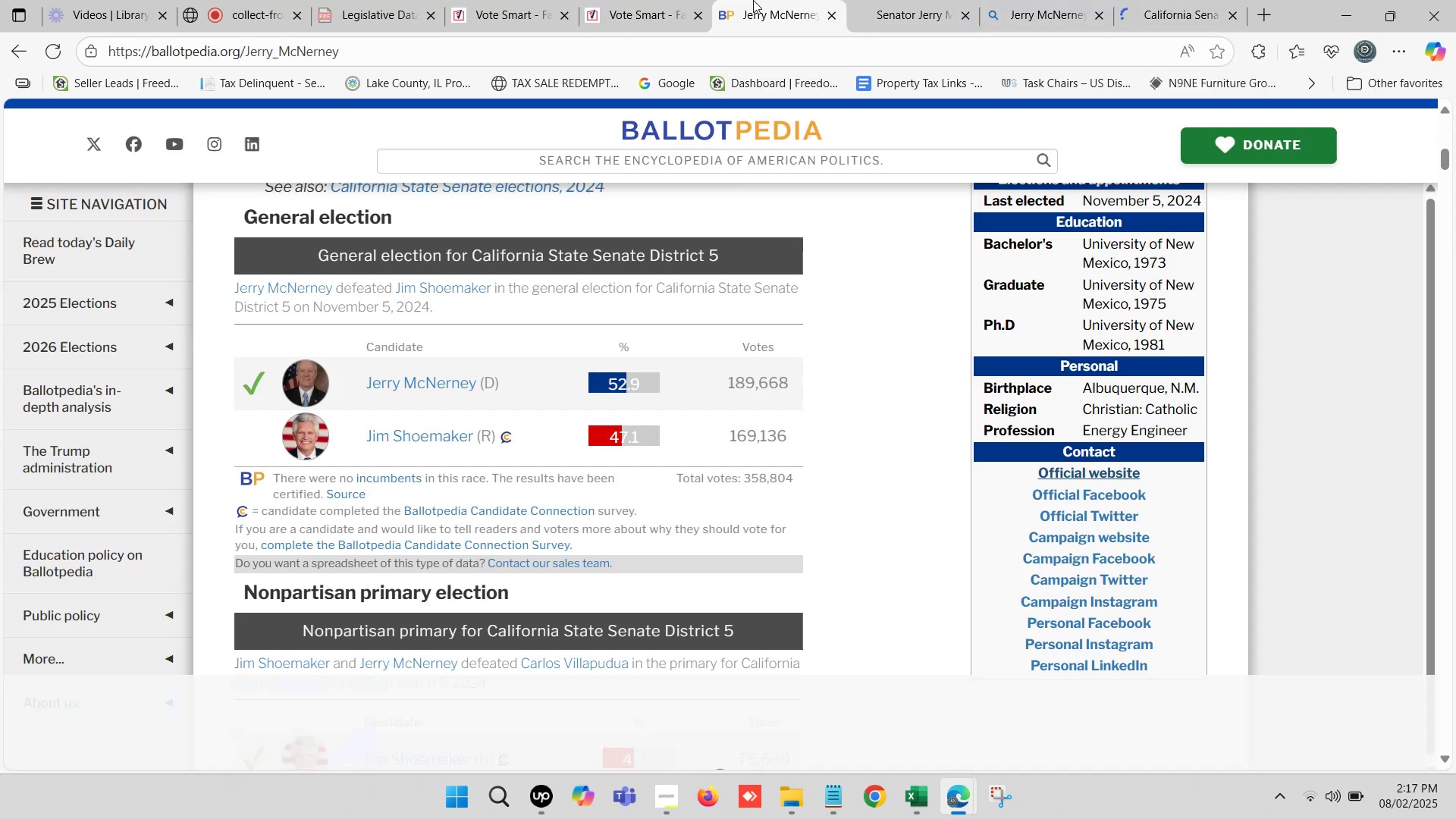 
triple_click([753, 0])
 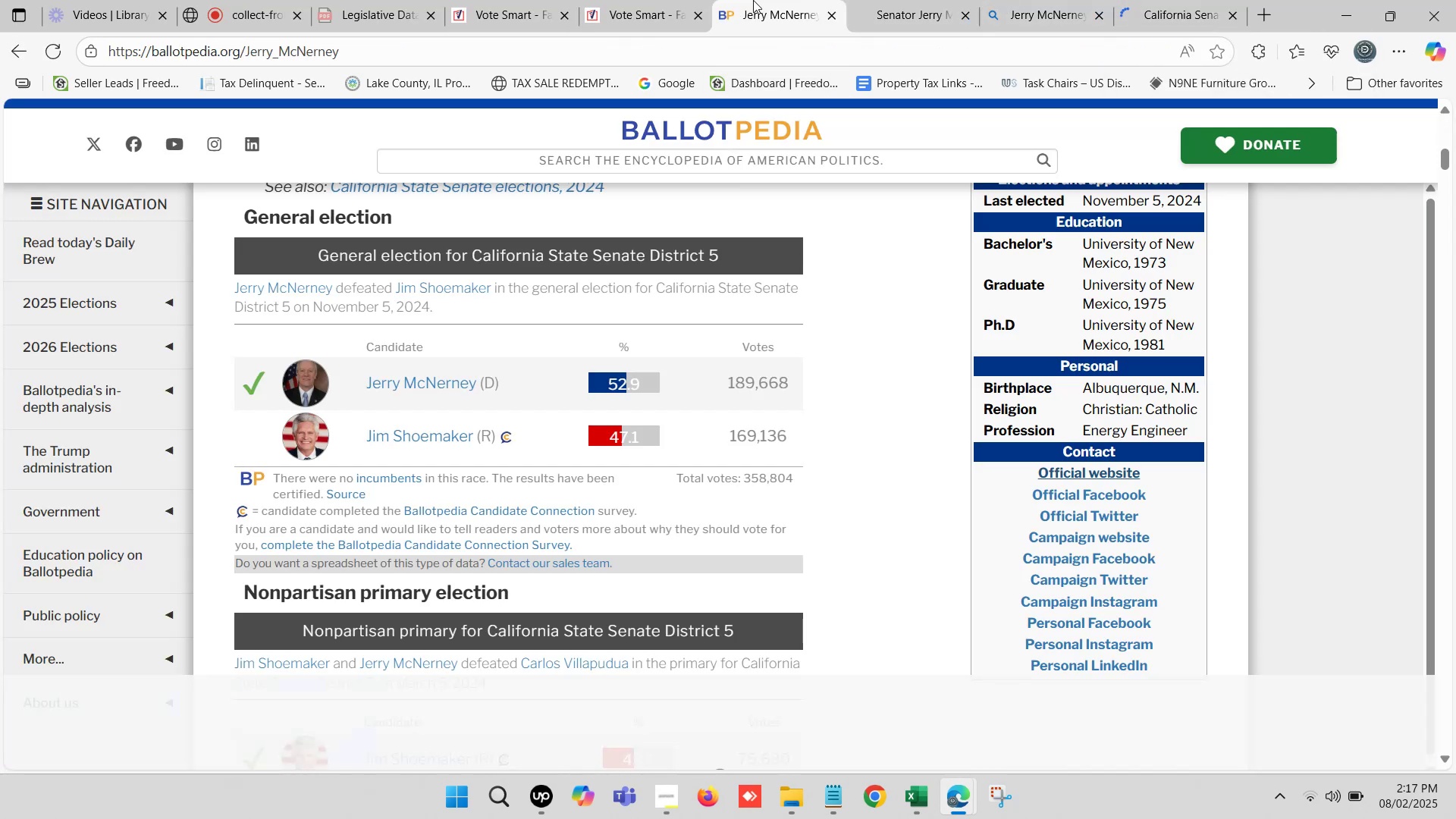 
triple_click([753, 0])
 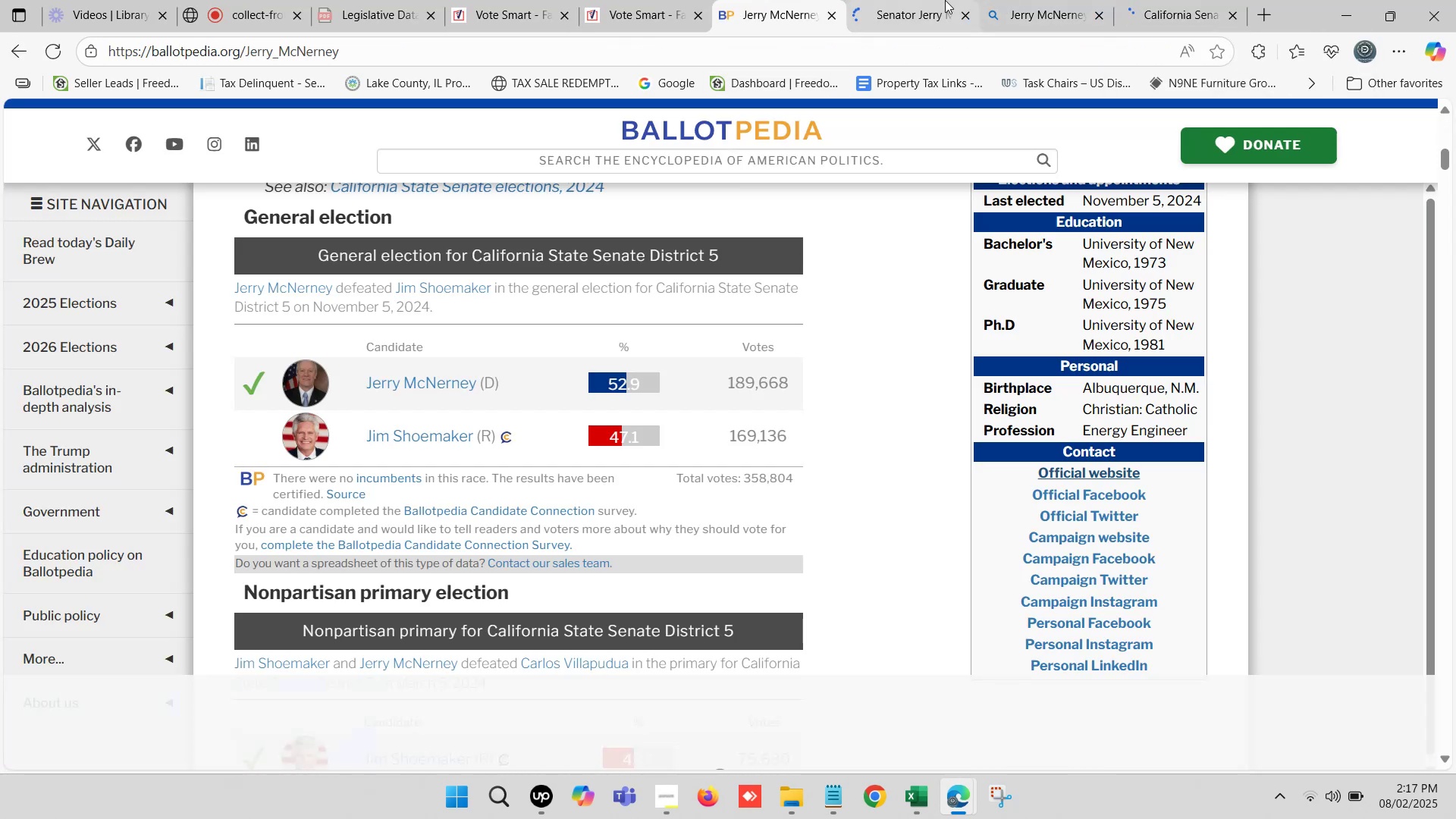 
left_click([950, 0])
 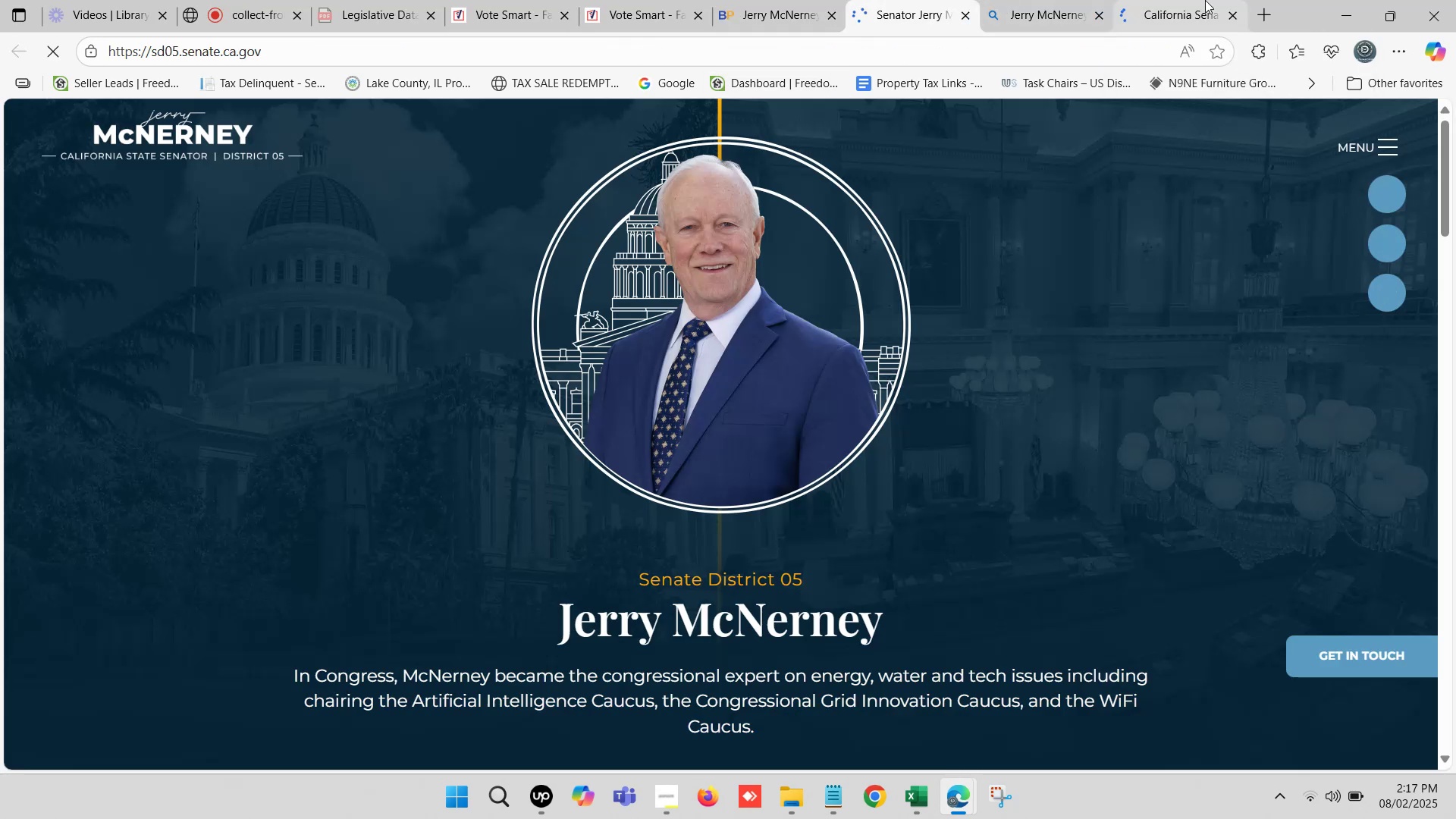 
left_click([1205, 0])
 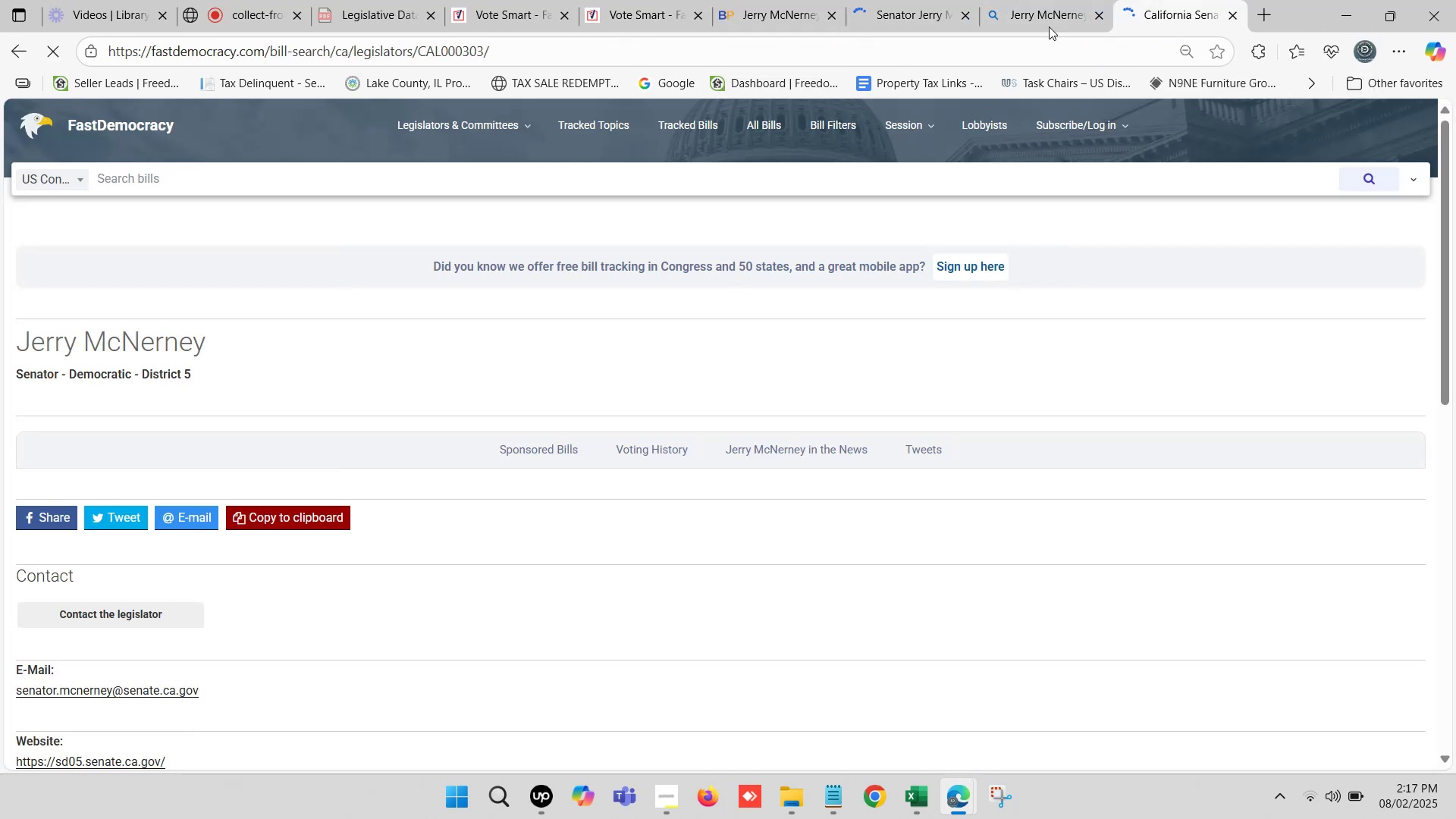 
left_click([932, 0])
 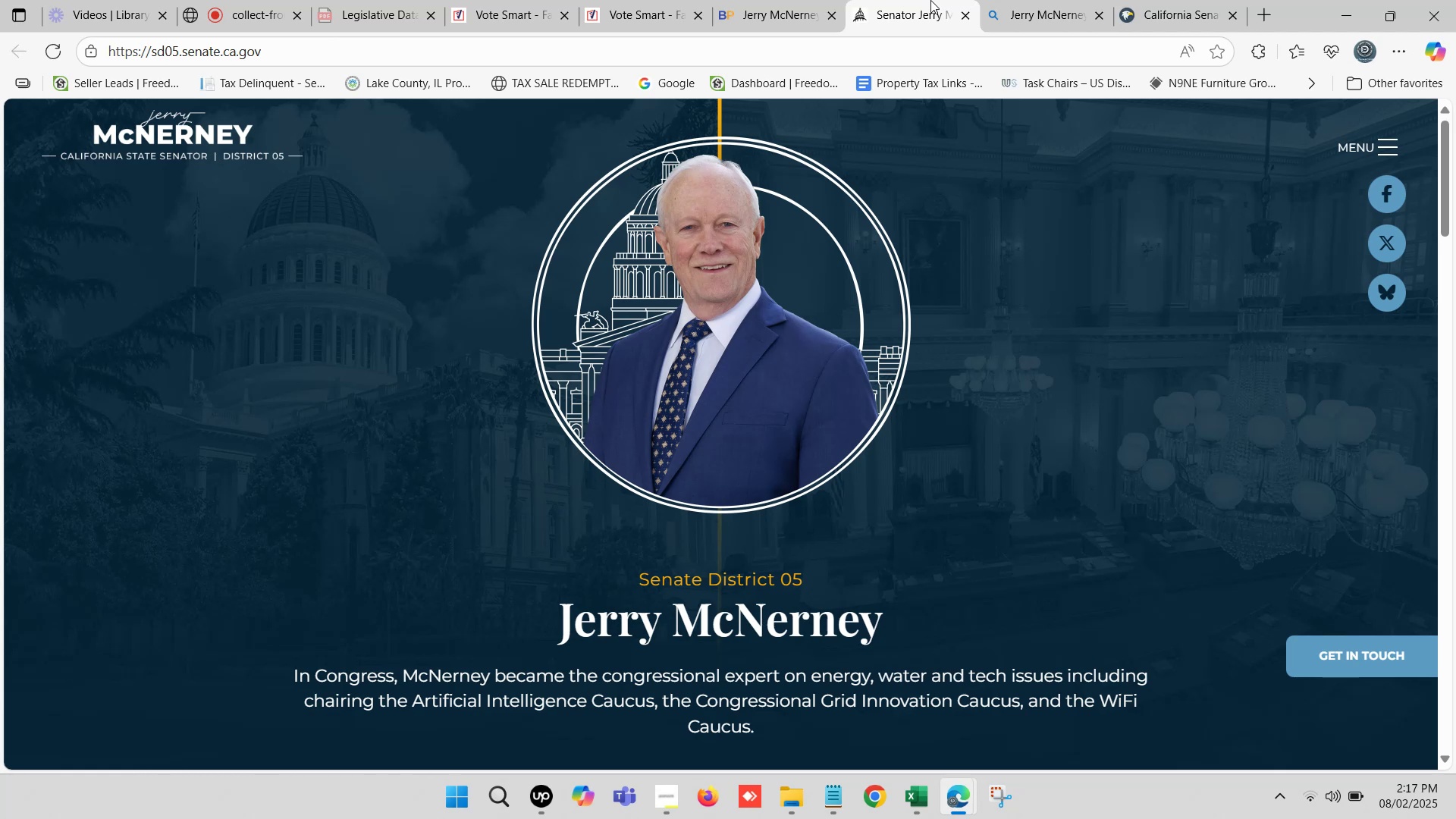 
scroll: coordinate [795, 404], scroll_direction: down, amount: 4.0
 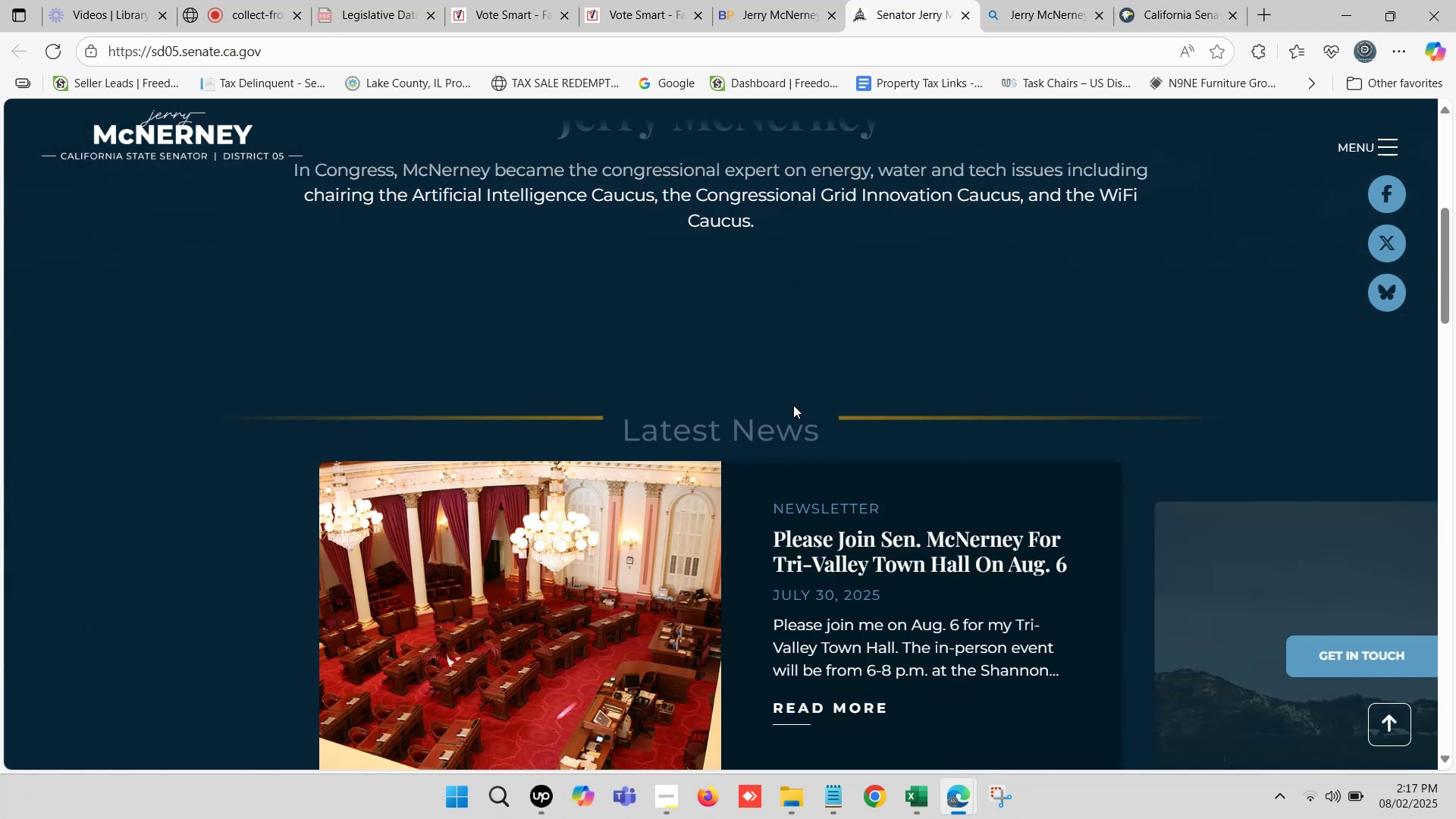 
scroll: coordinate [1166, 312], scroll_direction: up, amount: 6.0
 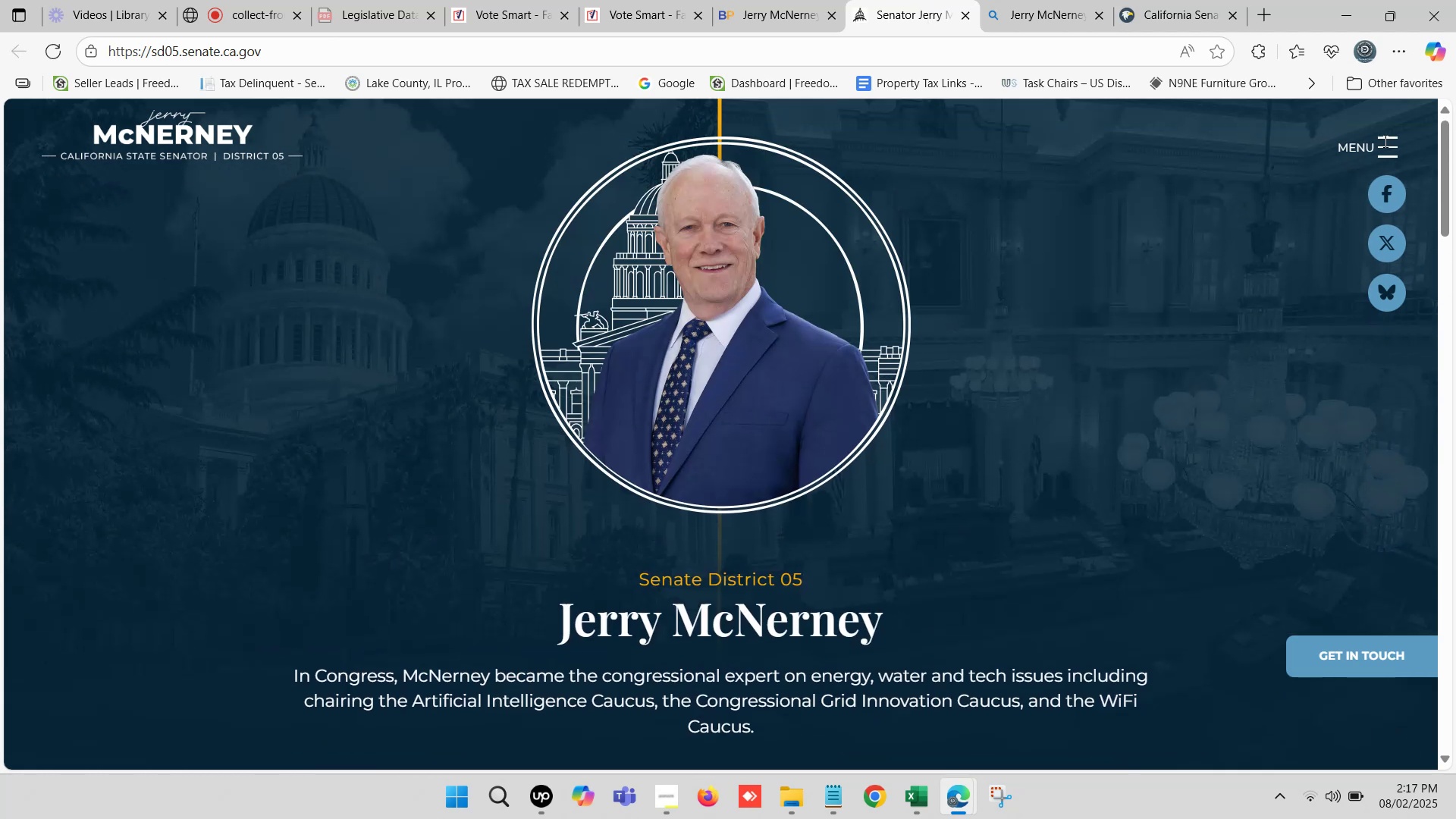 
left_click([1404, 139])
 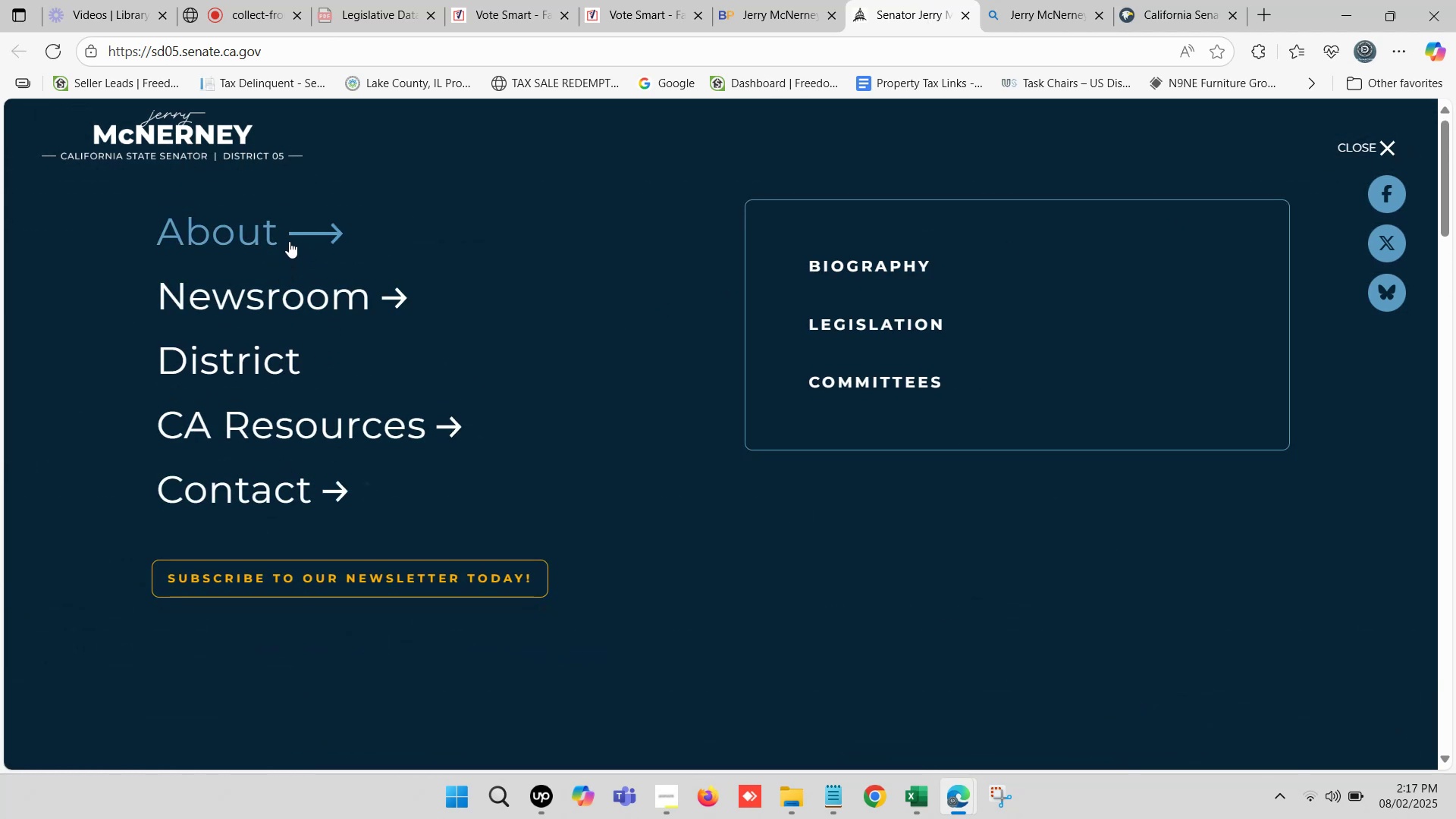 
left_click([874, 374])
 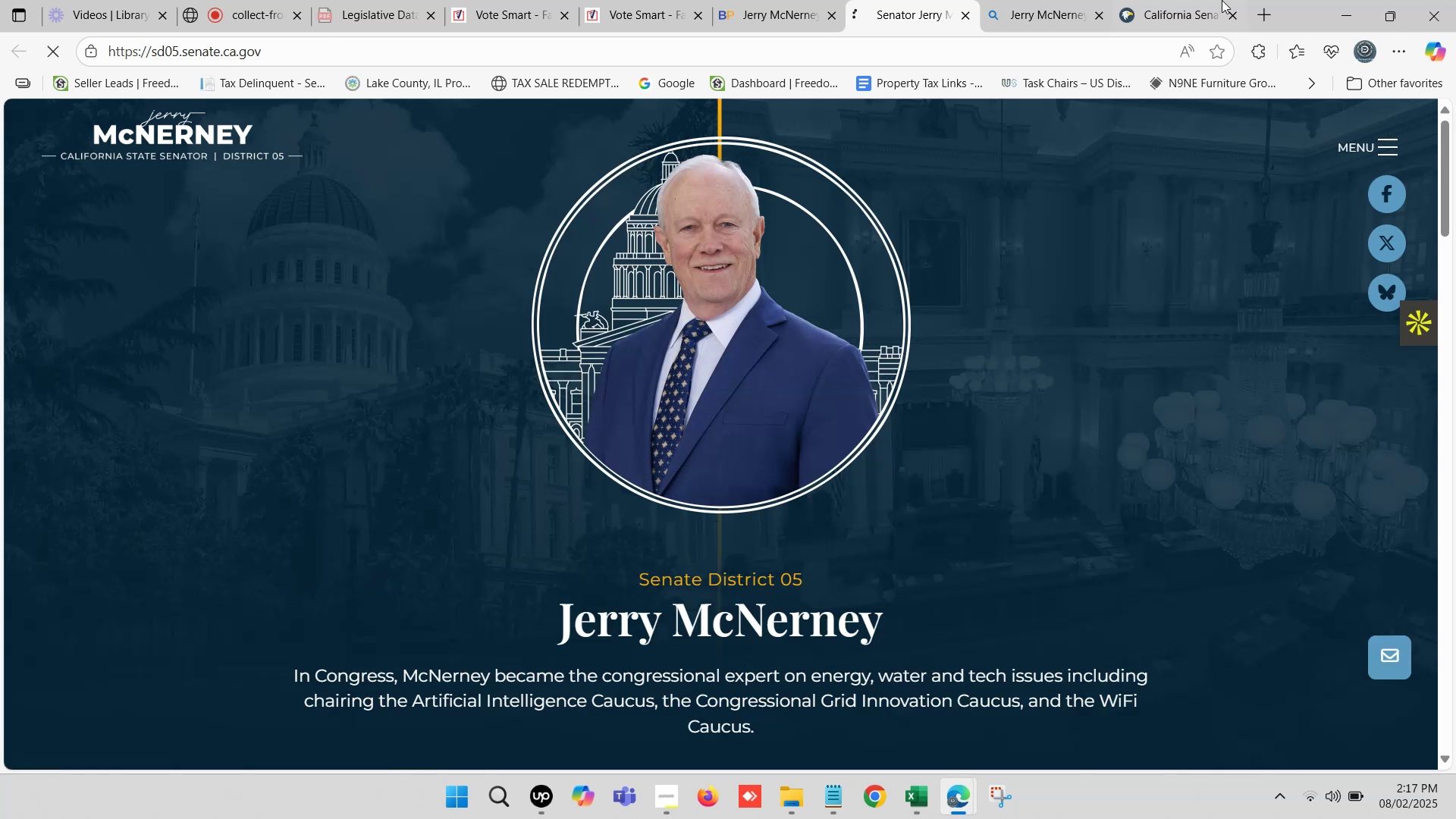 
left_click([1241, 0])
 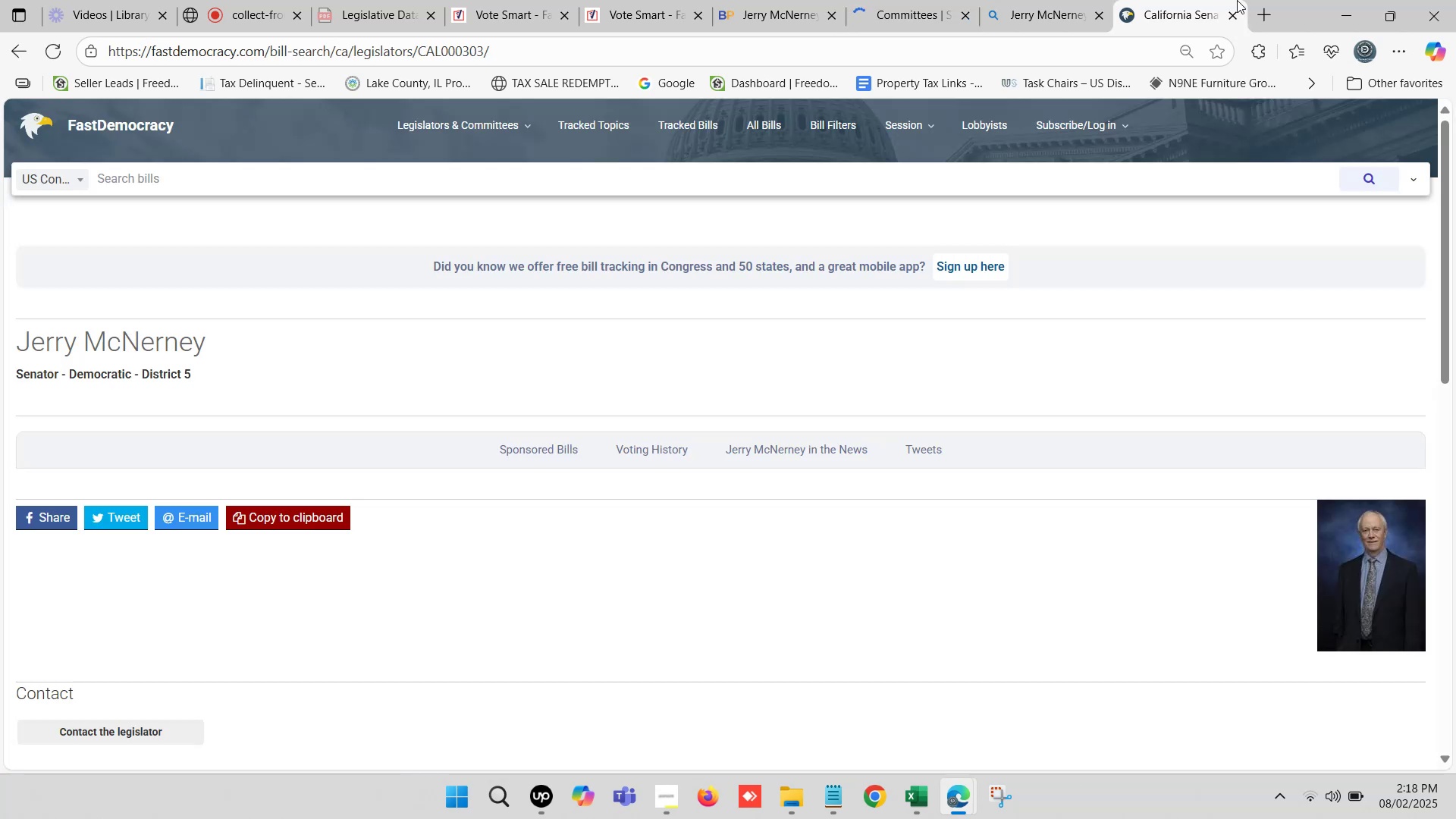 
scroll: coordinate [165, 467], scroll_direction: down, amount: 5.0
 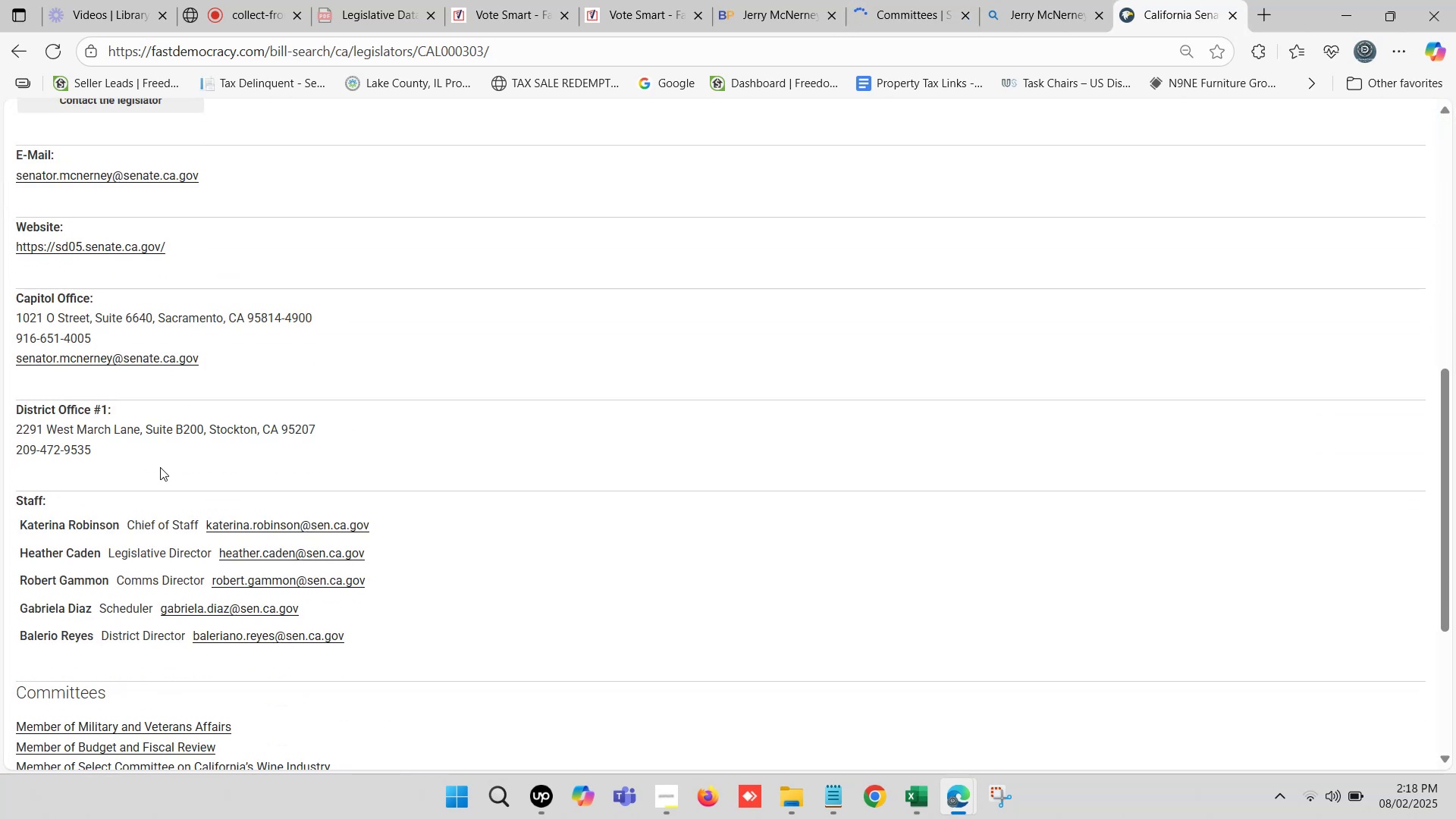 
left_click_drag(start_coordinate=[108, 451], to_coordinate=[8, 432])
 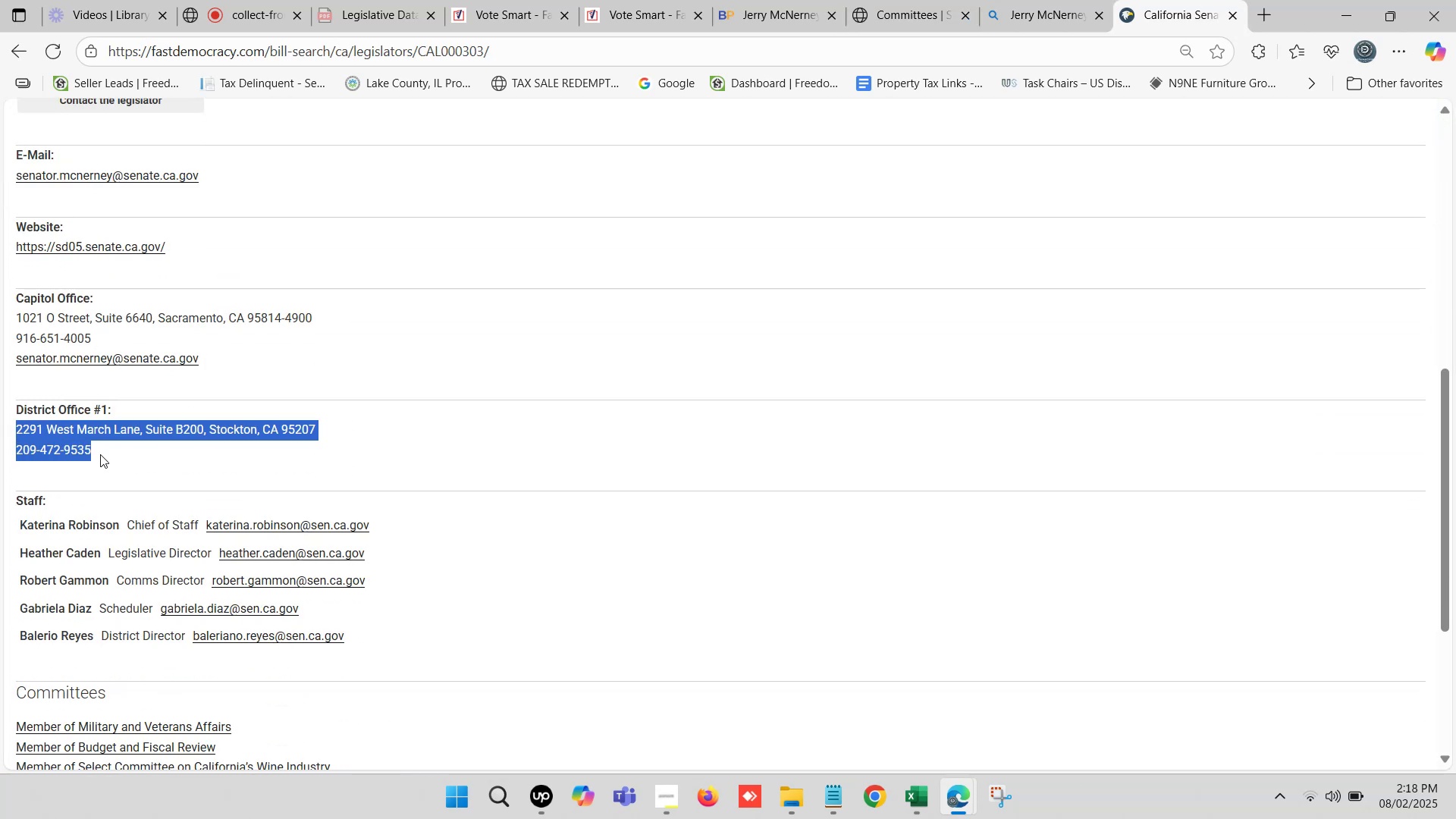 
key(Control+ControlLeft)
 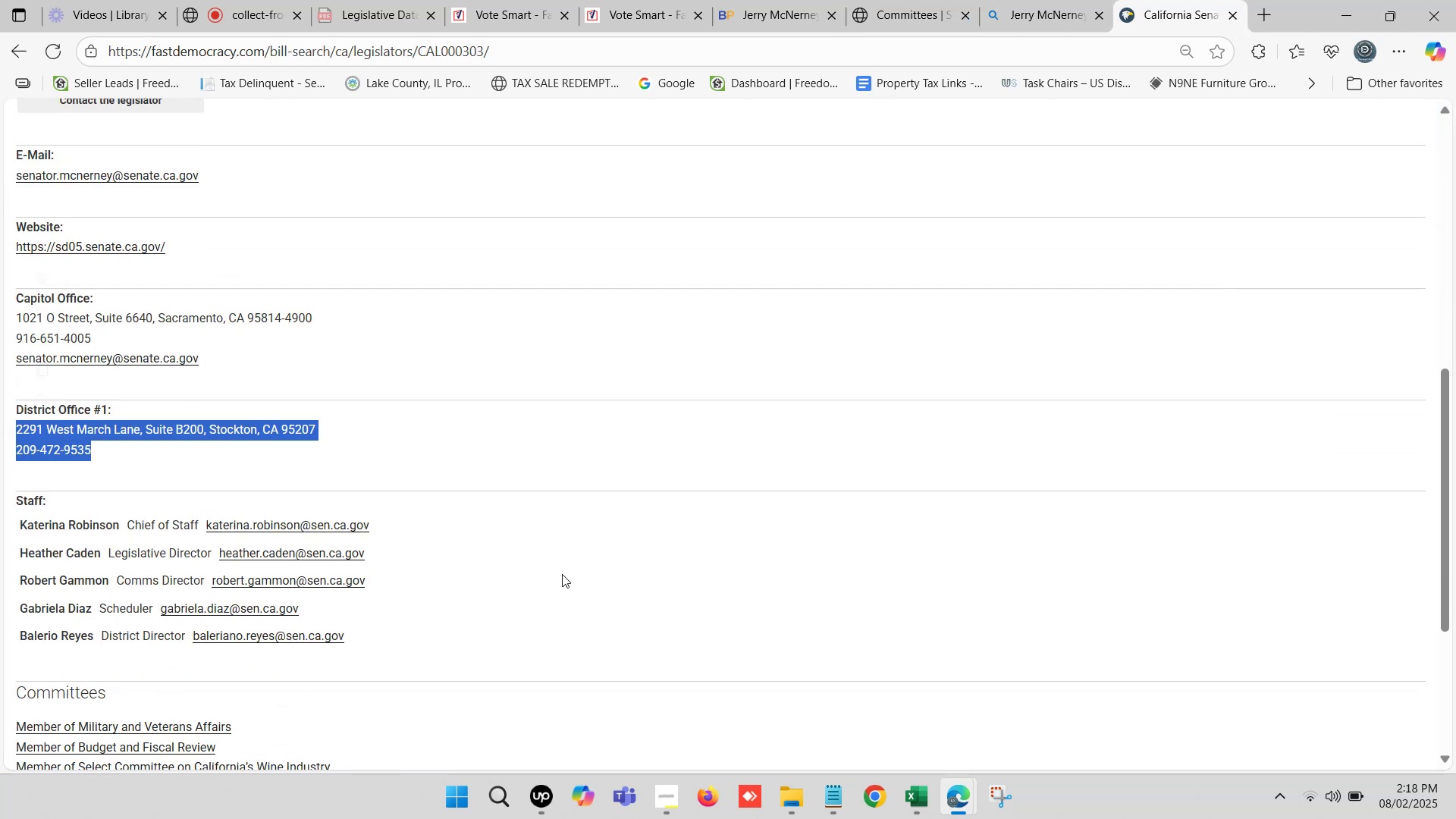 
key(Control+C)
 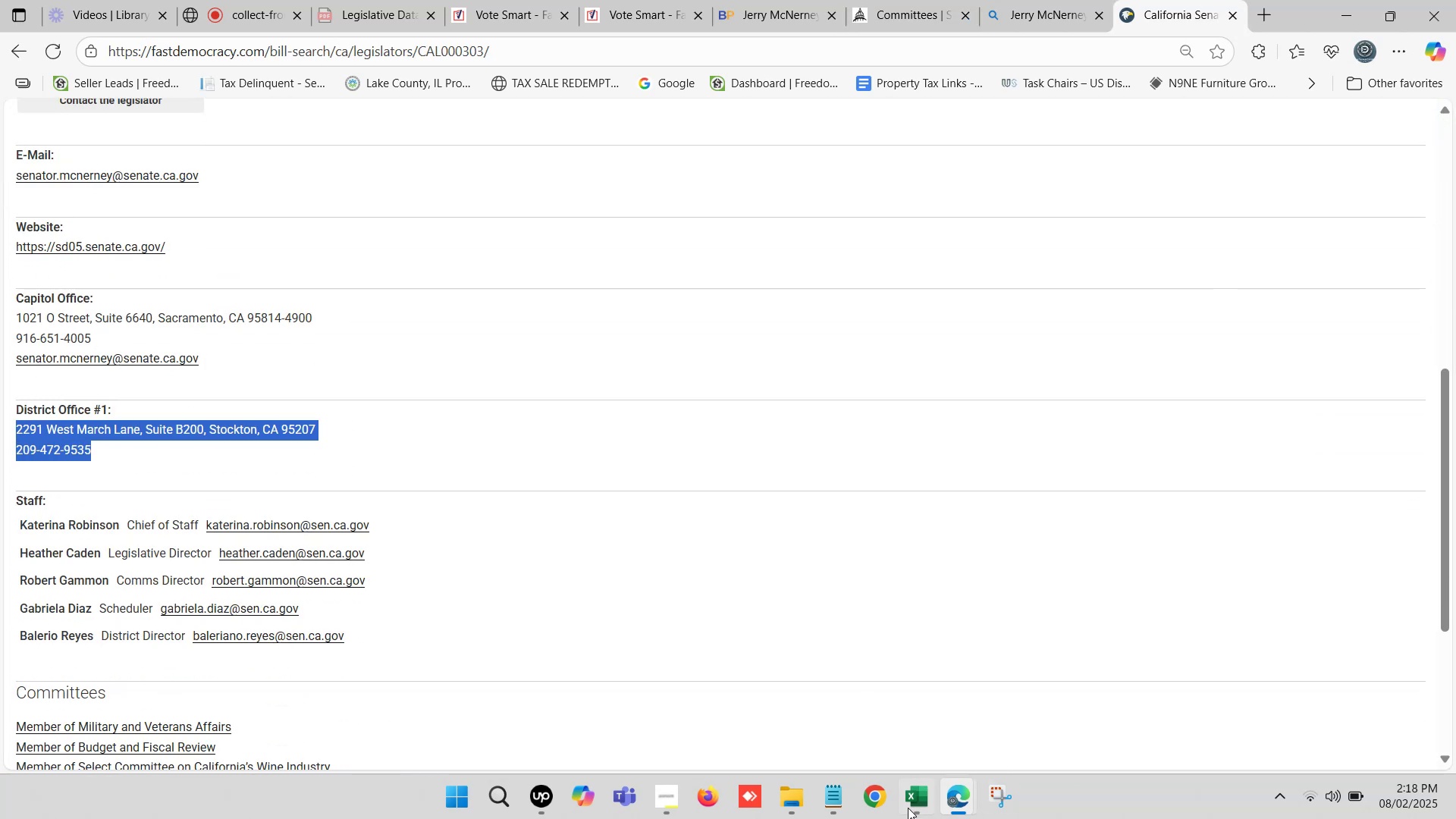 
left_click([904, 810])
 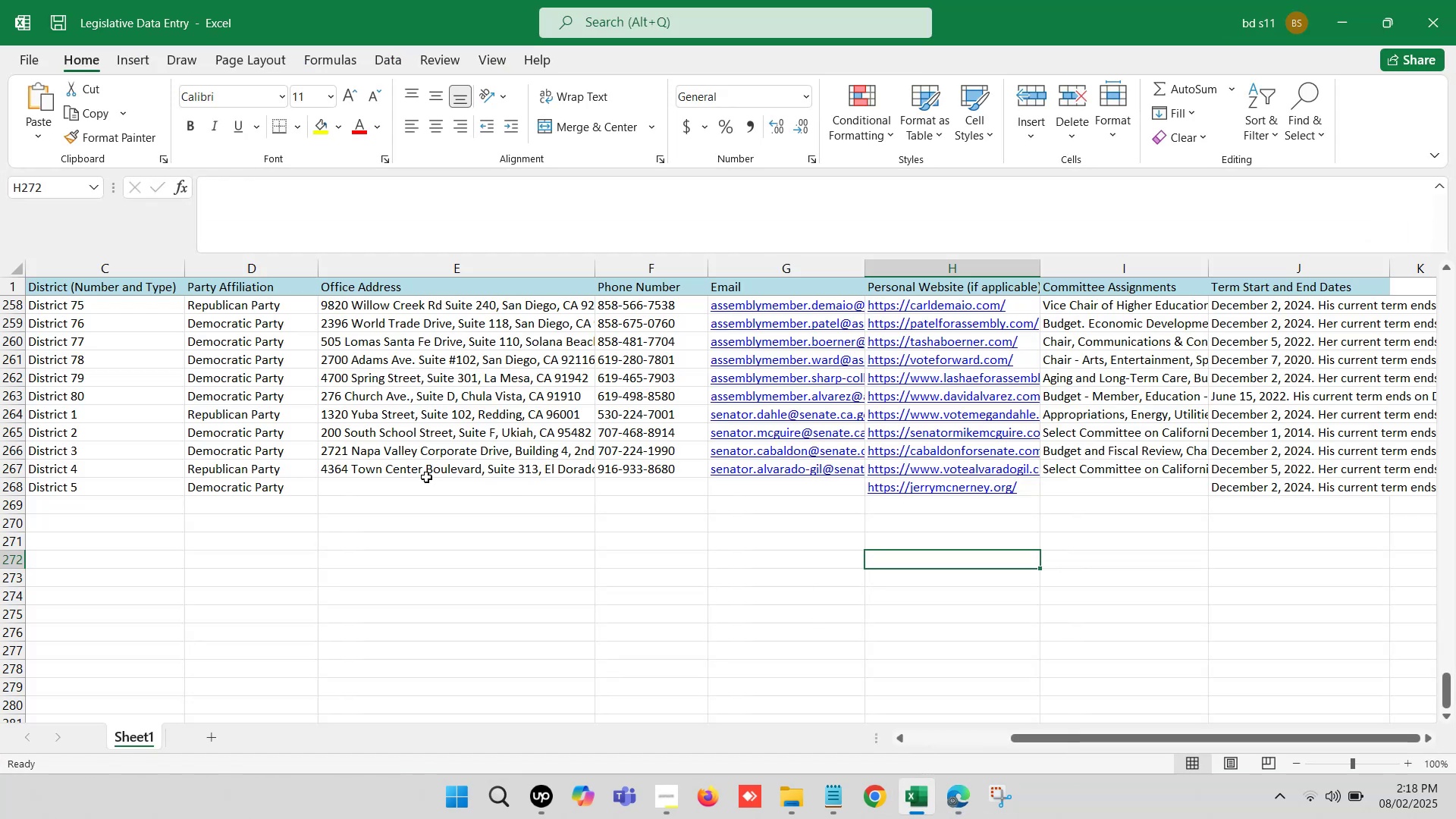 
double_click([425, 483])
 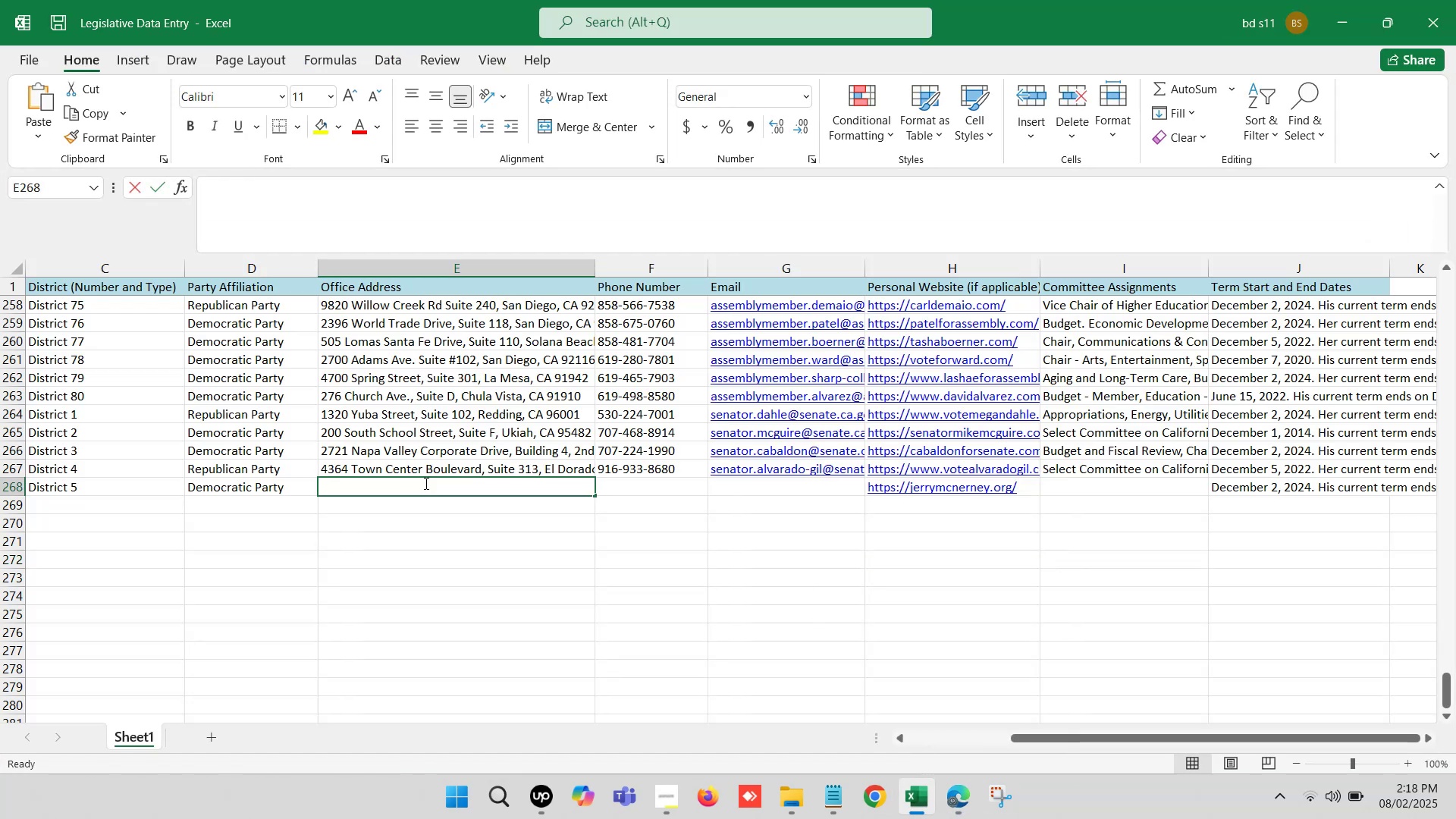 
key(Control+V)
 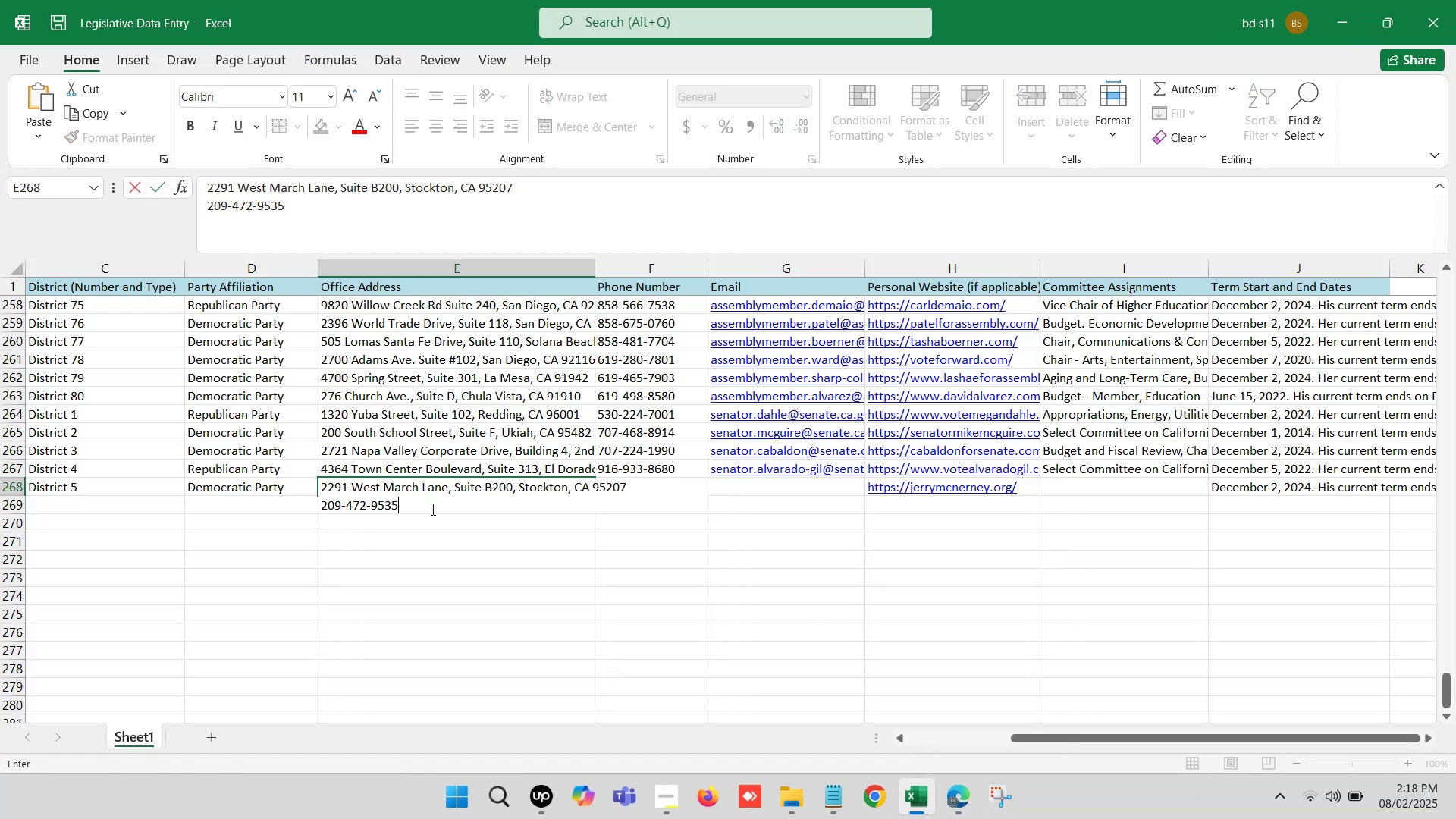 
left_click_drag(start_coordinate=[426, 507], to_coordinate=[301, 498])
 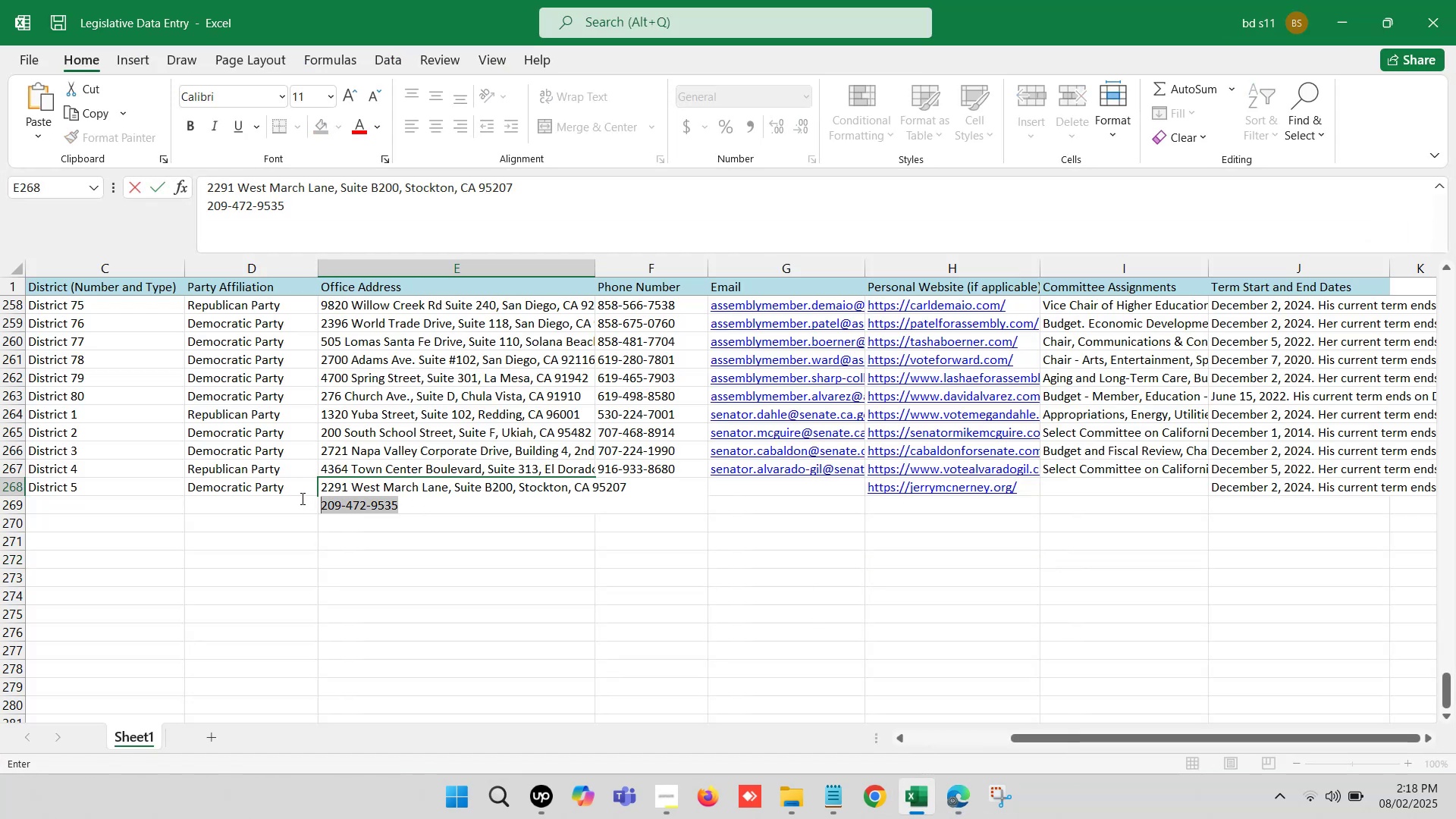 
key(Control+ControlLeft)
 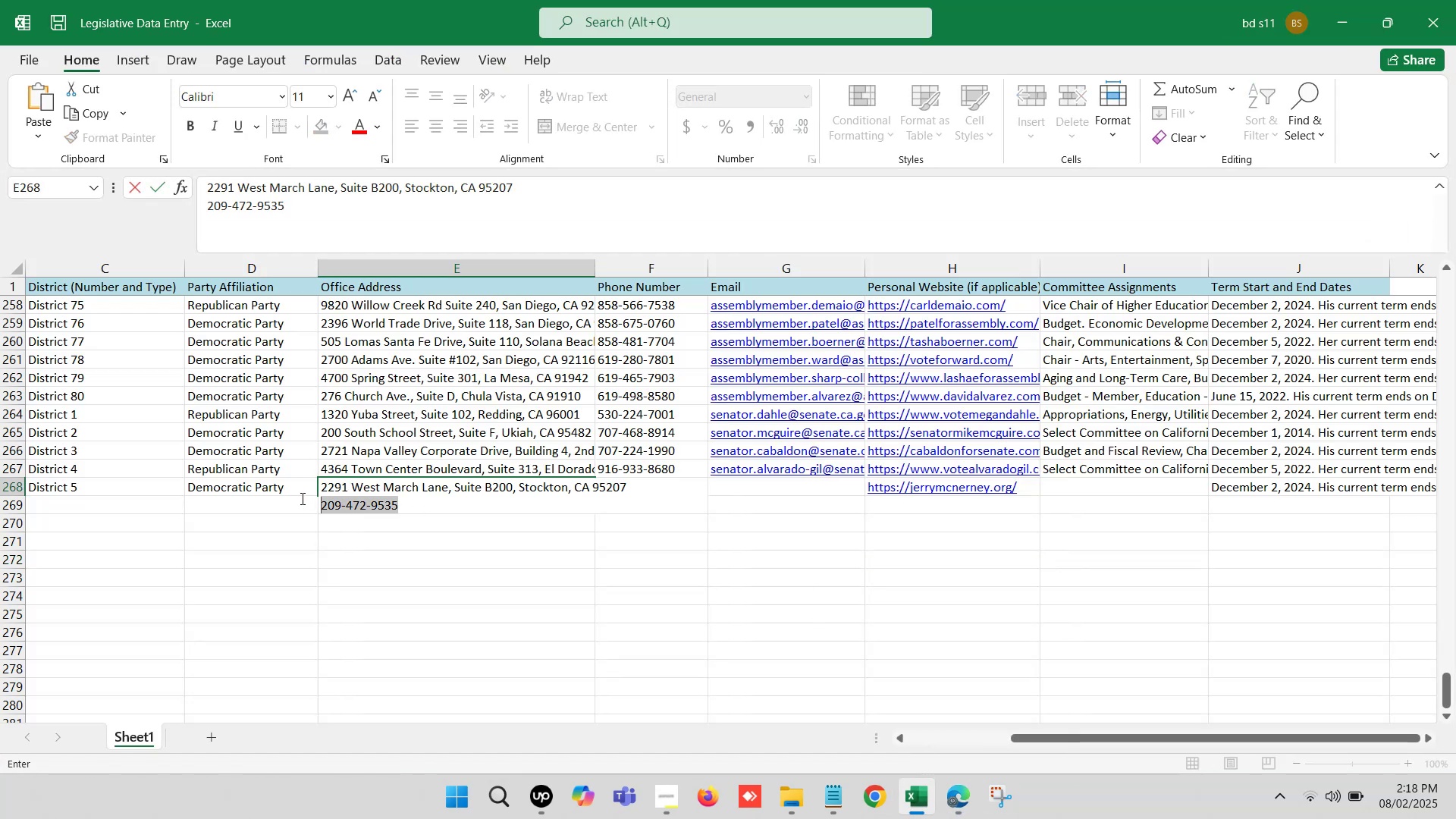 
key(Control+X)
 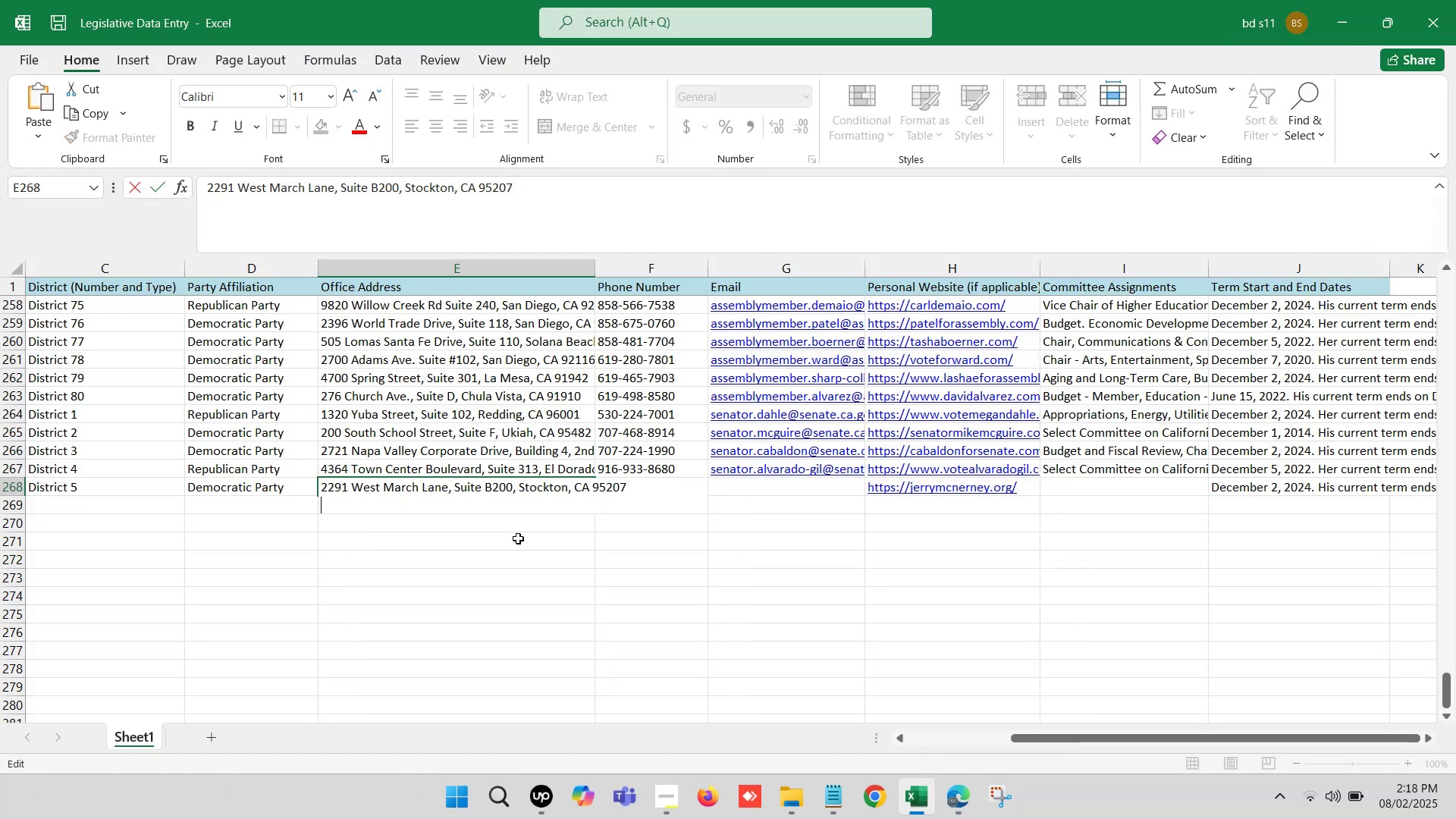 
key(Backspace)
 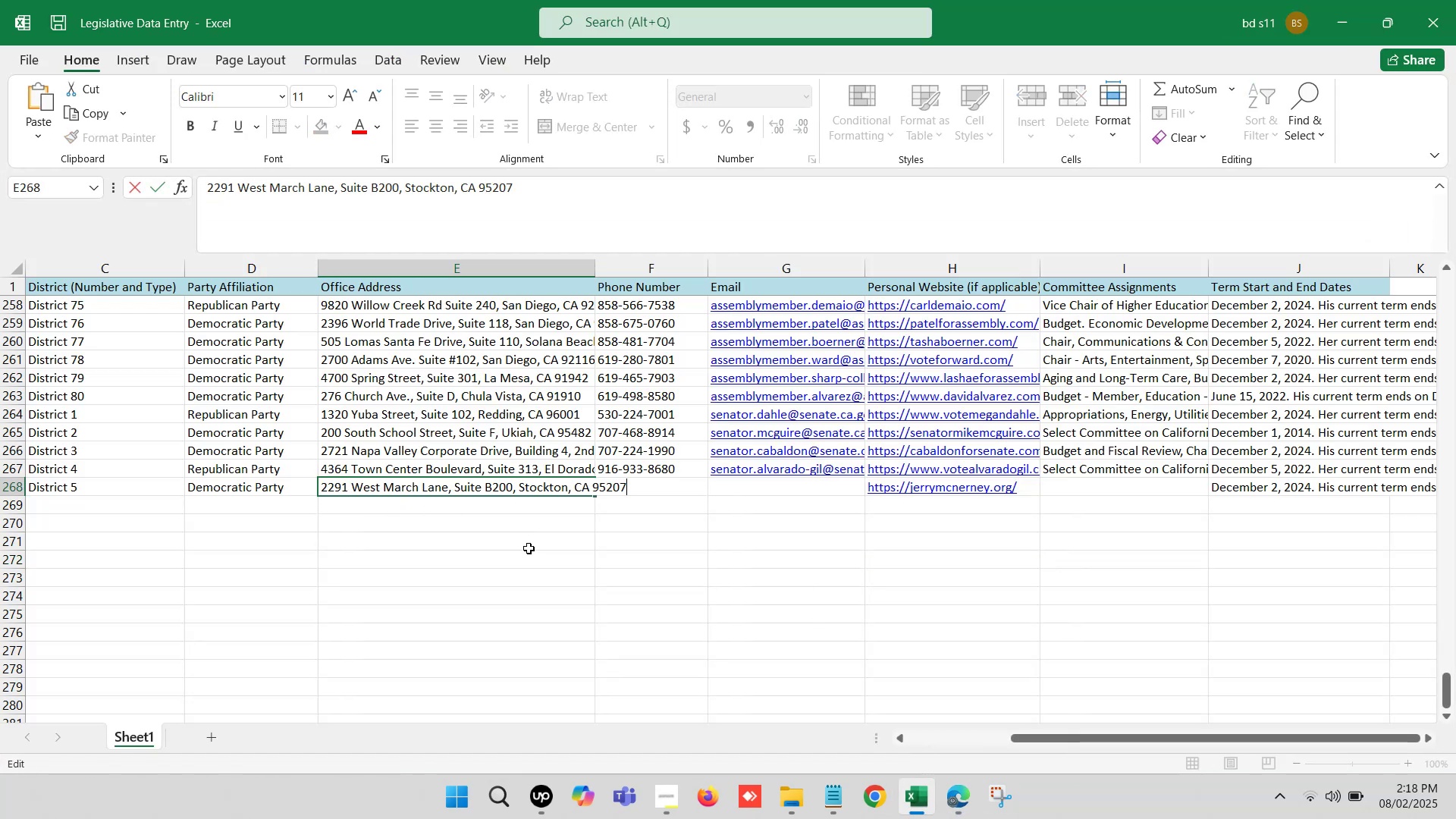 
left_click([529, 548])
 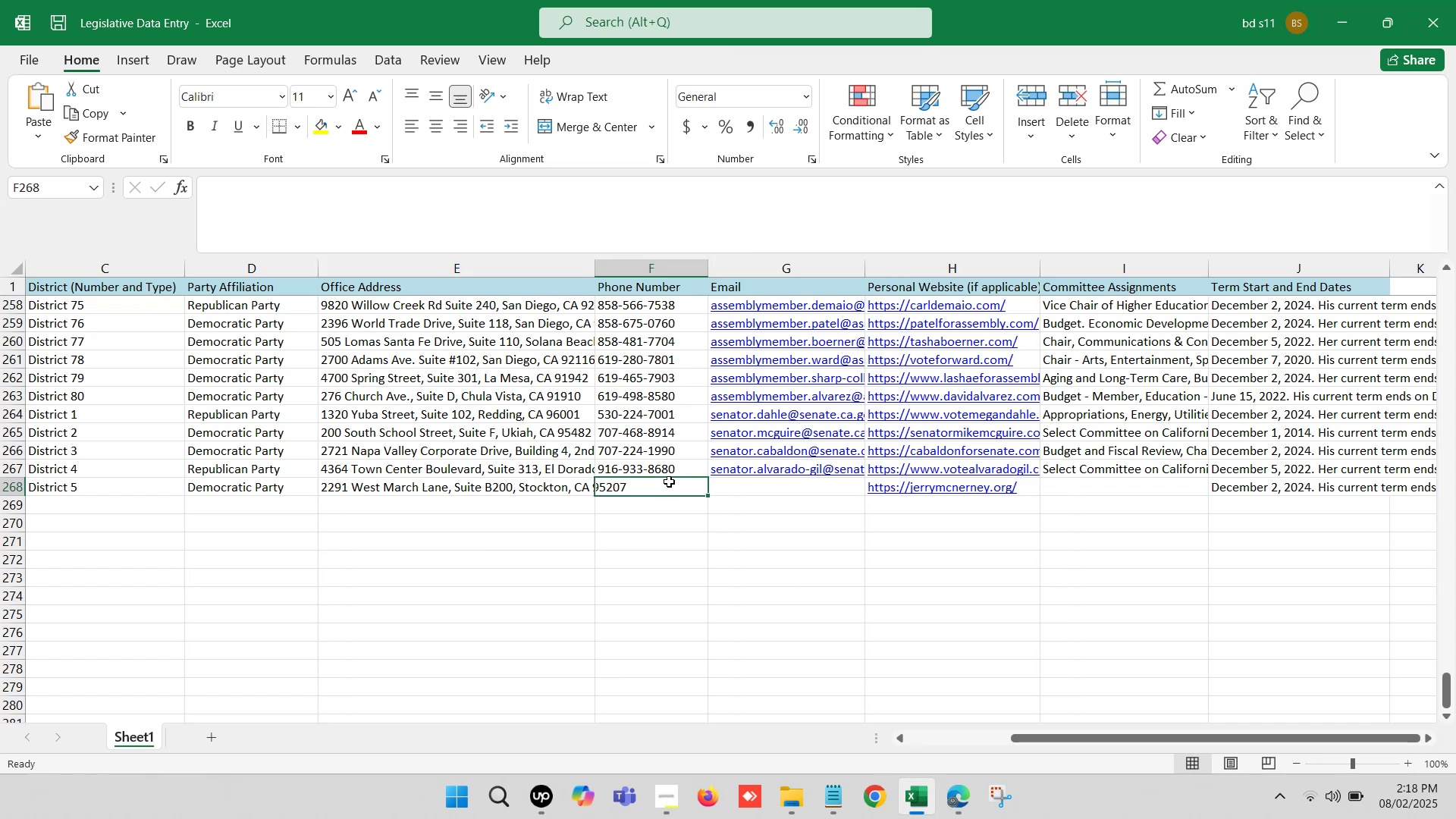 
double_click([669, 482])
 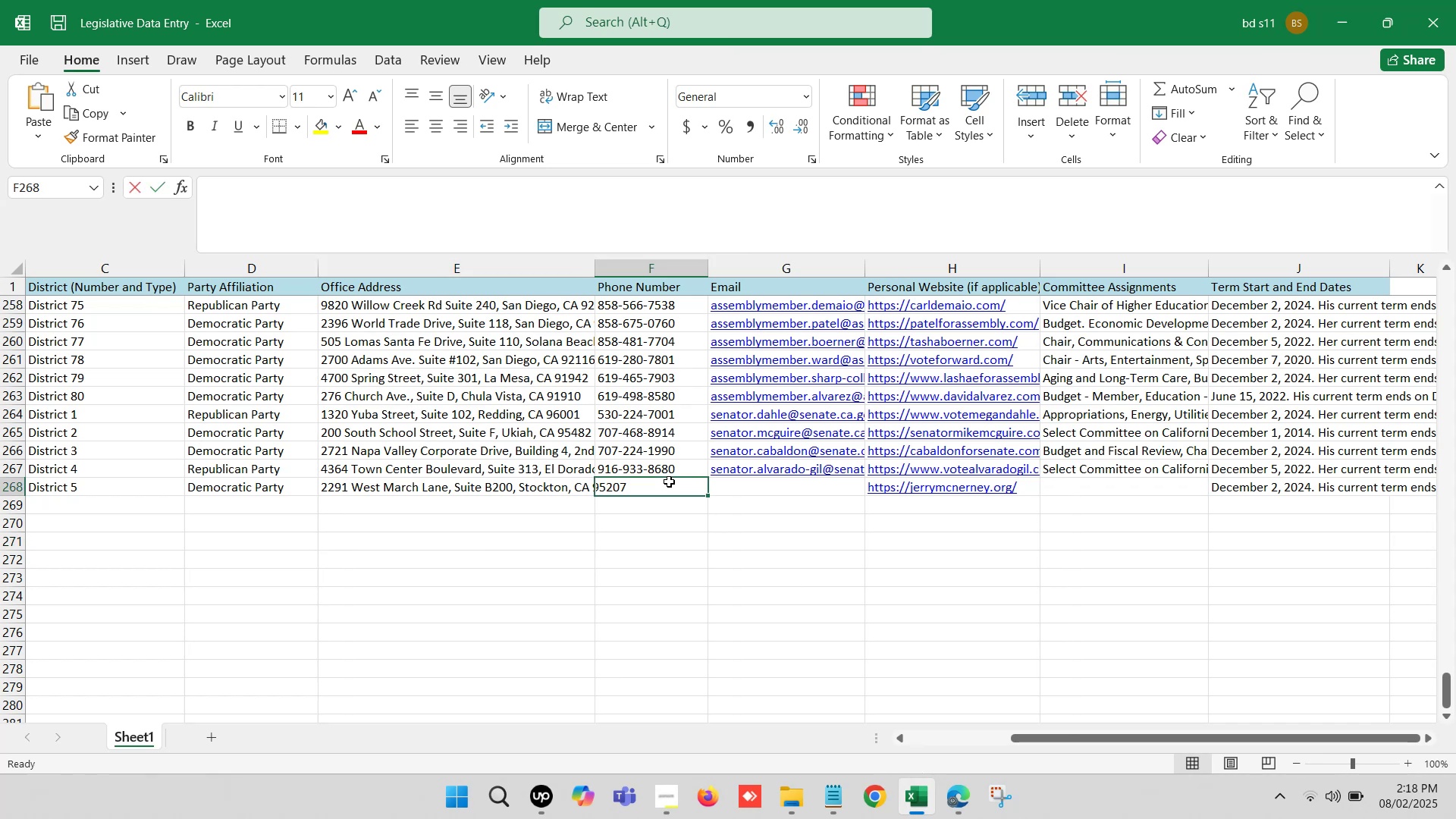 
key(Control+V)
 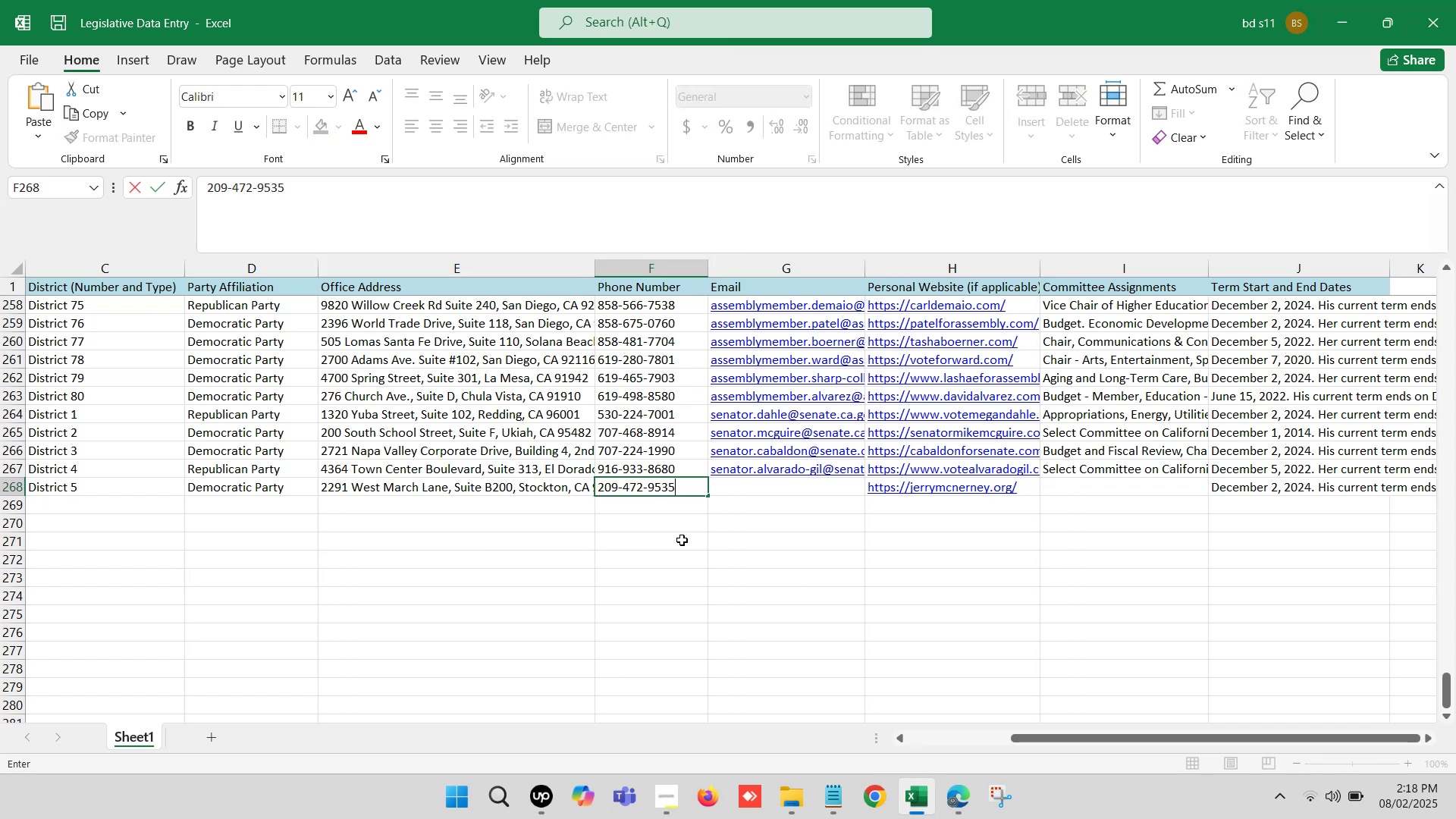 
left_click([682, 541])
 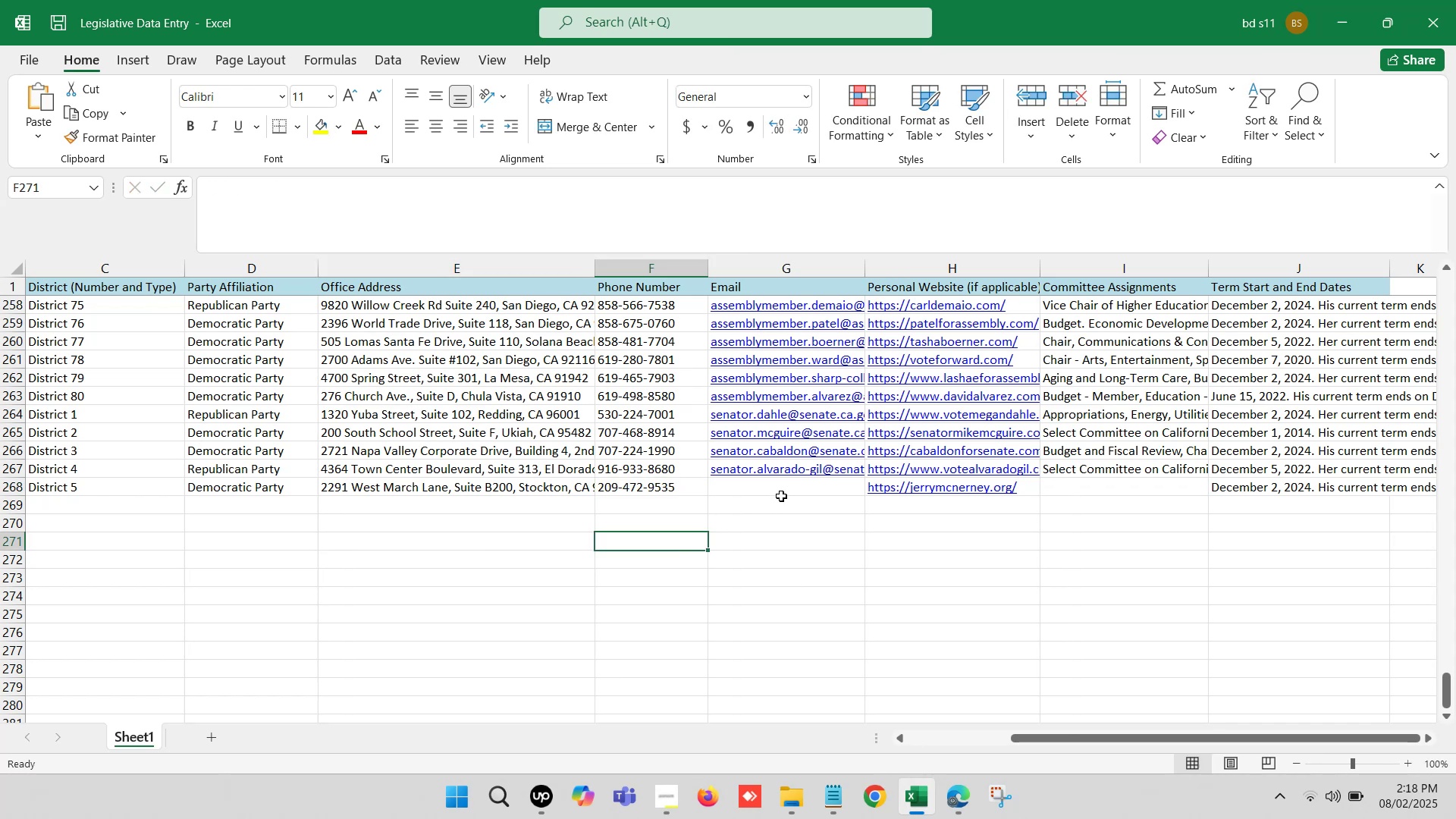 
left_click([782, 495])
 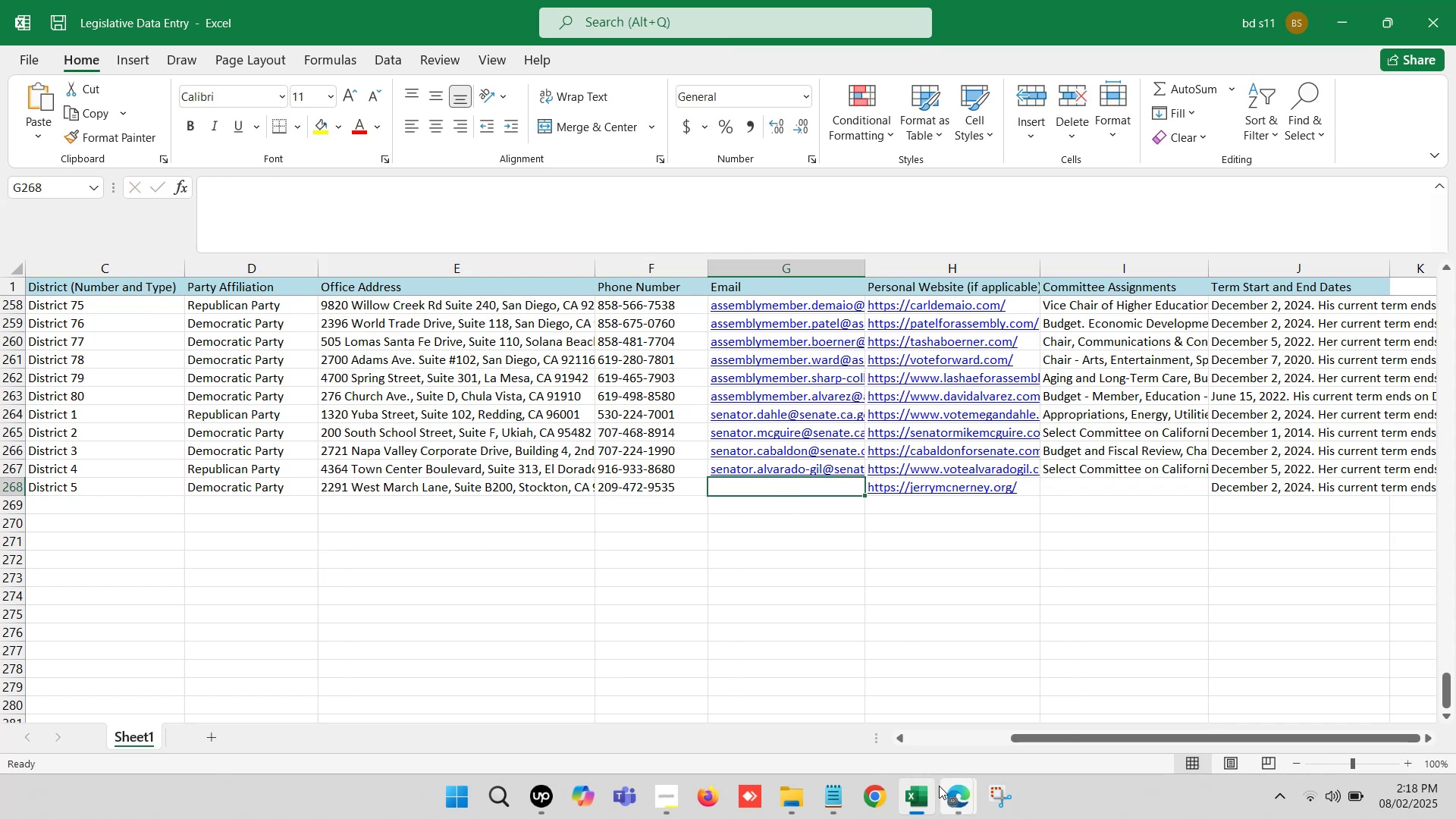 
left_click([926, 793])
 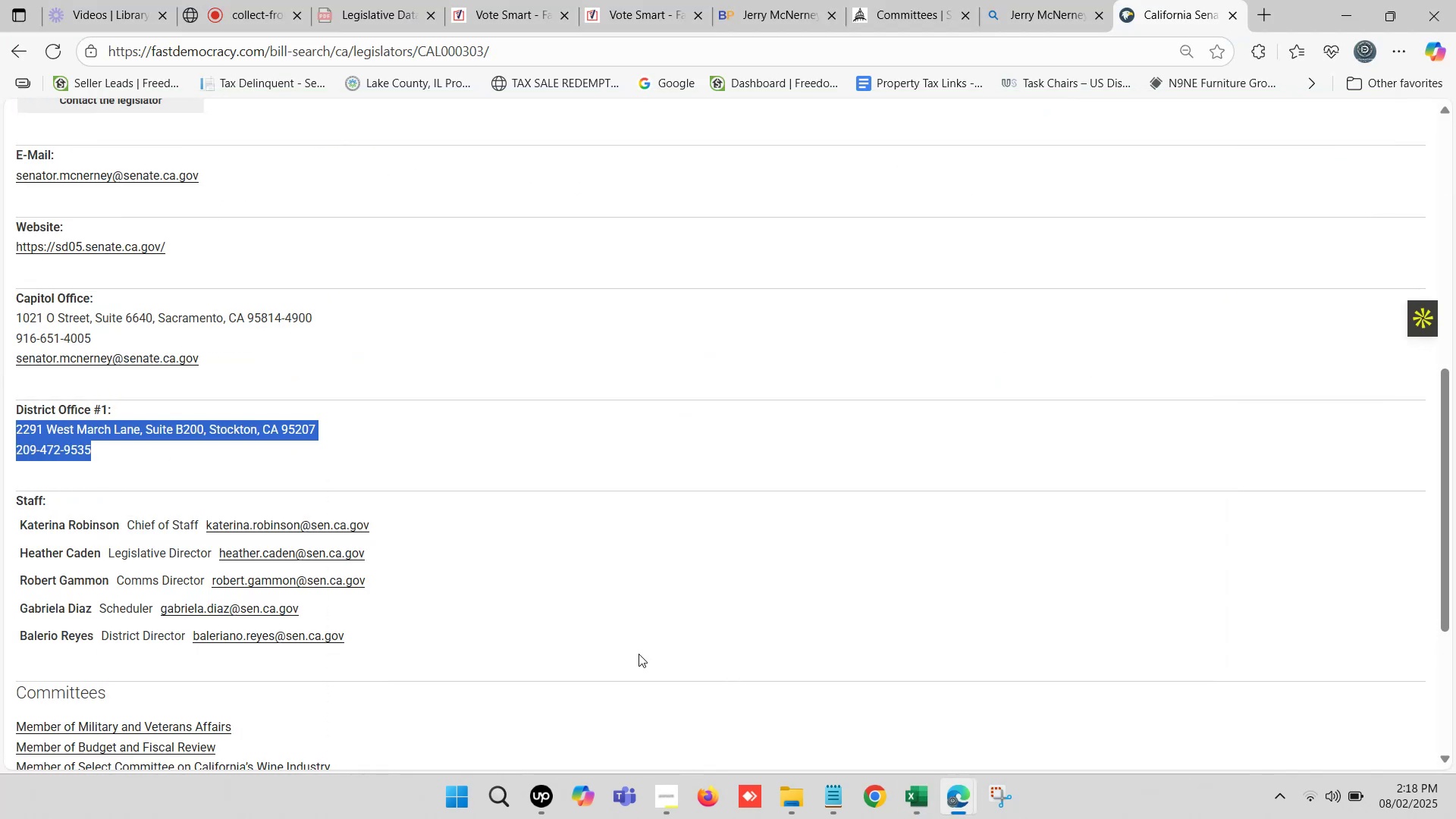 
scroll: coordinate [370, 484], scroll_direction: down, amount: 6.0
 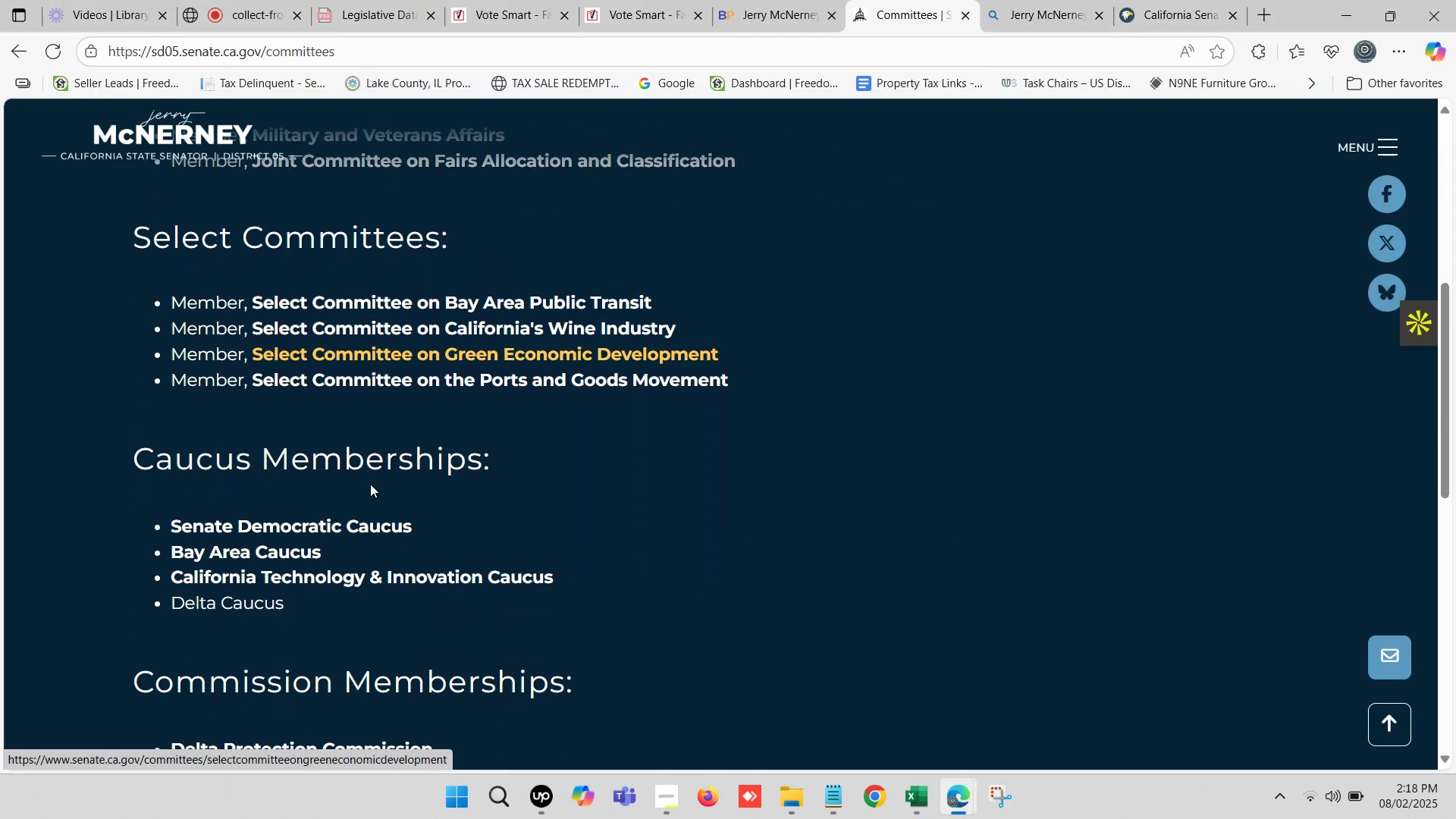 
scroll: coordinate [370, 484], scroll_direction: up, amount: 3.0
 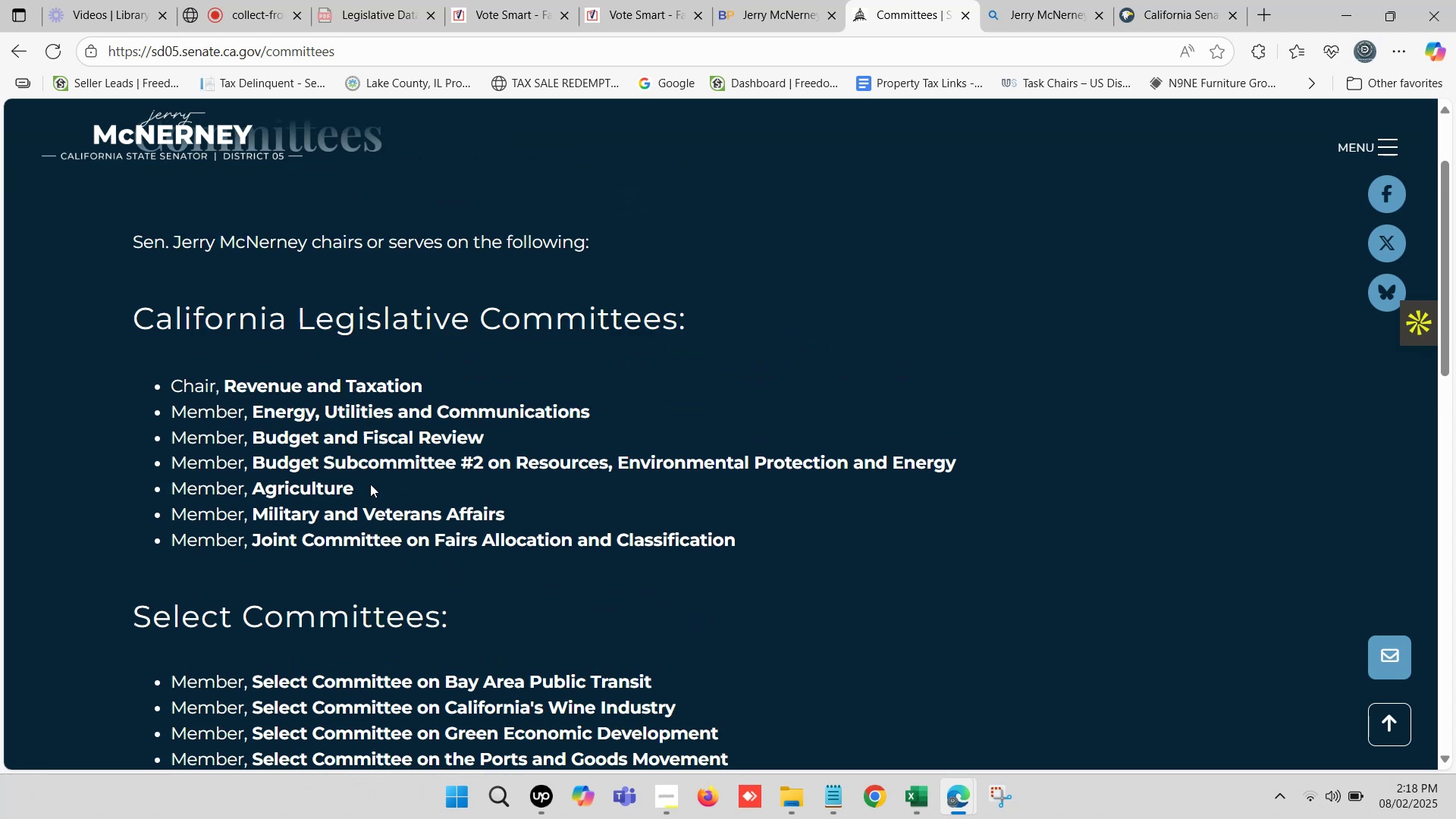 
scroll: coordinate [370, 484], scroll_direction: down, amount: 5.0
 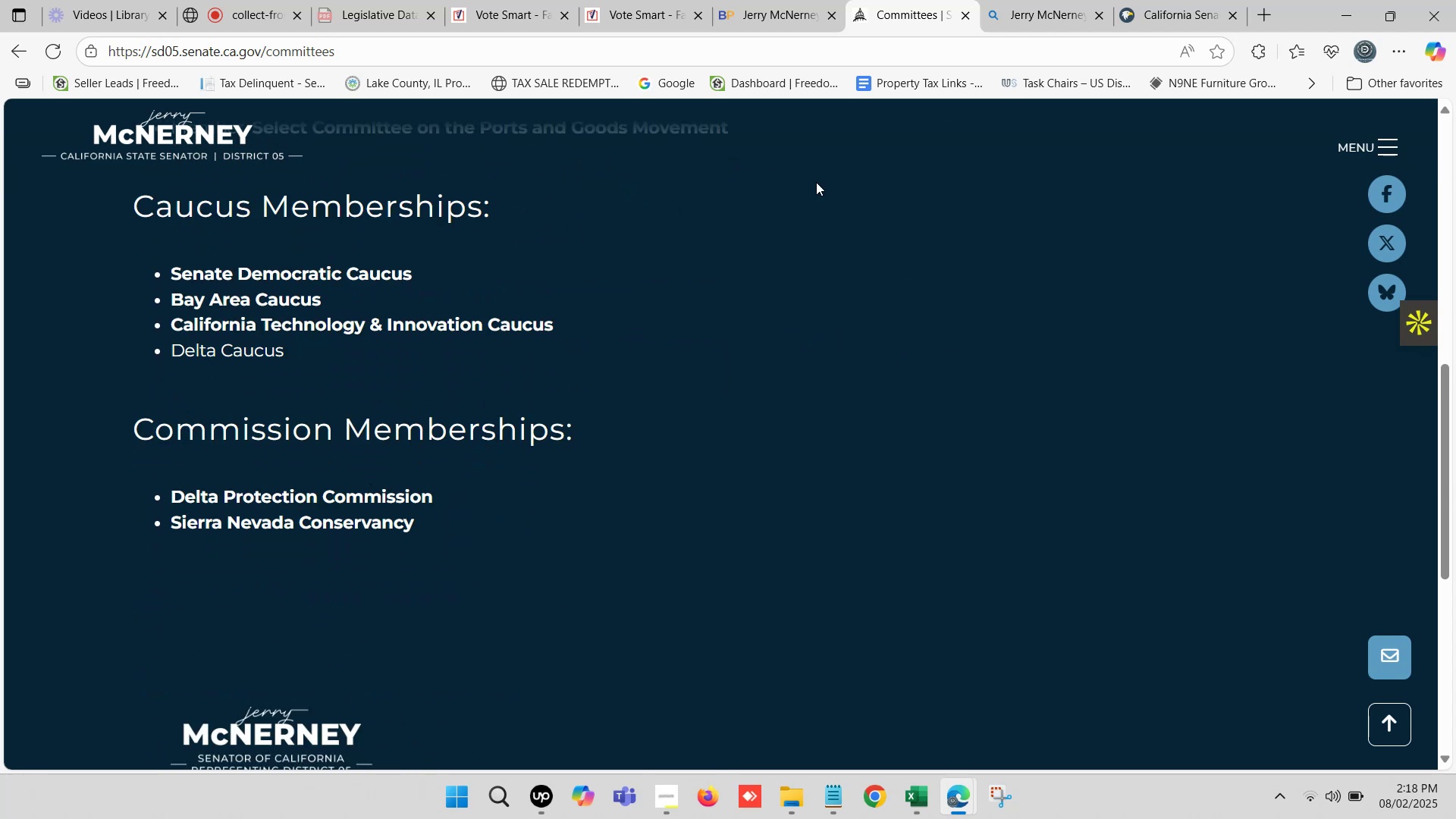 
left_click([1112, 0])
 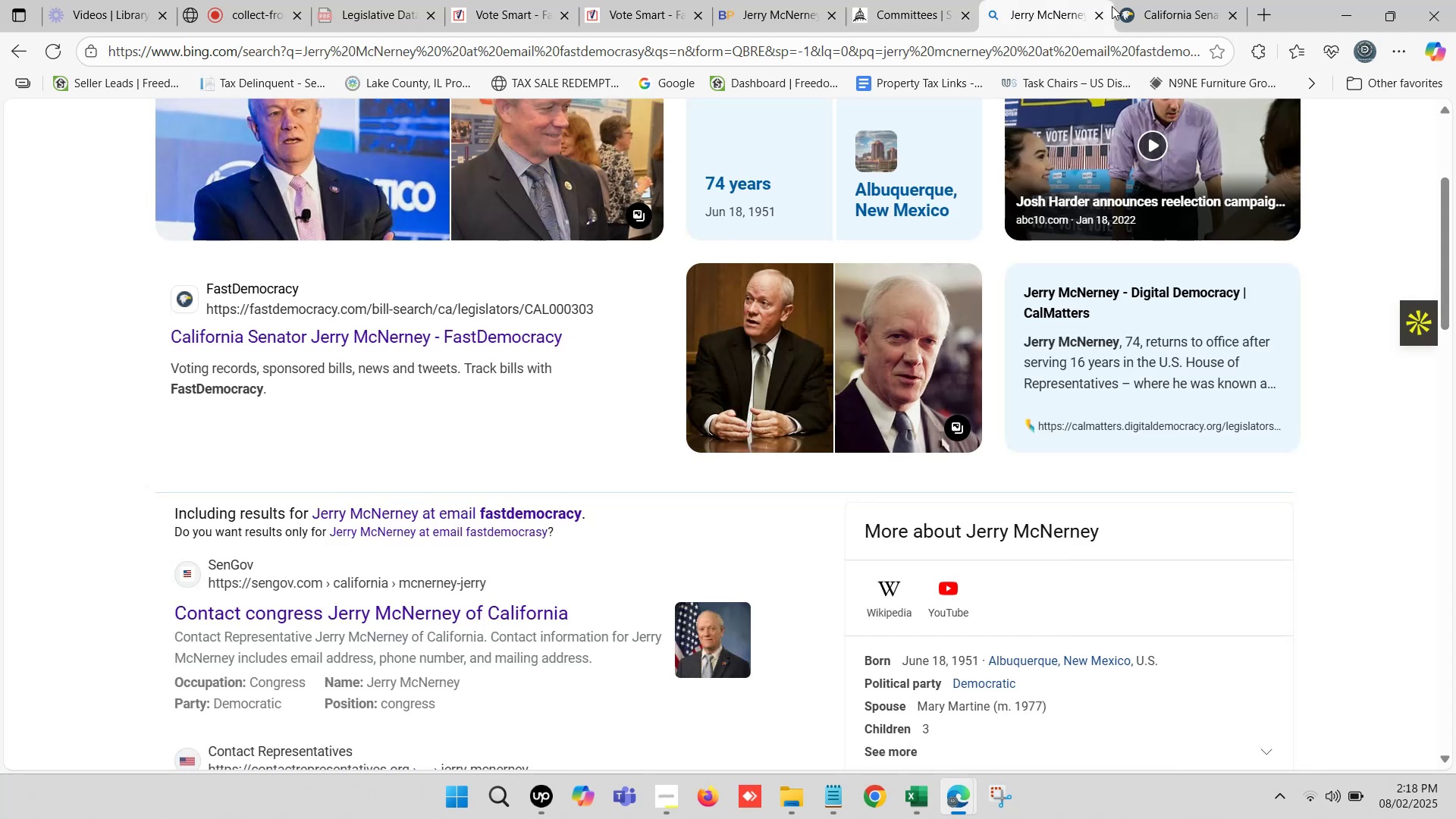 
scroll: coordinate [584, 350], scroll_direction: down, amount: 1.0
 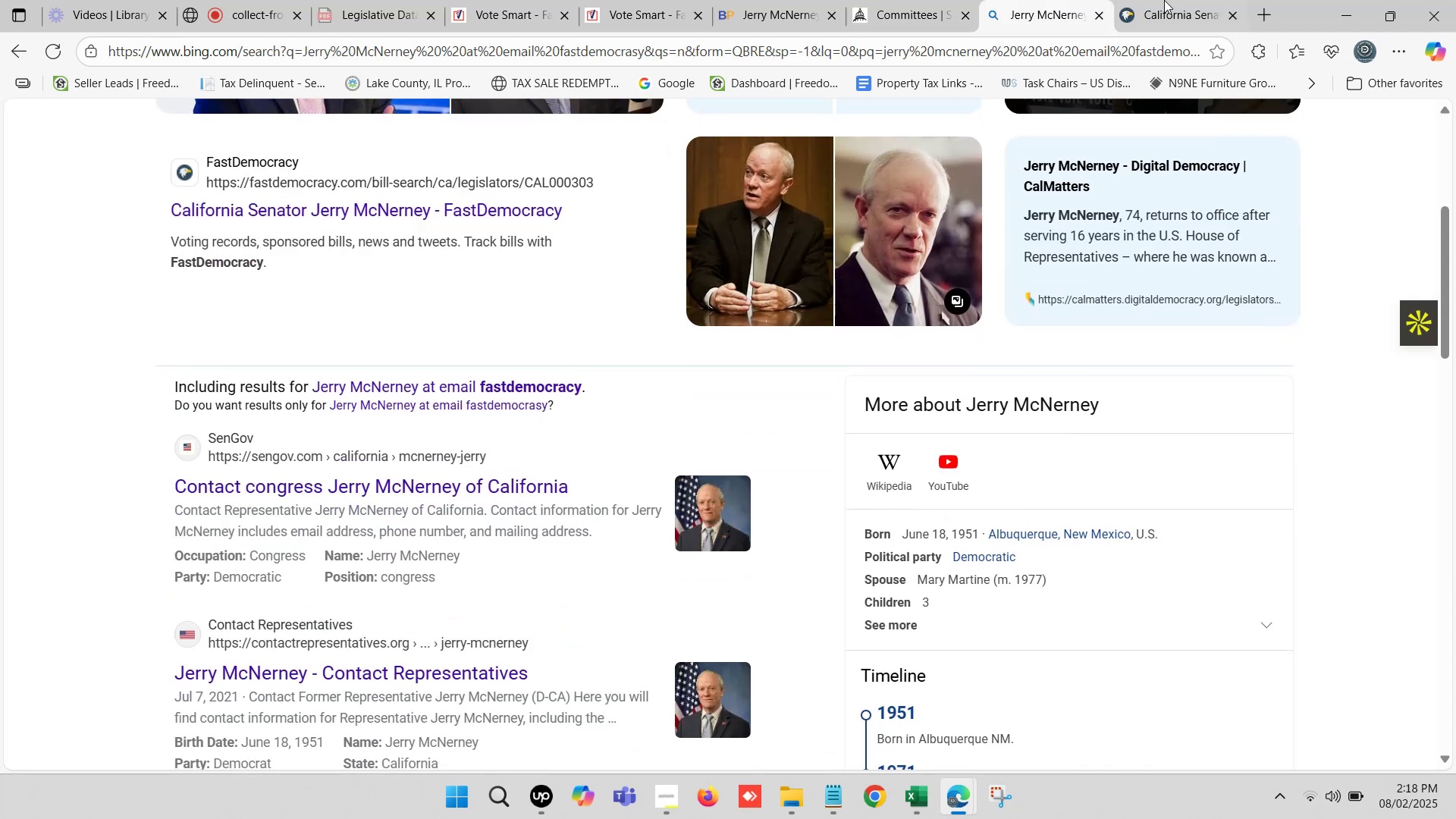 
left_click([1172, 0])
 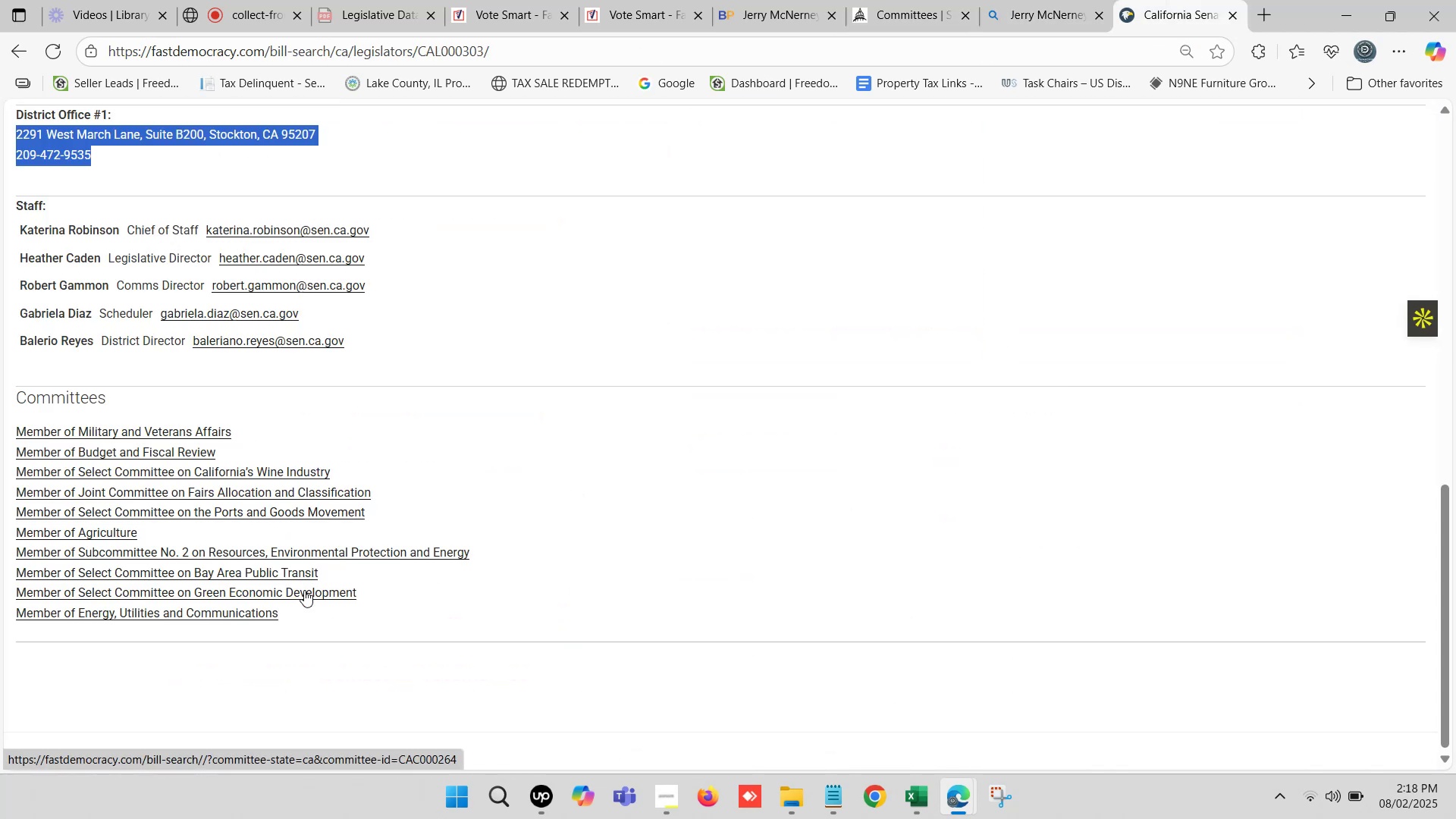 
left_click_drag(start_coordinate=[300, 614], to_coordinate=[81, 433])
 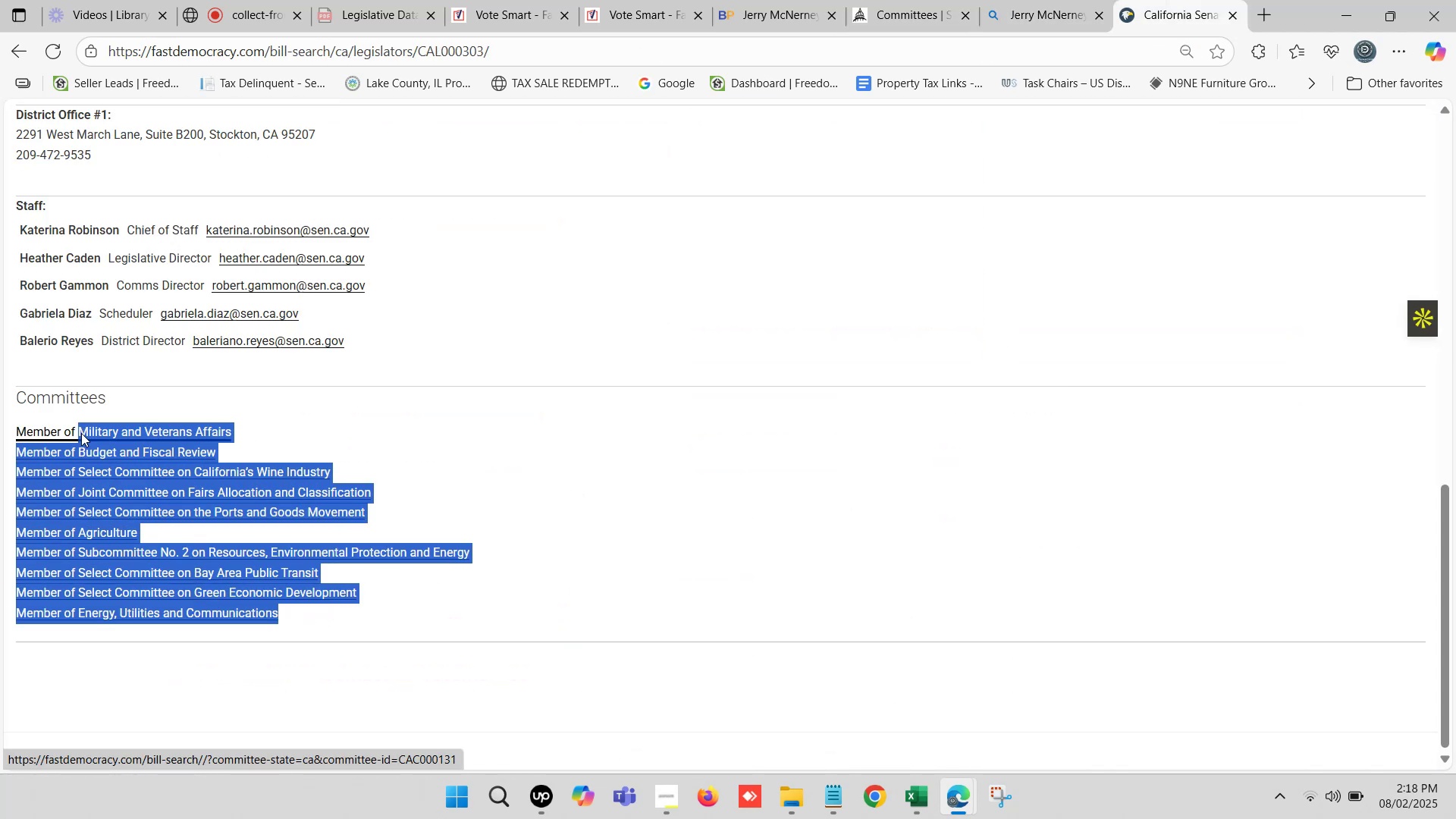 
key(Control+ControlLeft)
 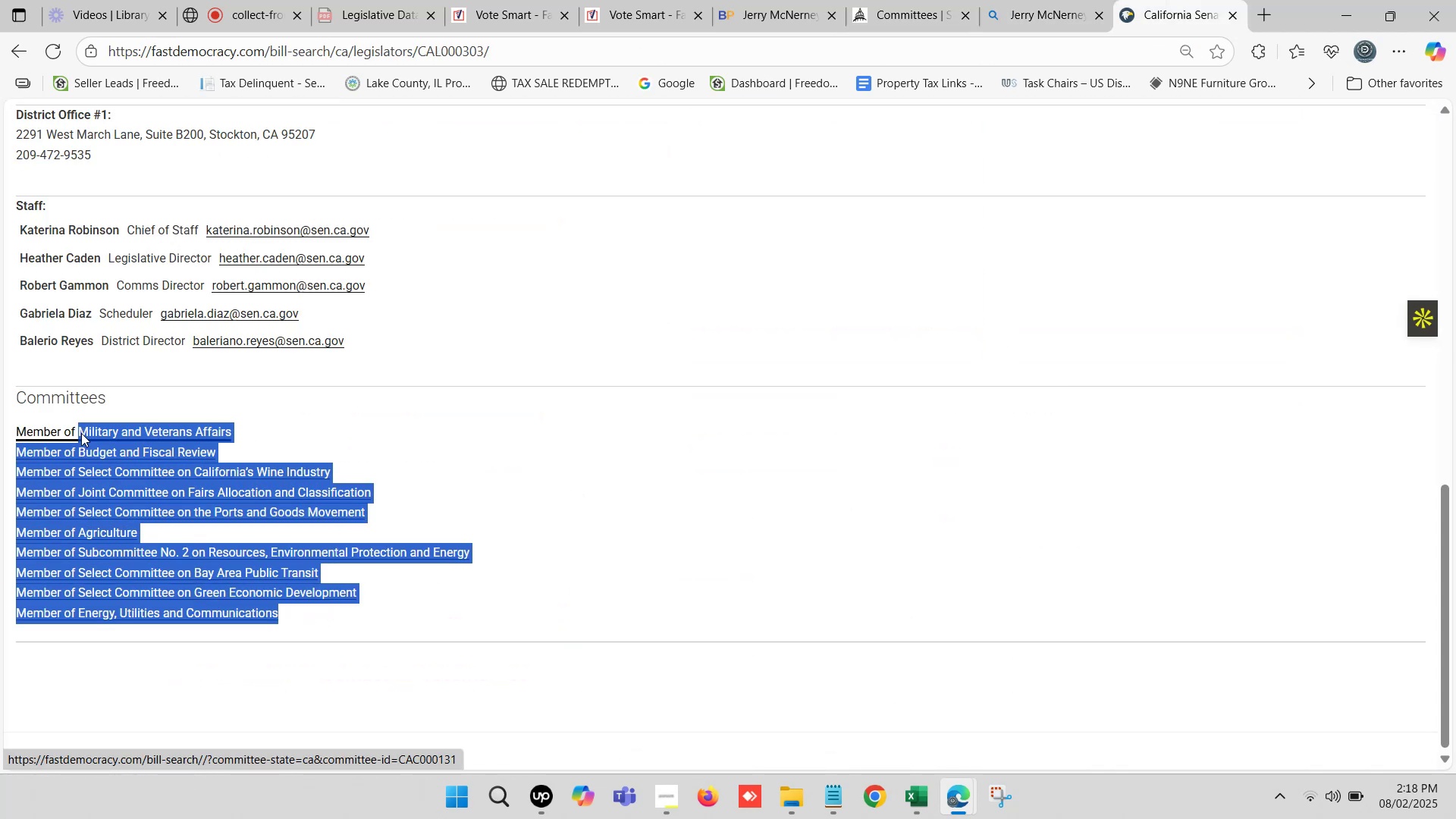 
key(Control+C)
 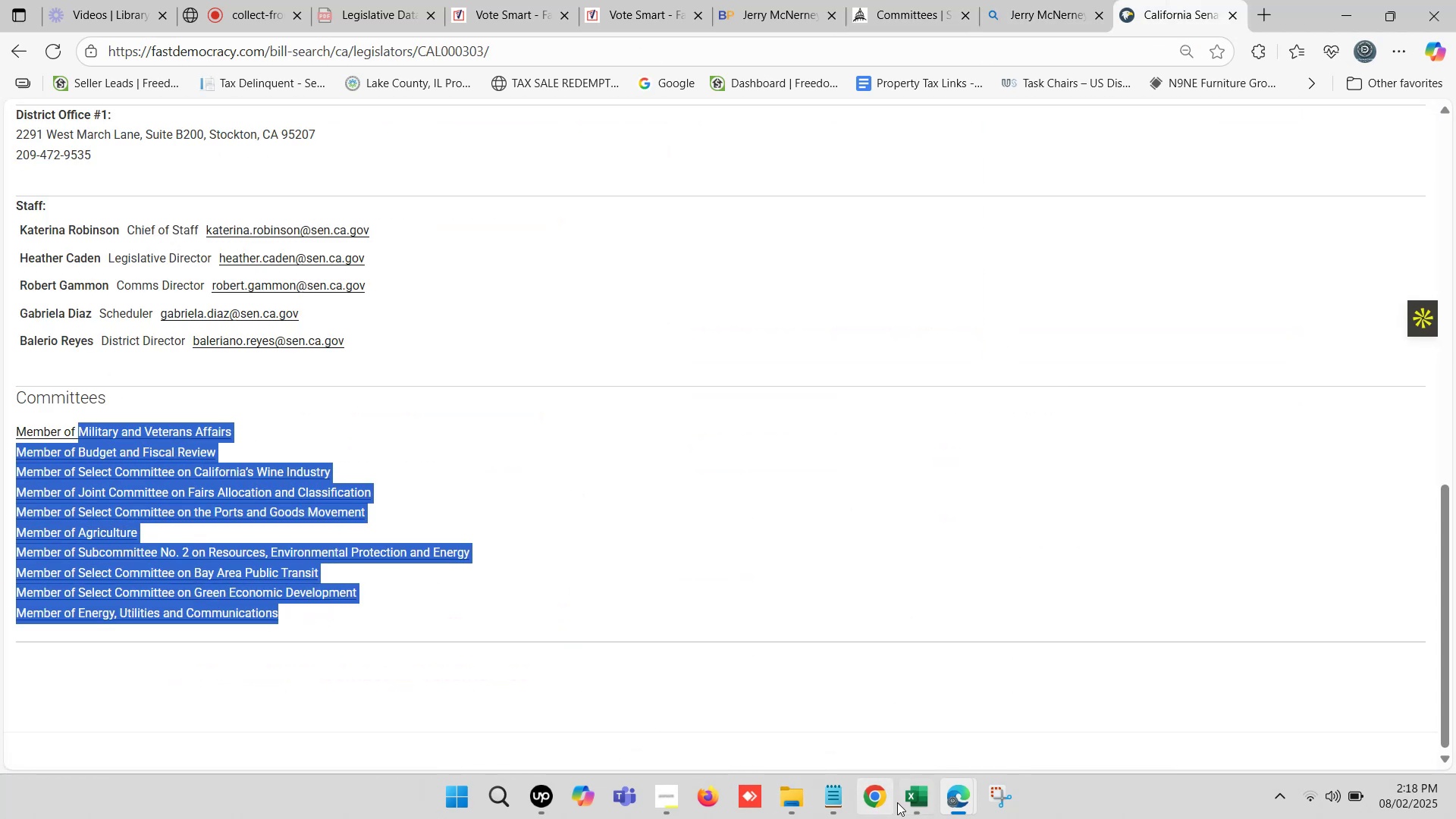 
left_click([912, 798])
 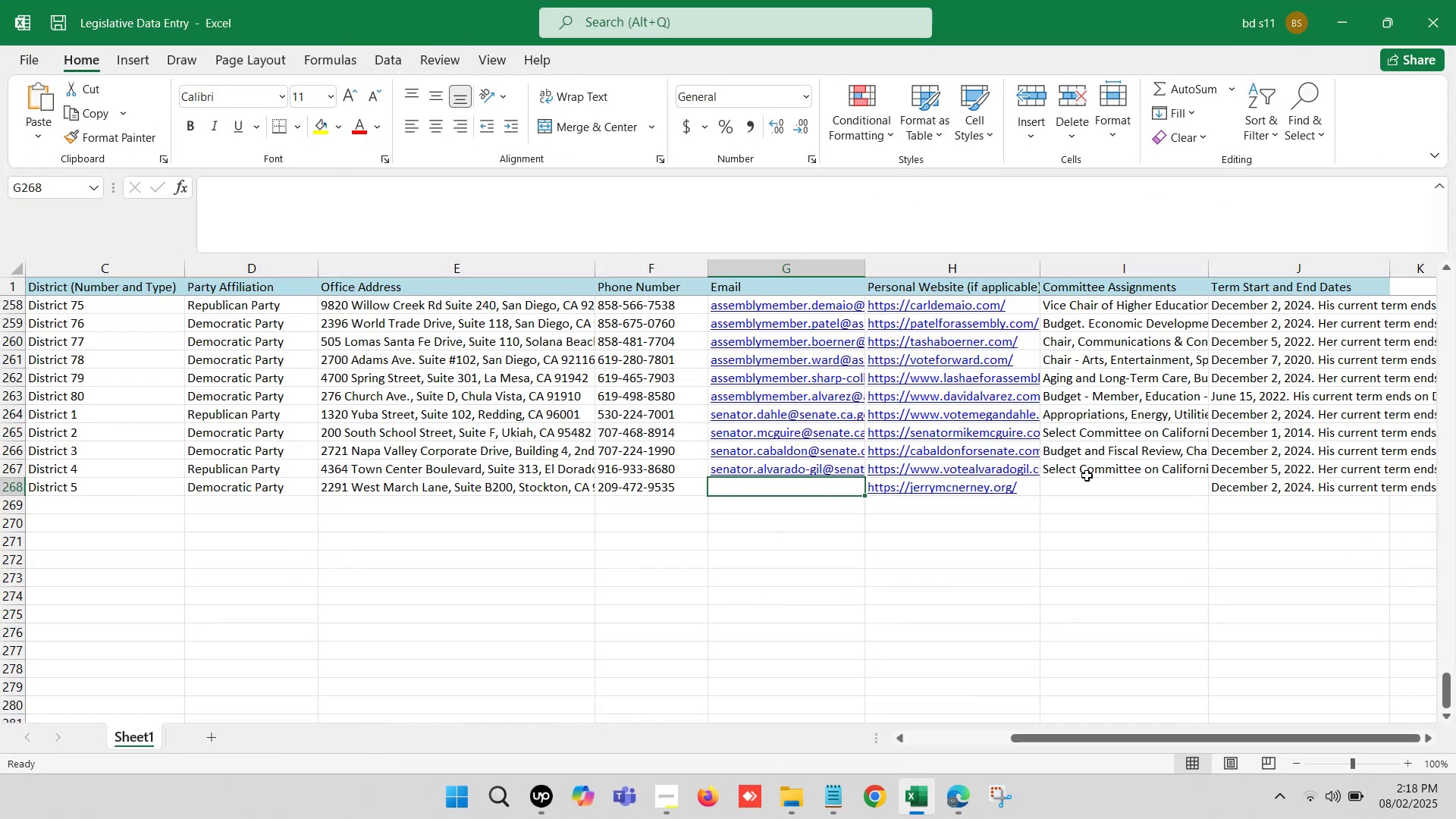 
double_click([1078, 485])
 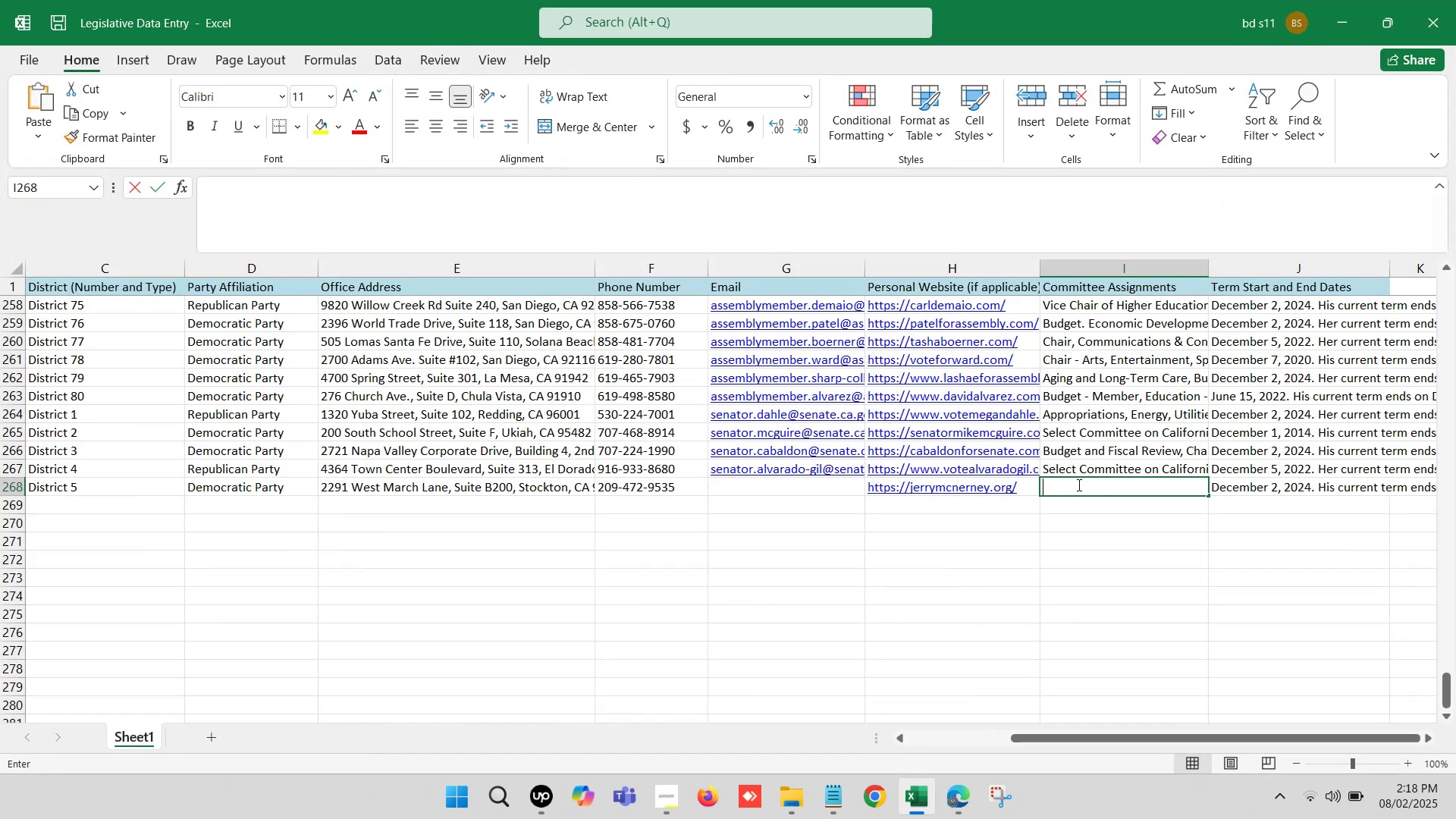 
key(Control+V)
 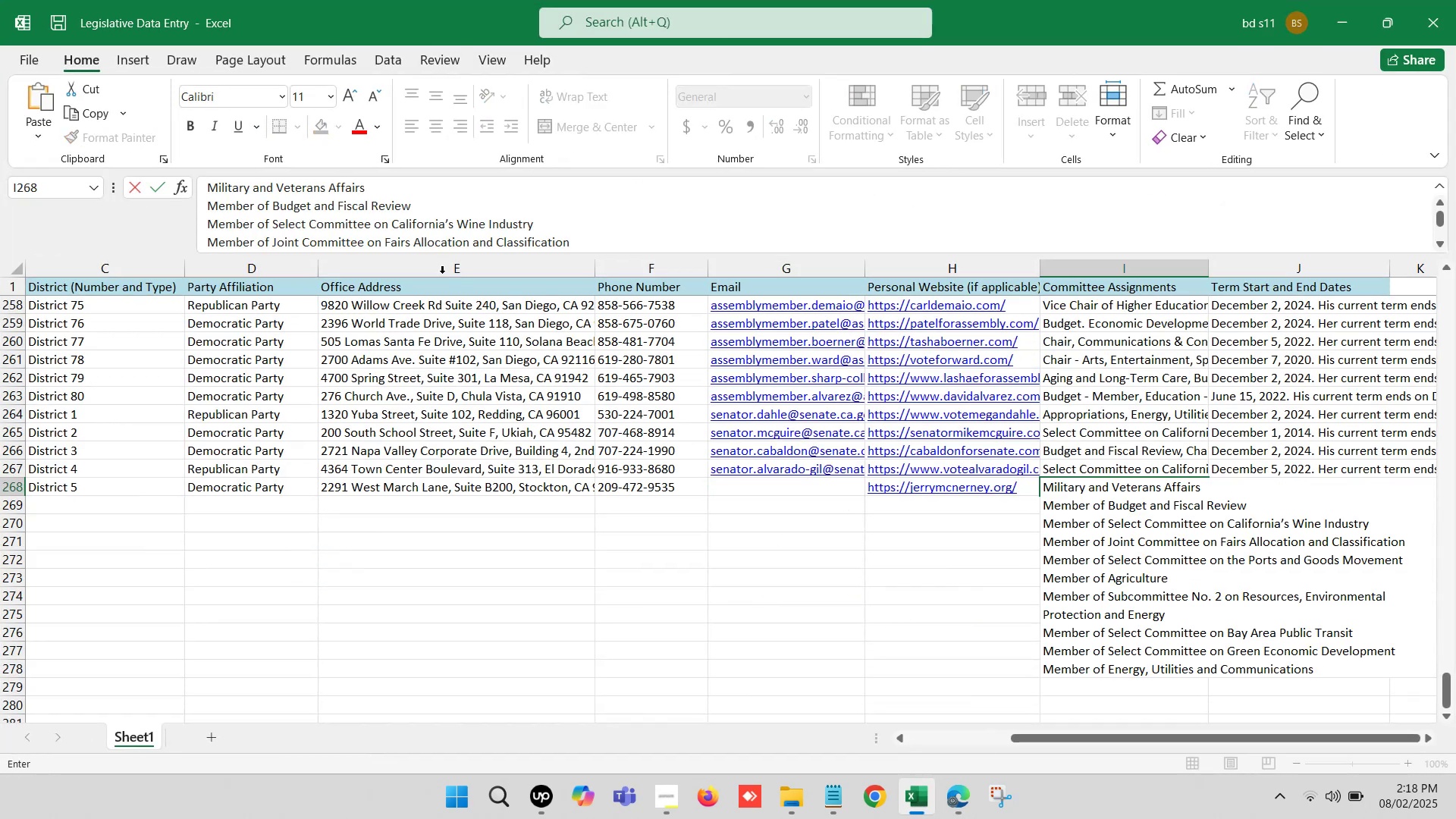 
scroll: coordinate [265, 205], scroll_direction: up, amount: 7.0
 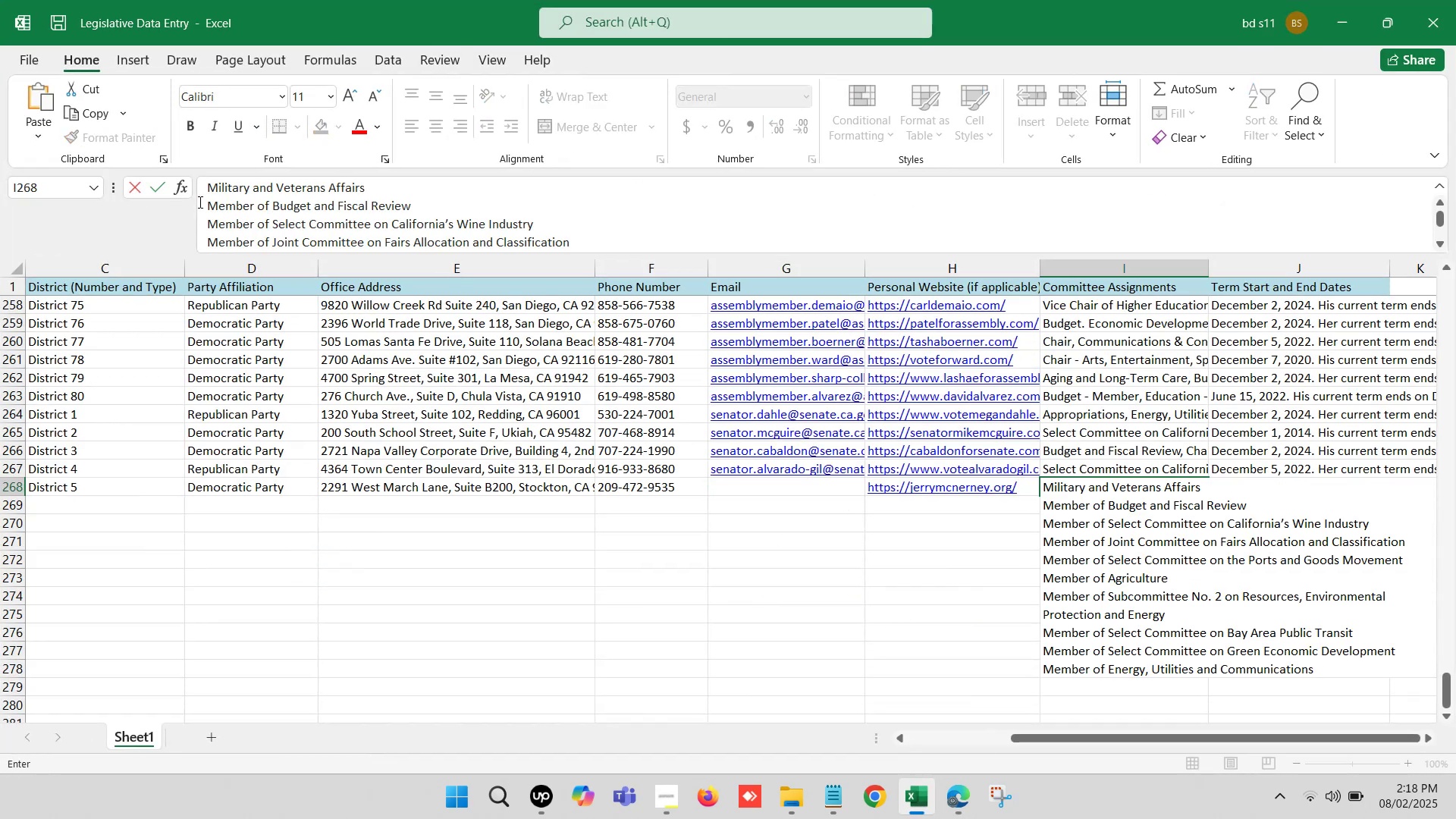 
left_click([205, 202])
 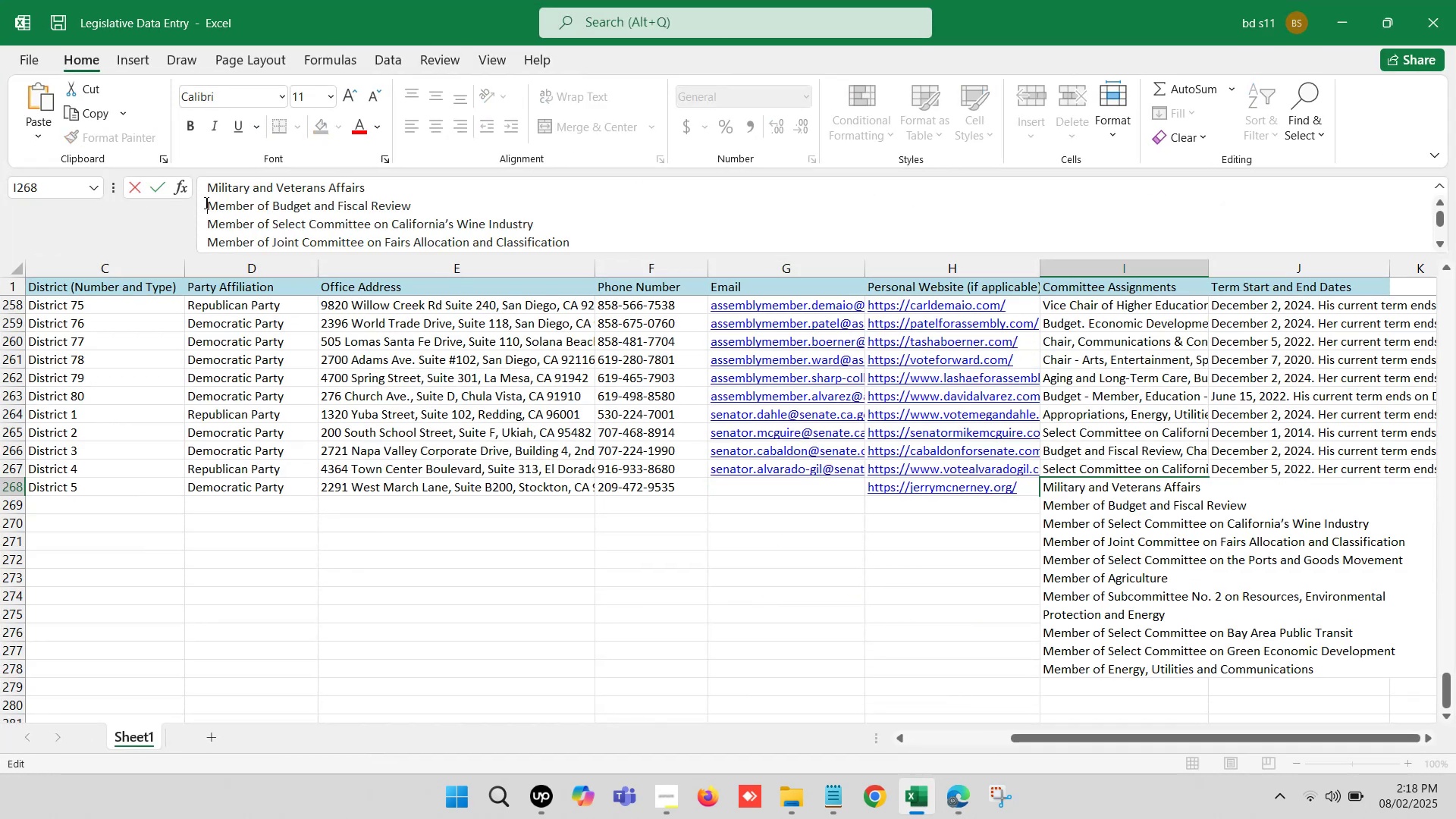 
key(Backspace)
 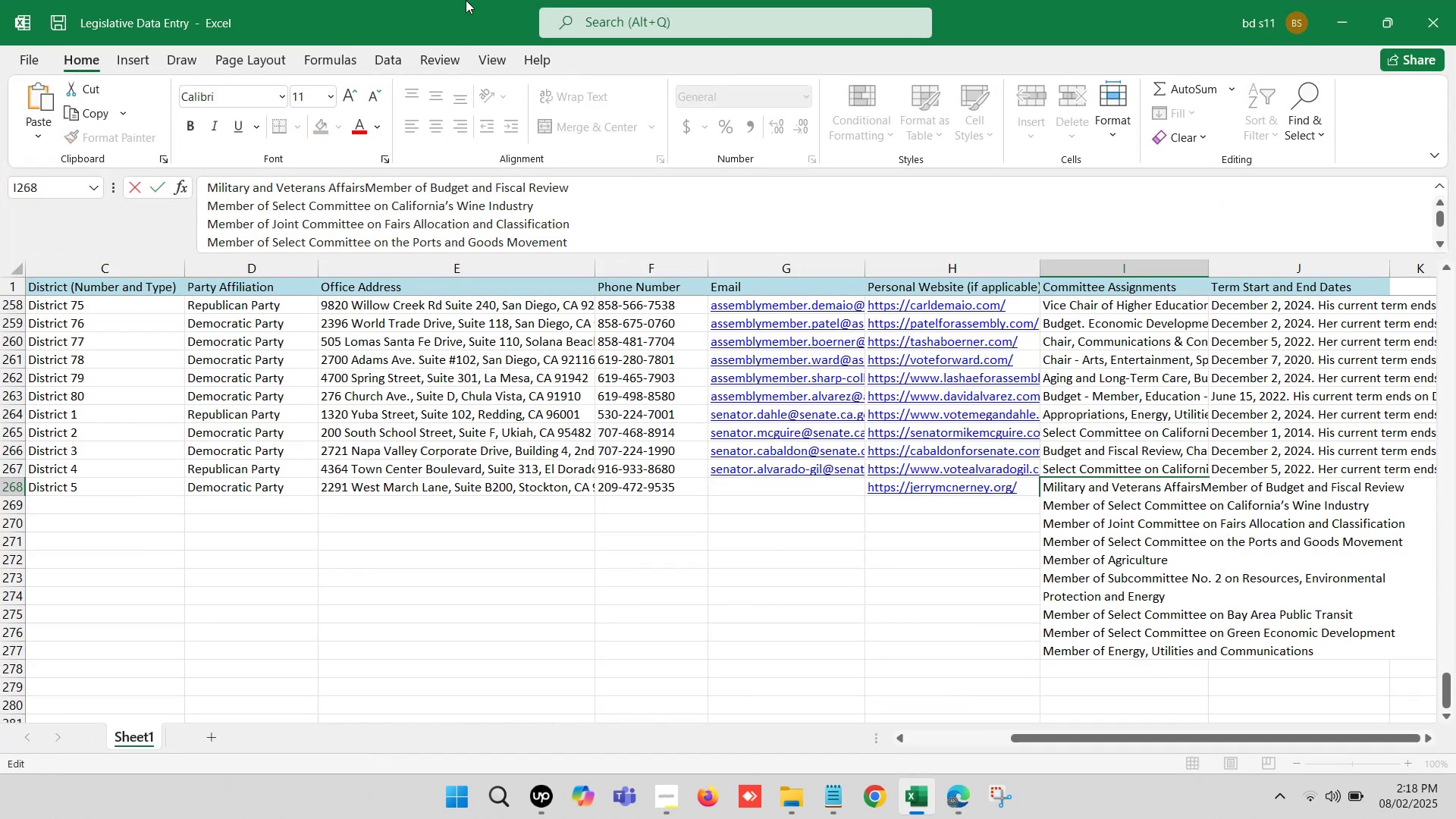 
key(Comma)
 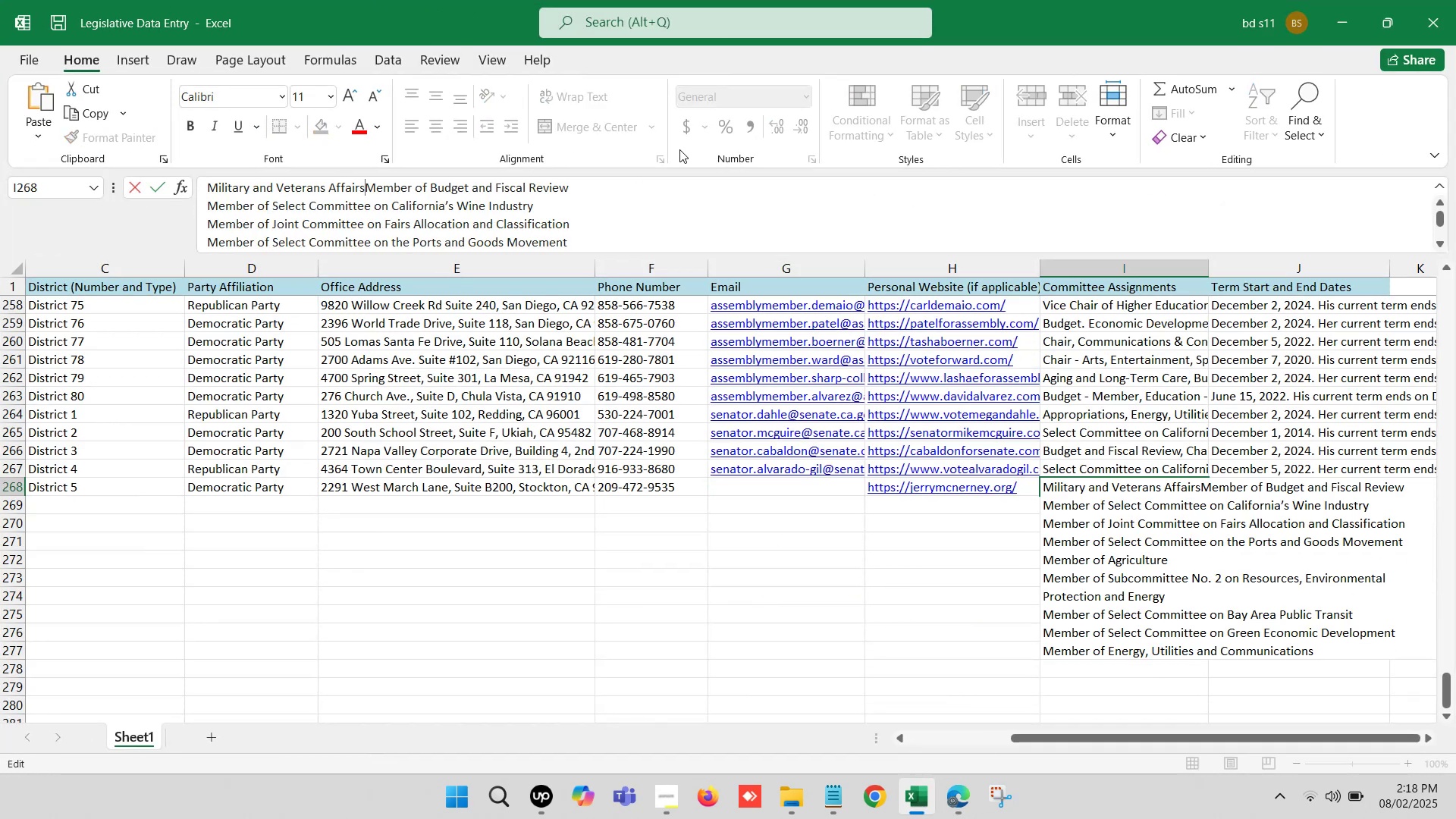 
key(Space)
 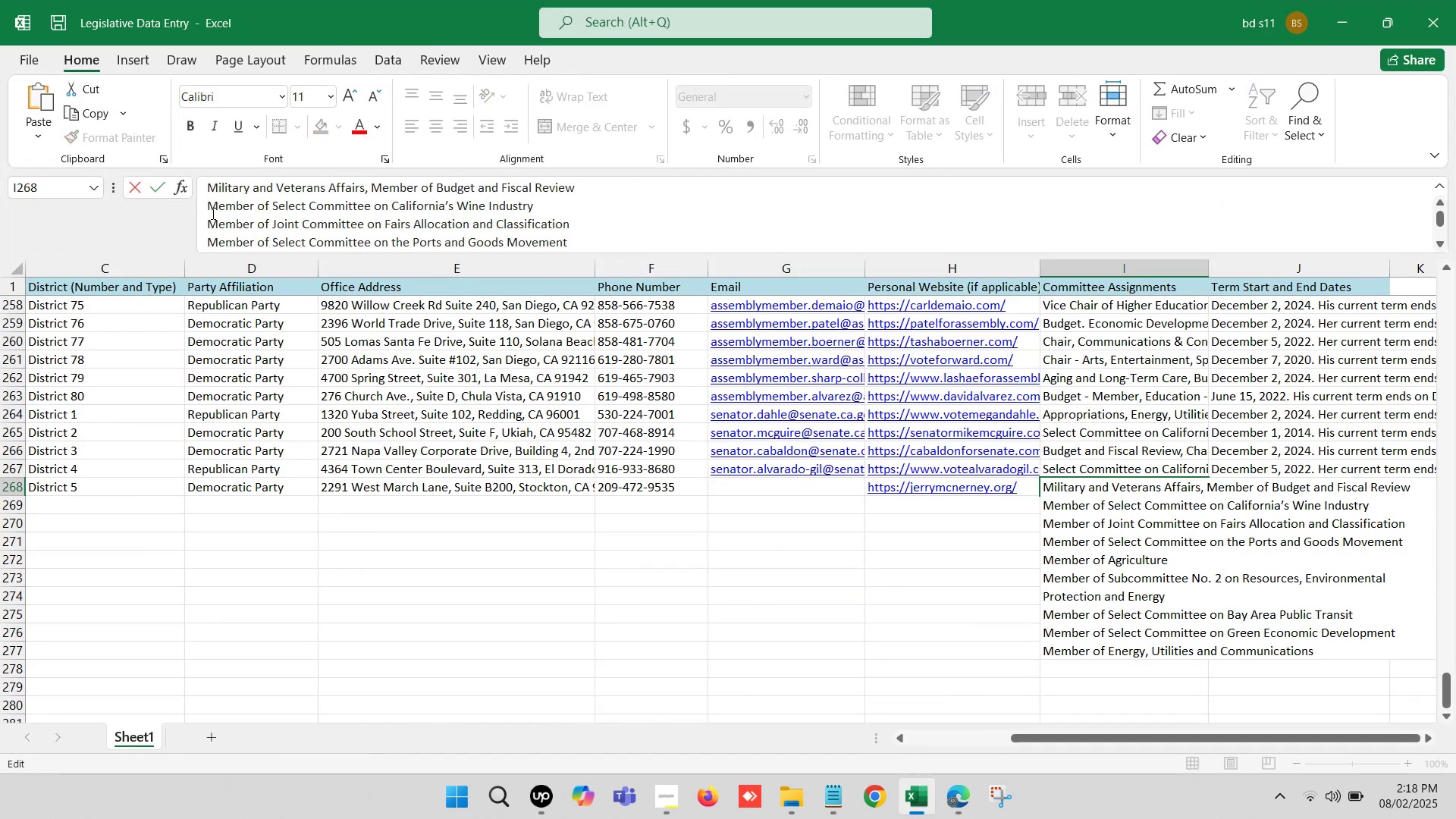 
left_click([208, 208])
 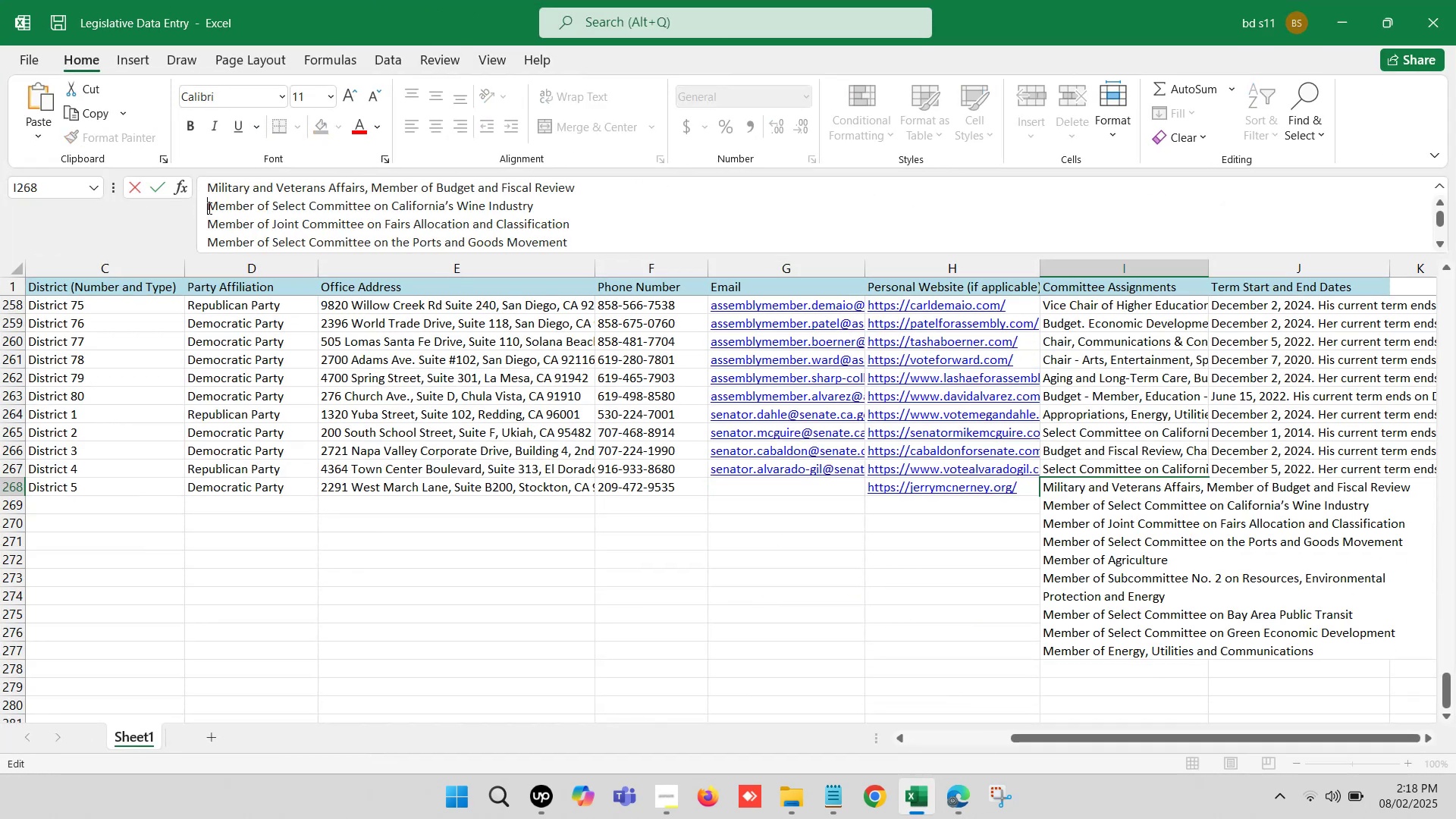 
key(Backspace)
 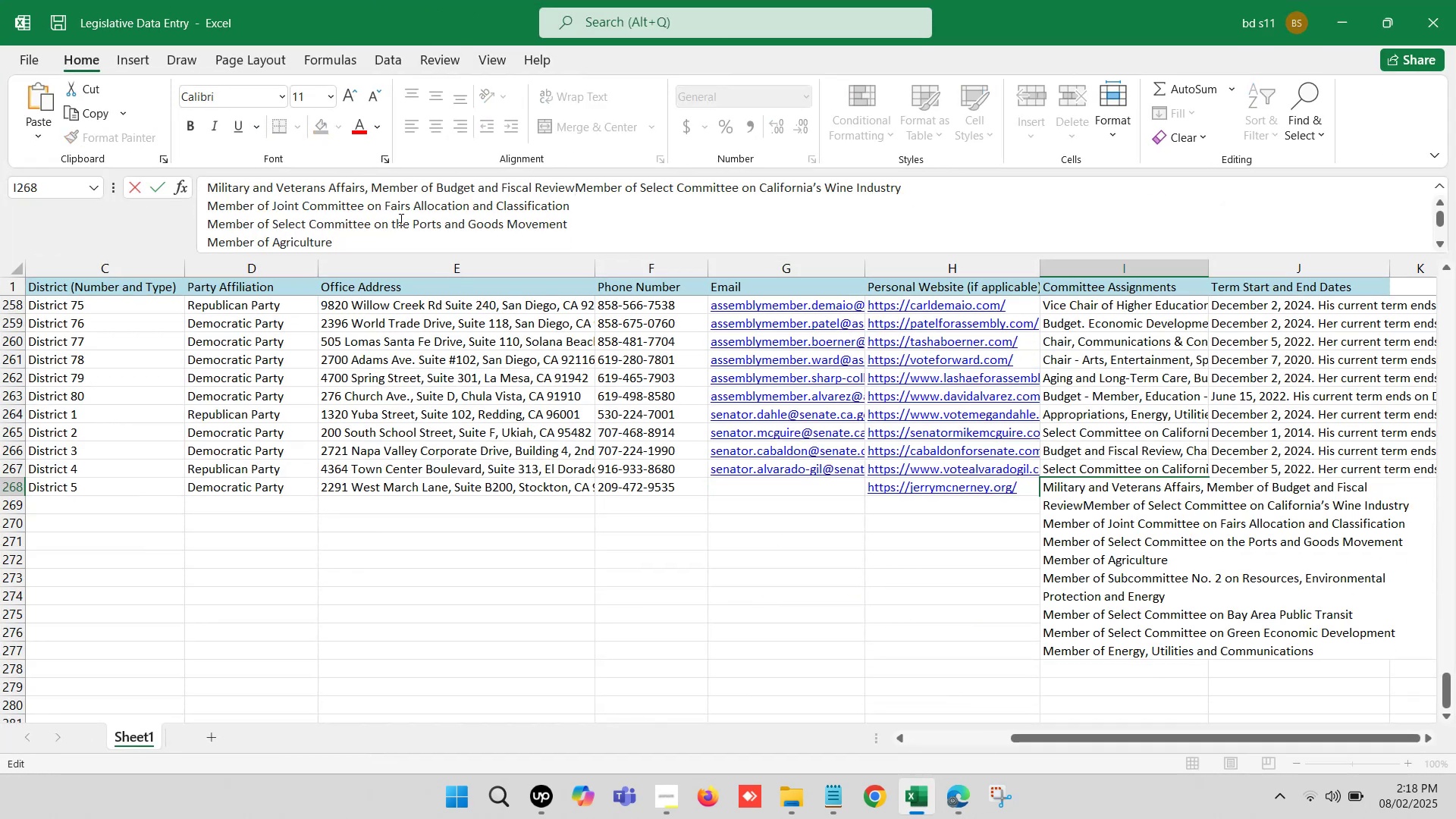 
key(Comma)
 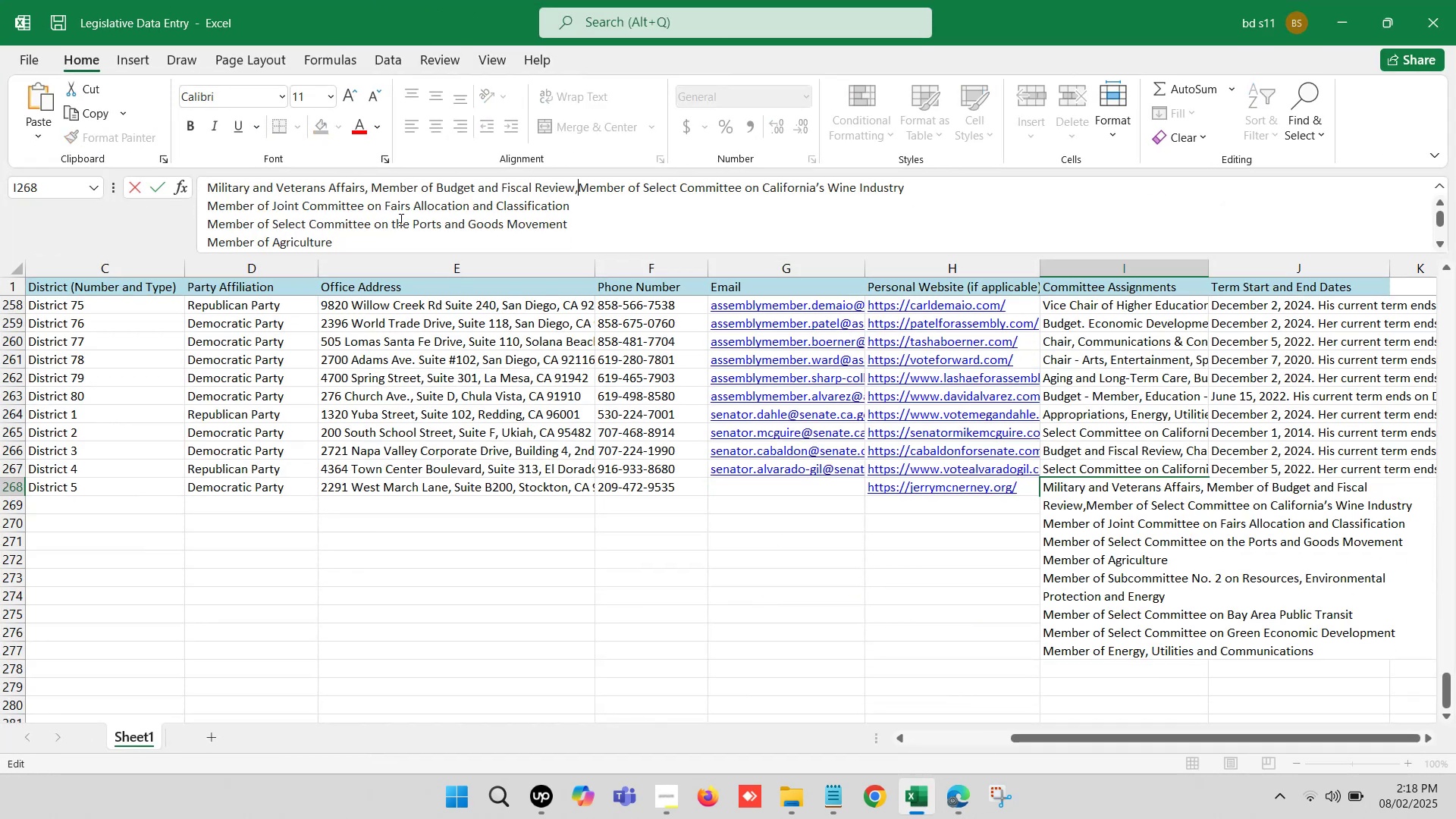 
key(Space)
 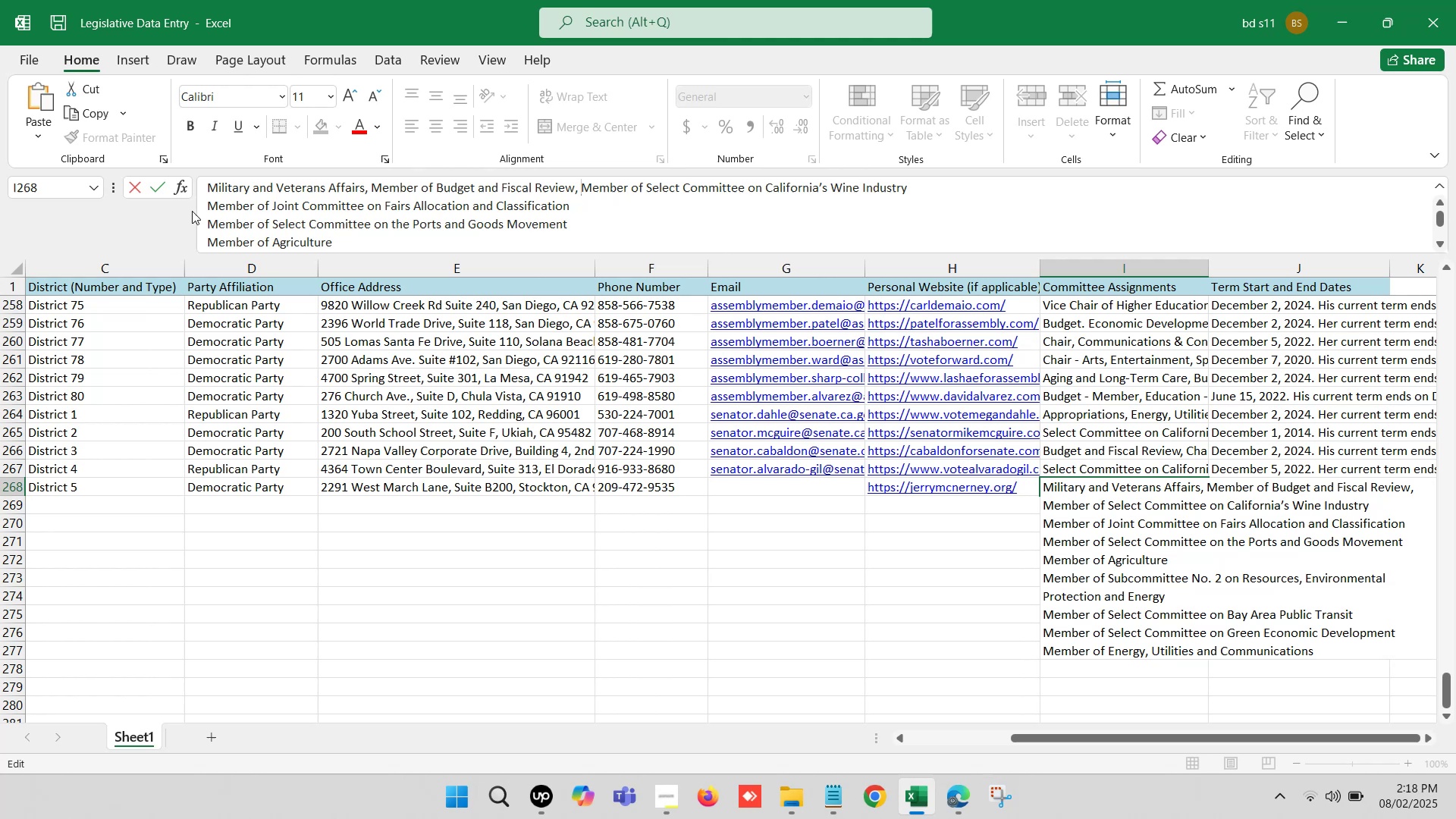 
left_click([203, 204])
 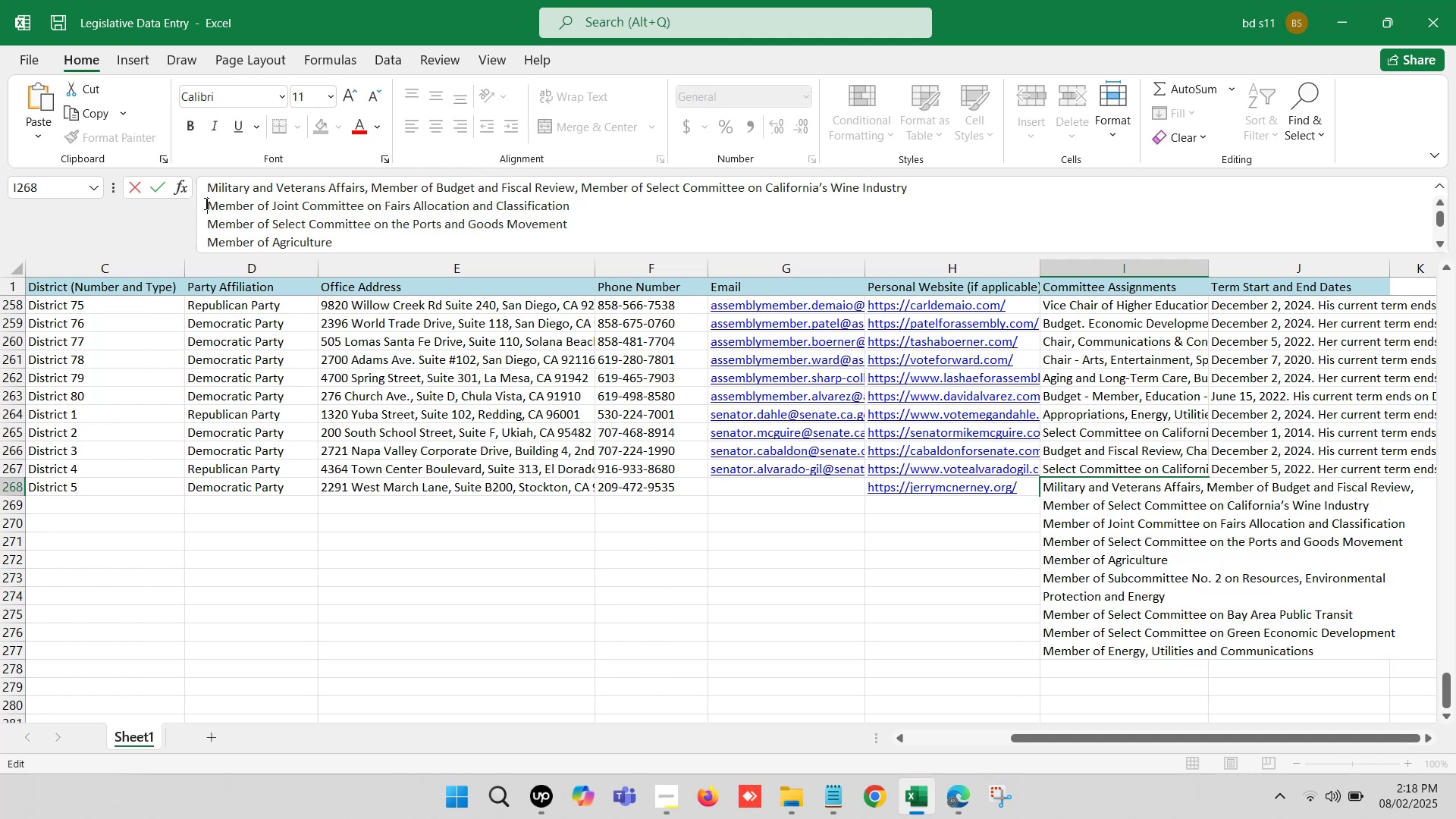 
key(Backspace)
 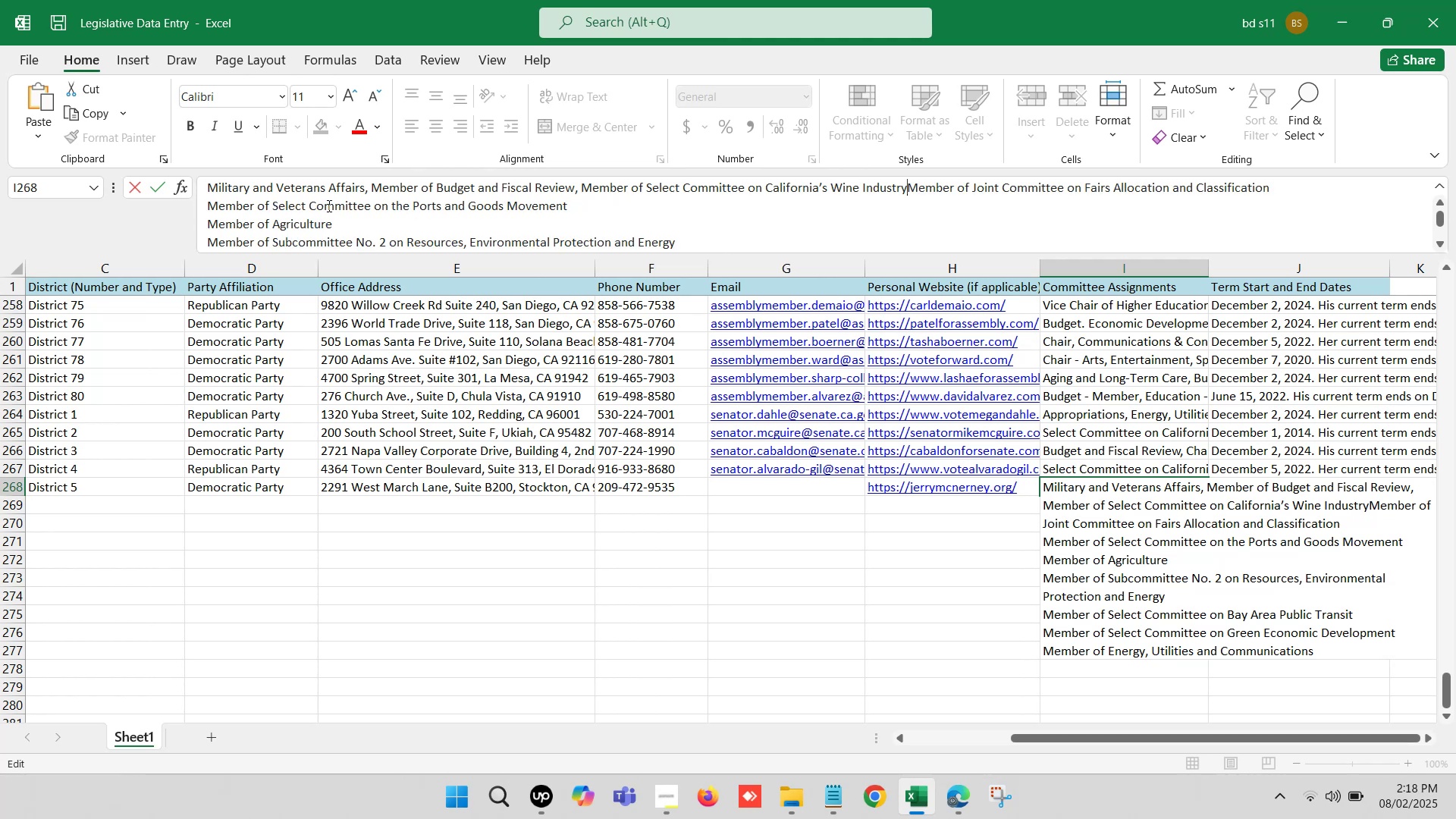 
key(Comma)
 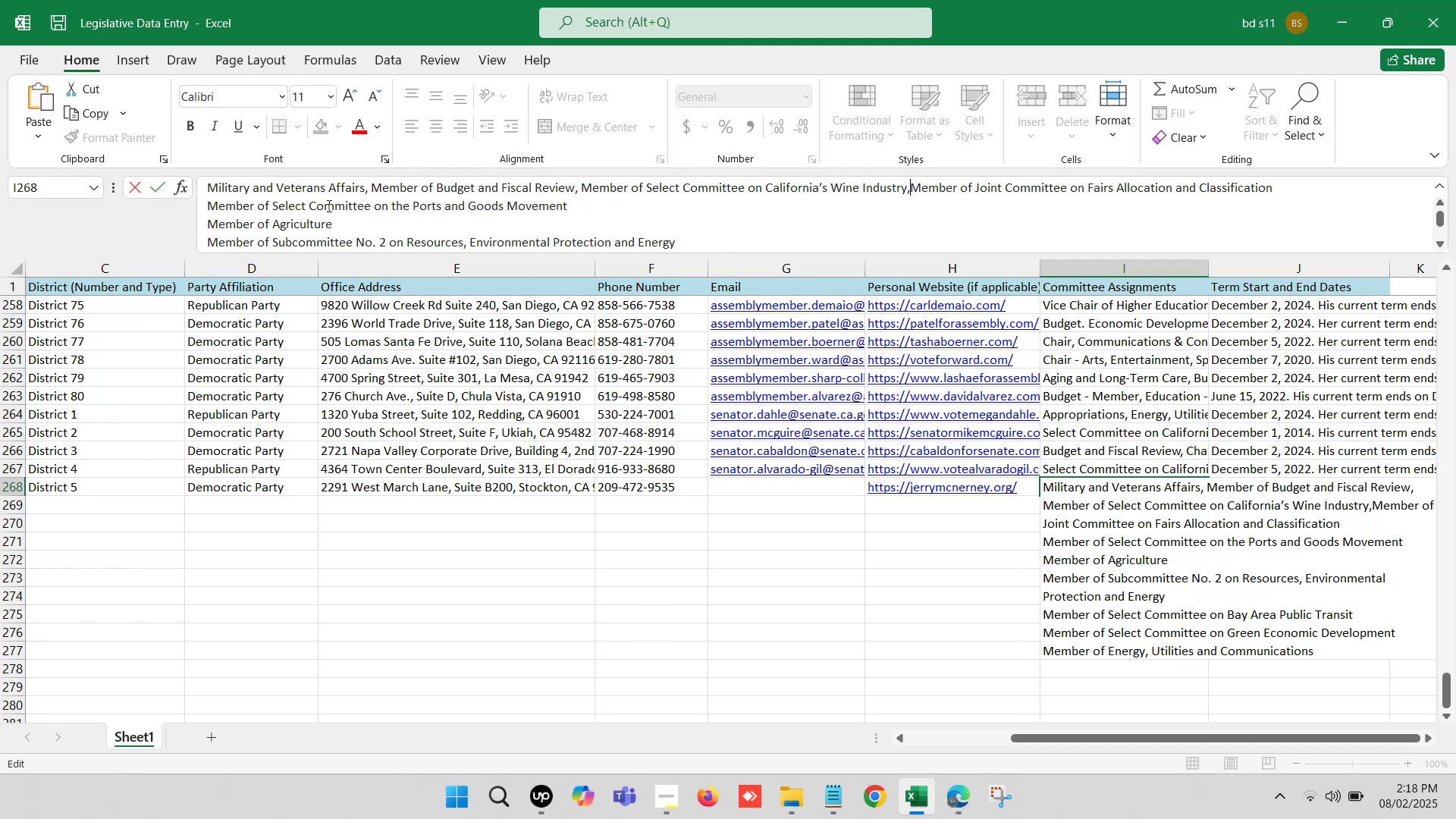 
key(Space)
 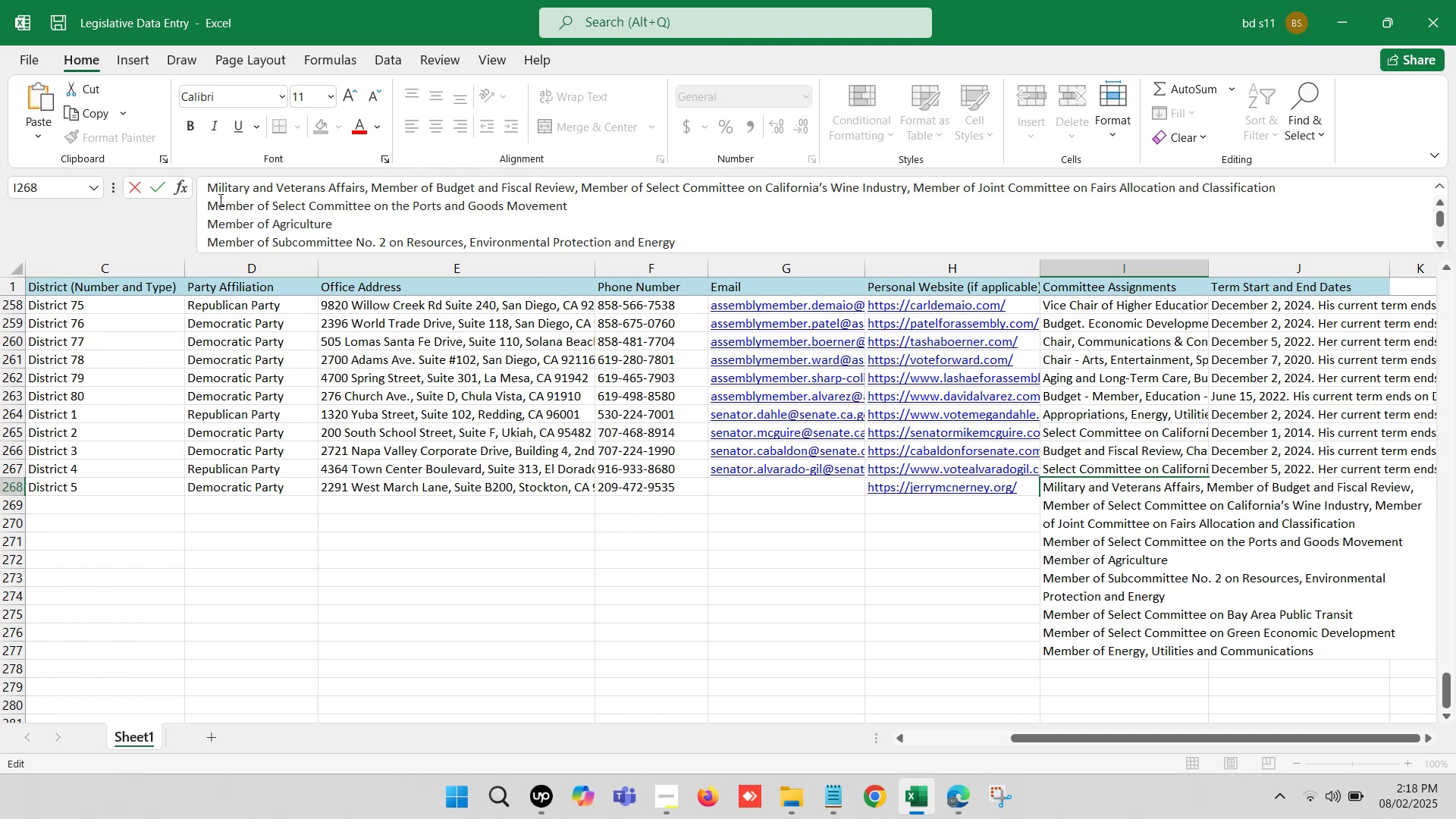 
left_click([206, 202])
 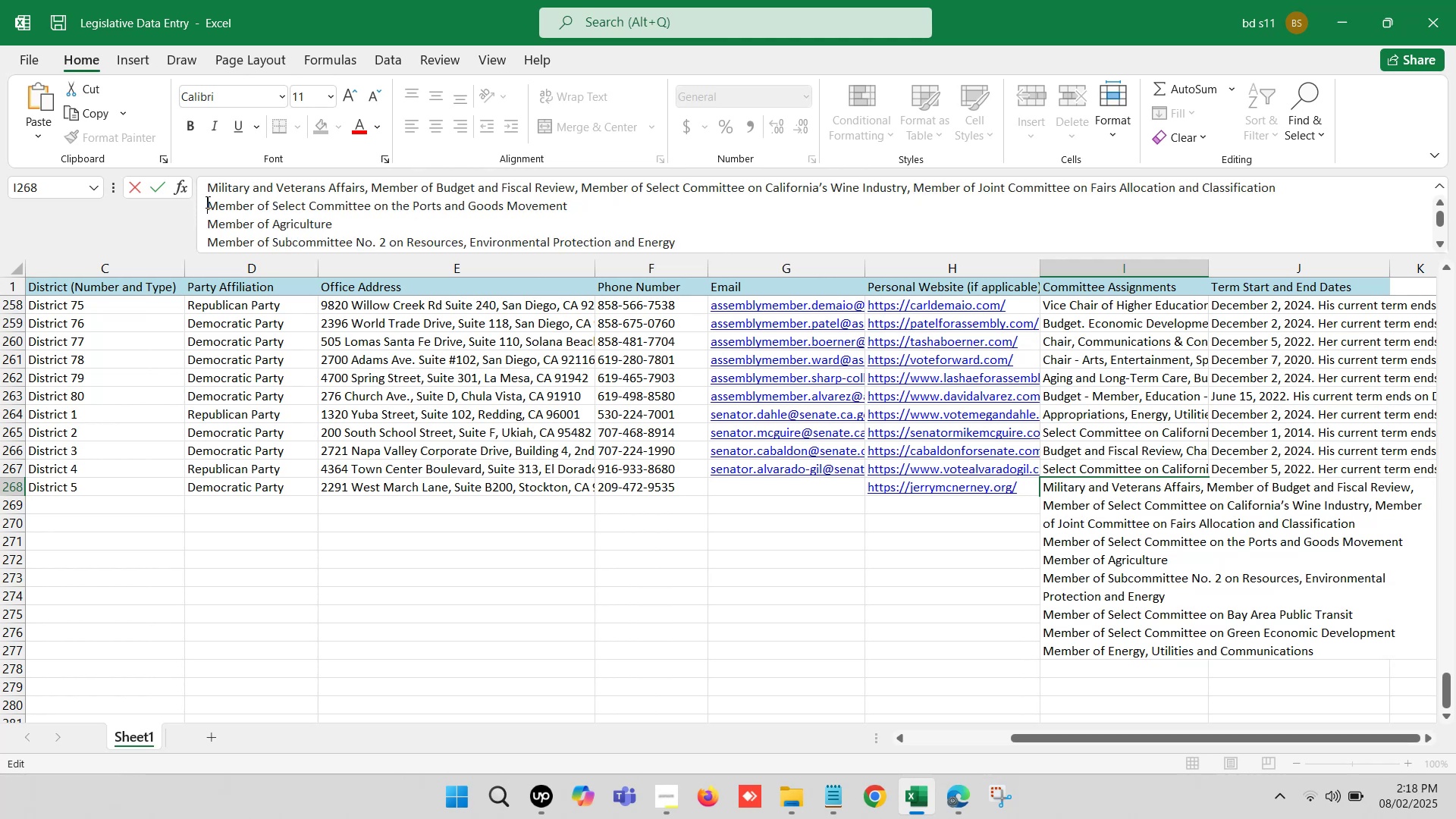 
key(Backspace)
 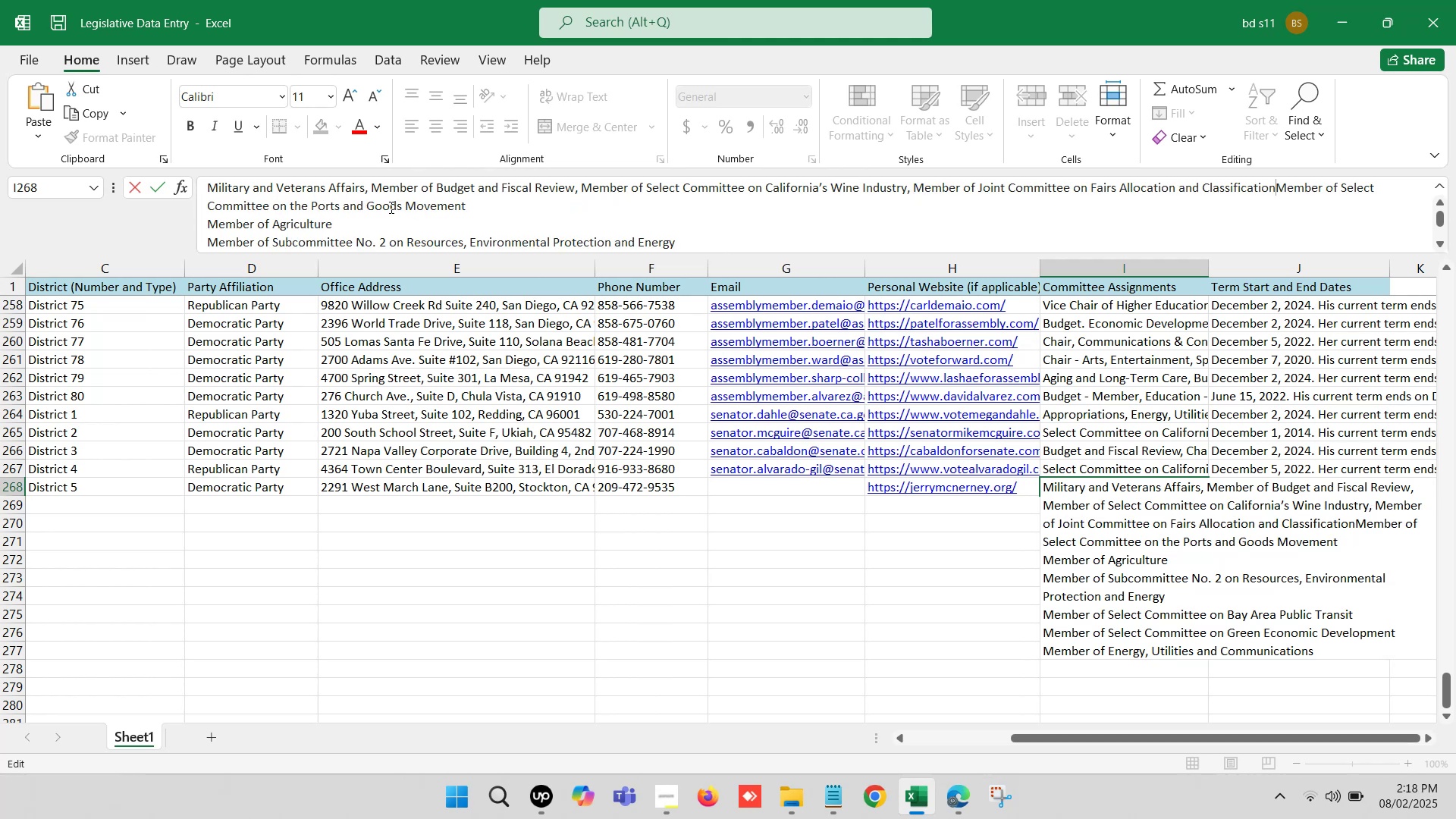 
key(Comma)
 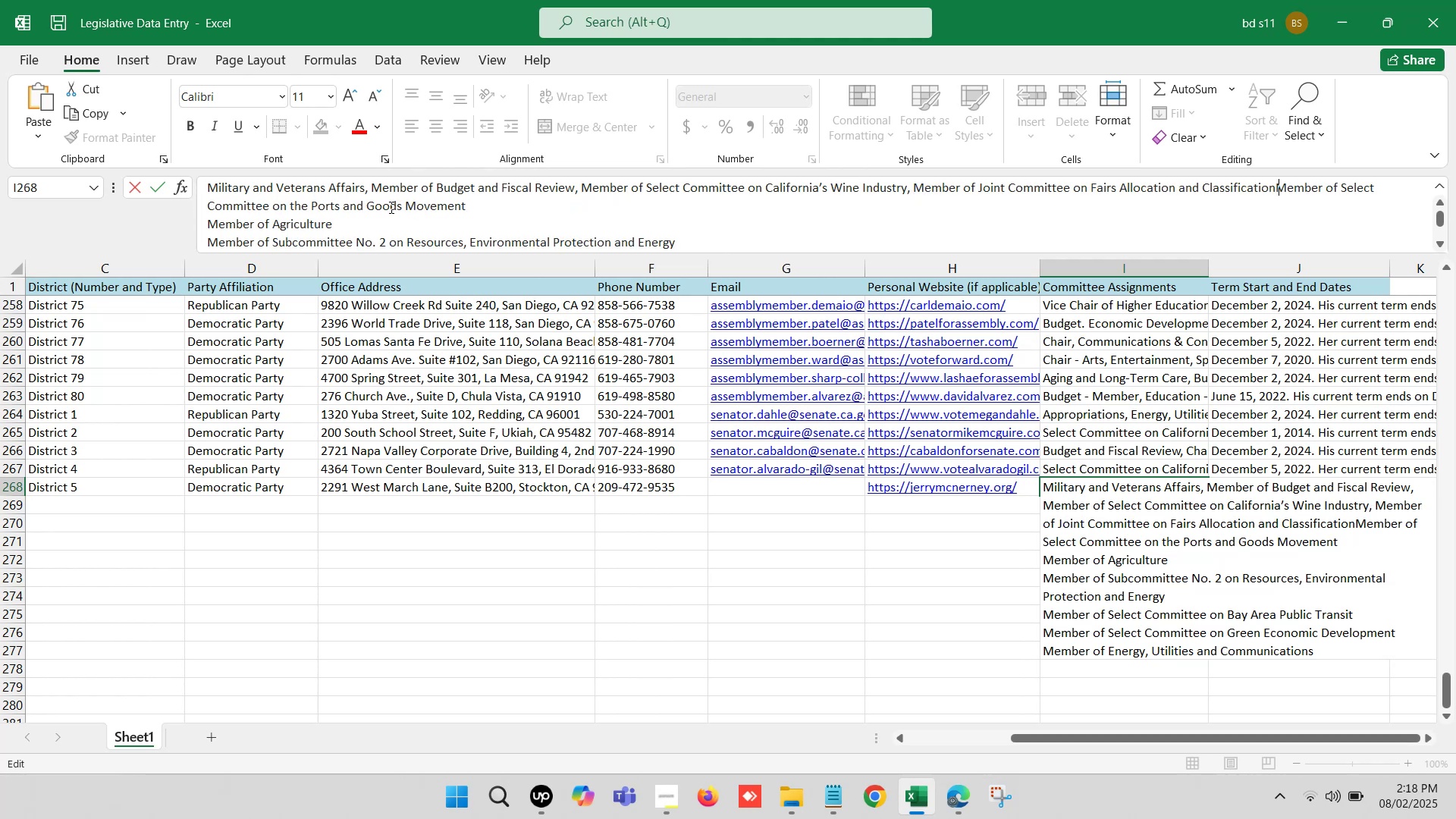 
key(Space)
 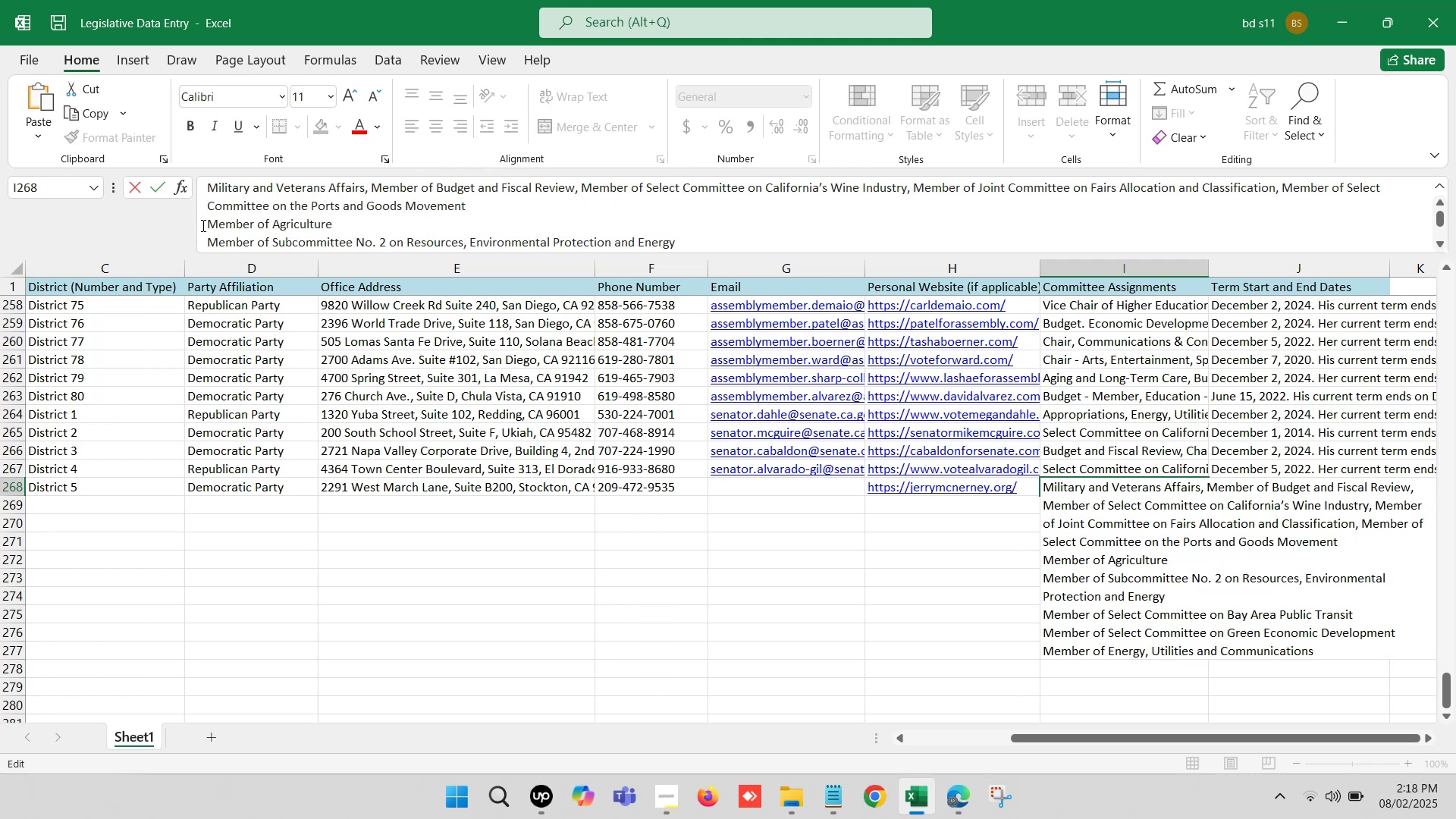 
left_click([201, 226])
 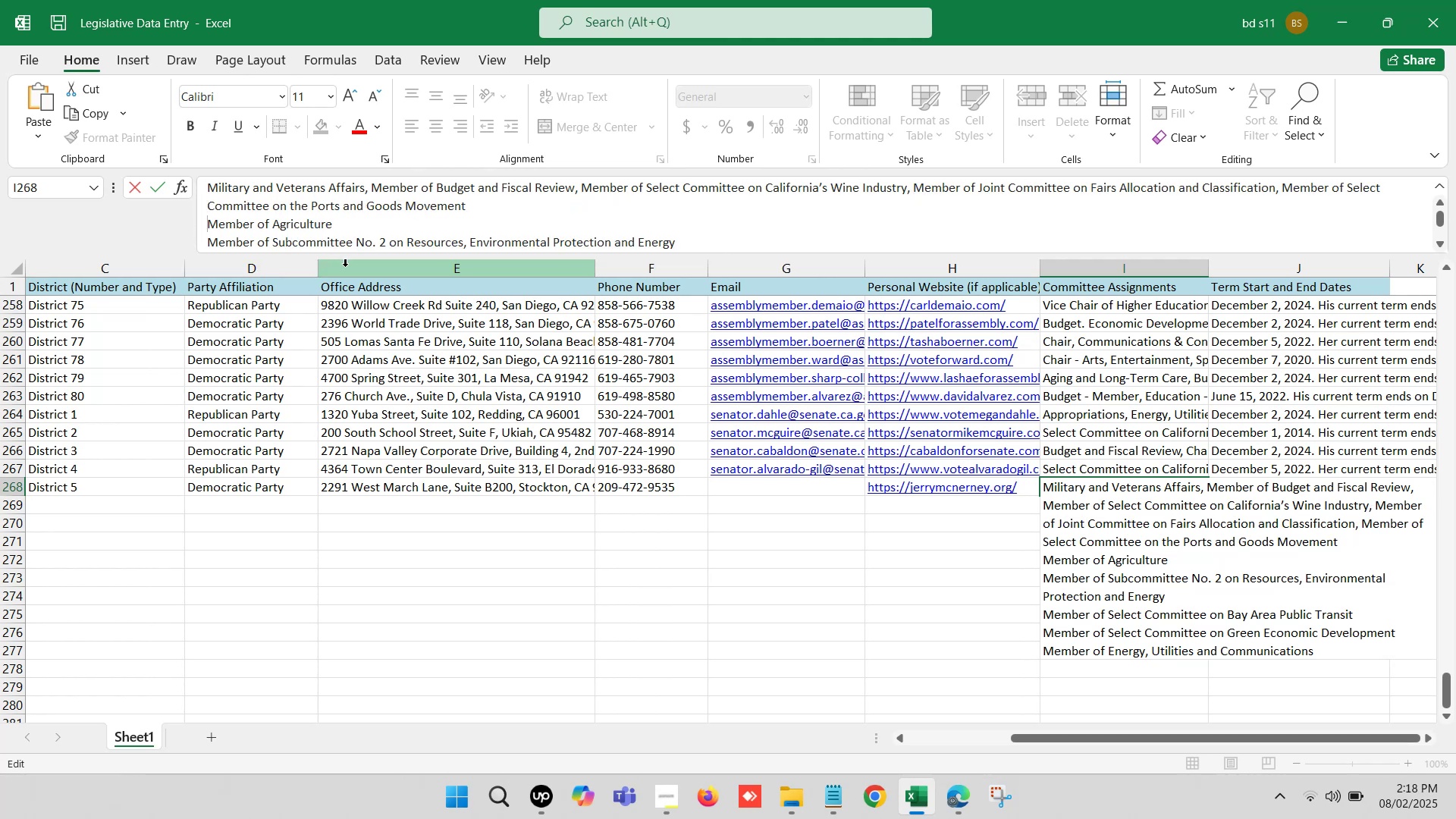 
key(Backspace)
 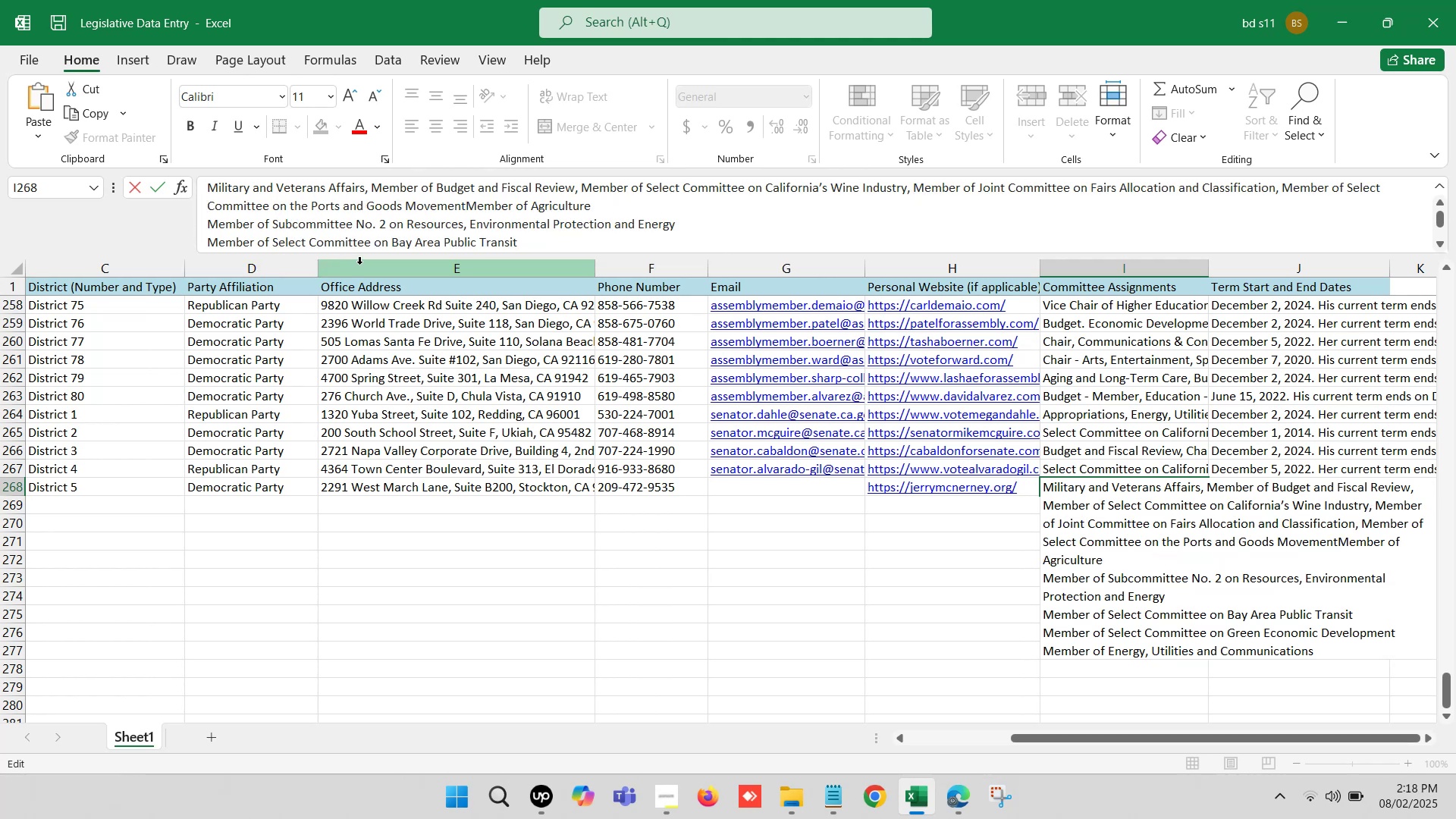 
key(Comma)
 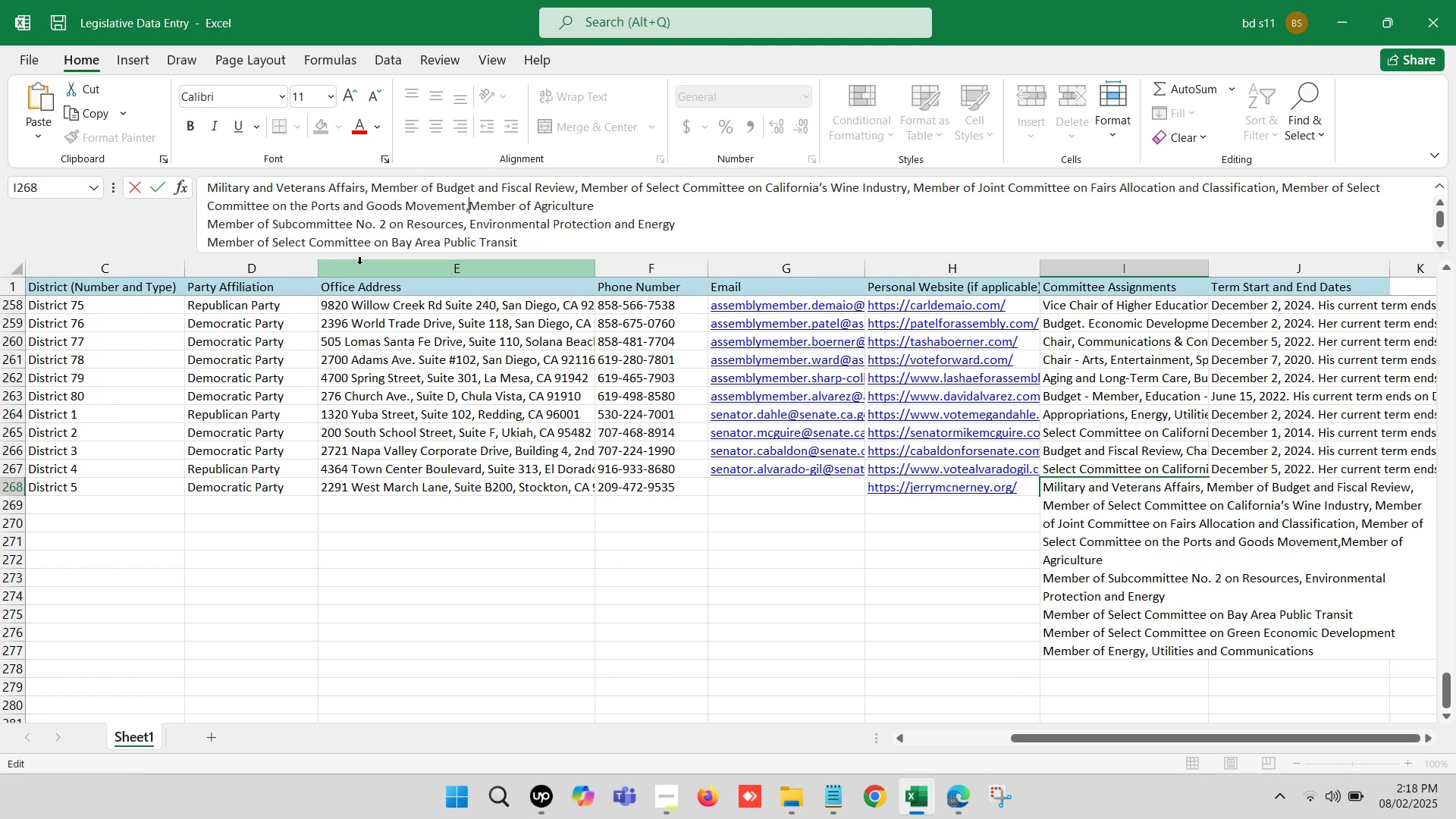 
key(Space)
 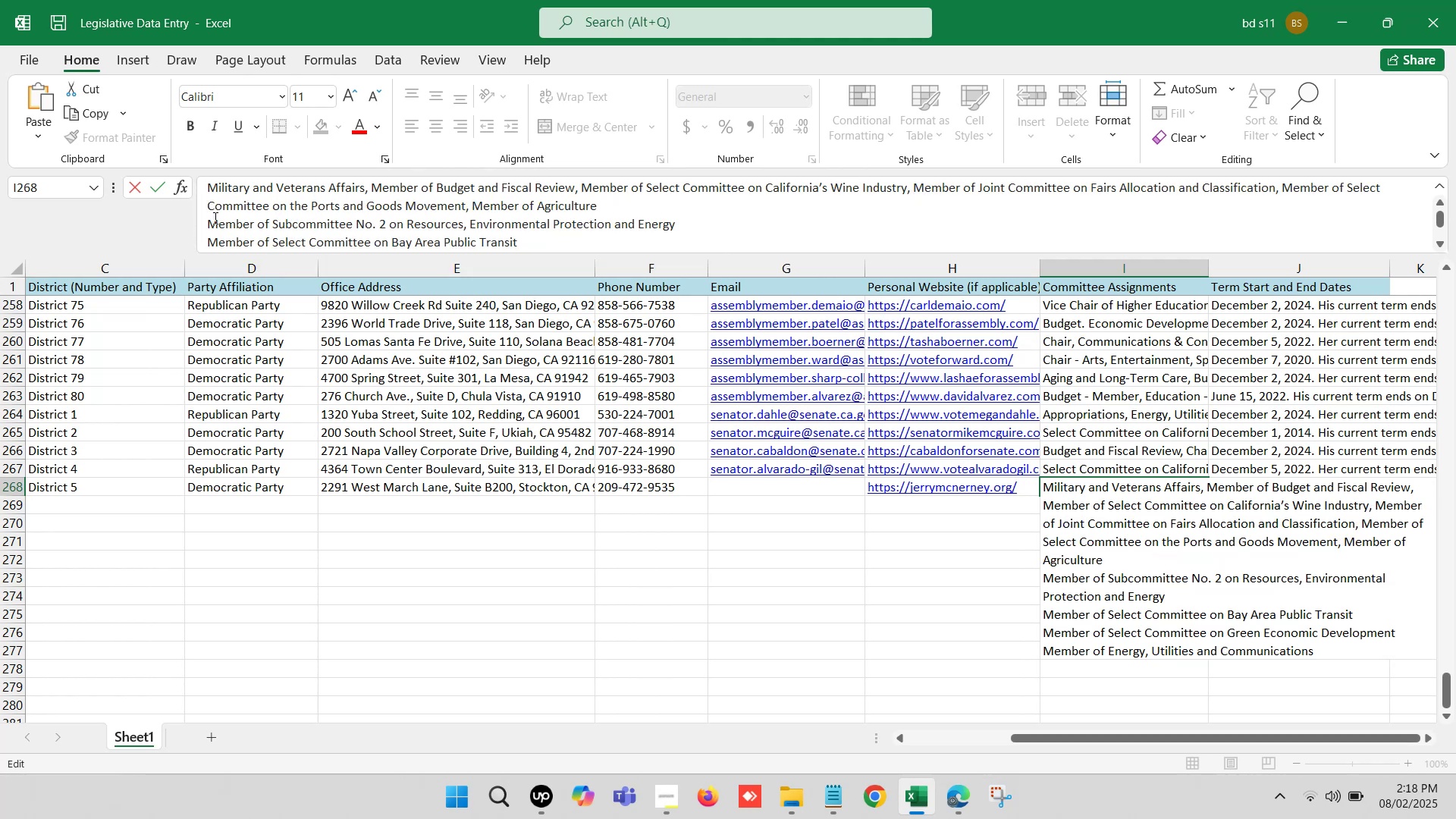 
left_click([209, 215])
 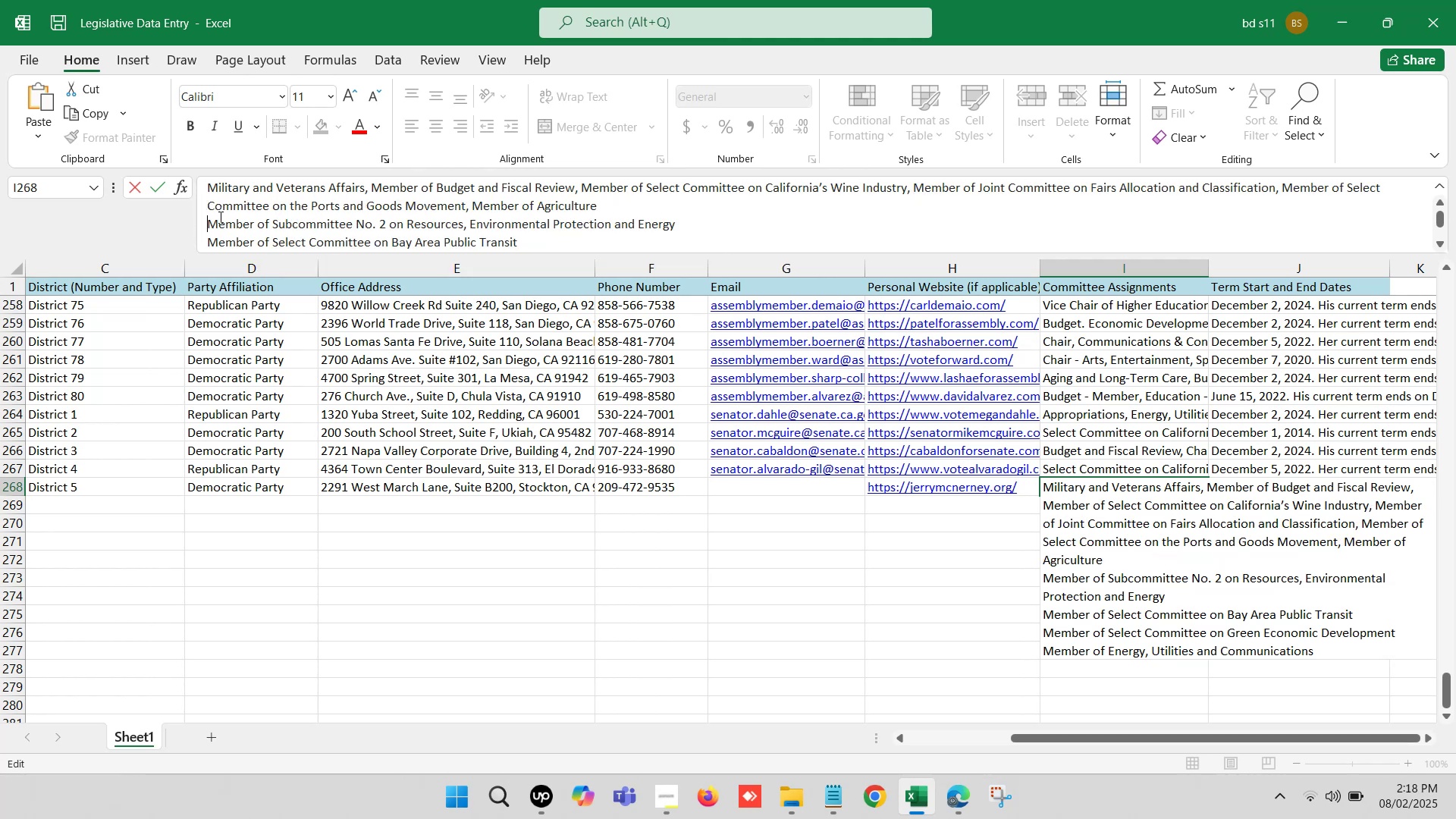 
key(Backspace)
 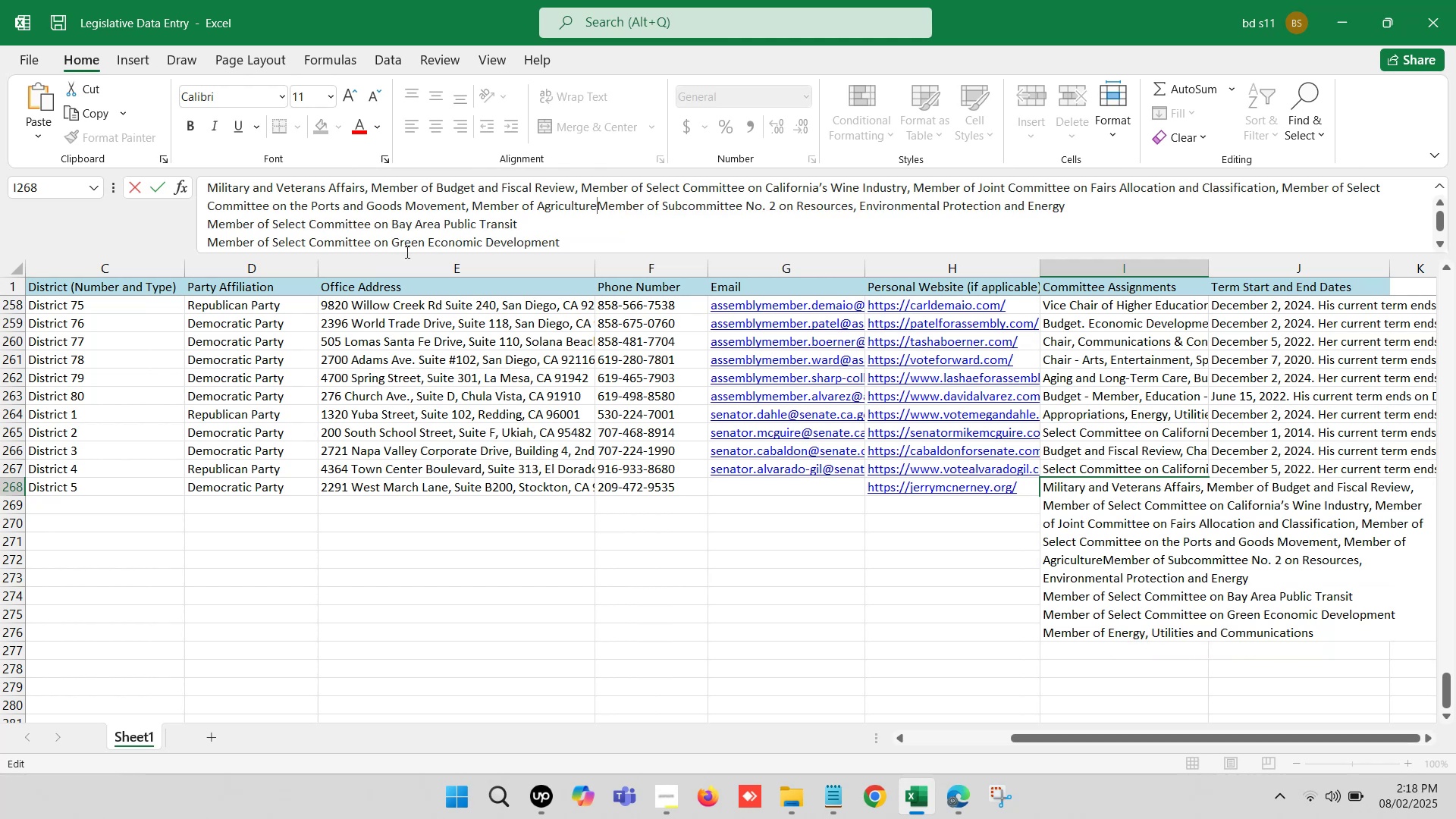 
key(Comma)
 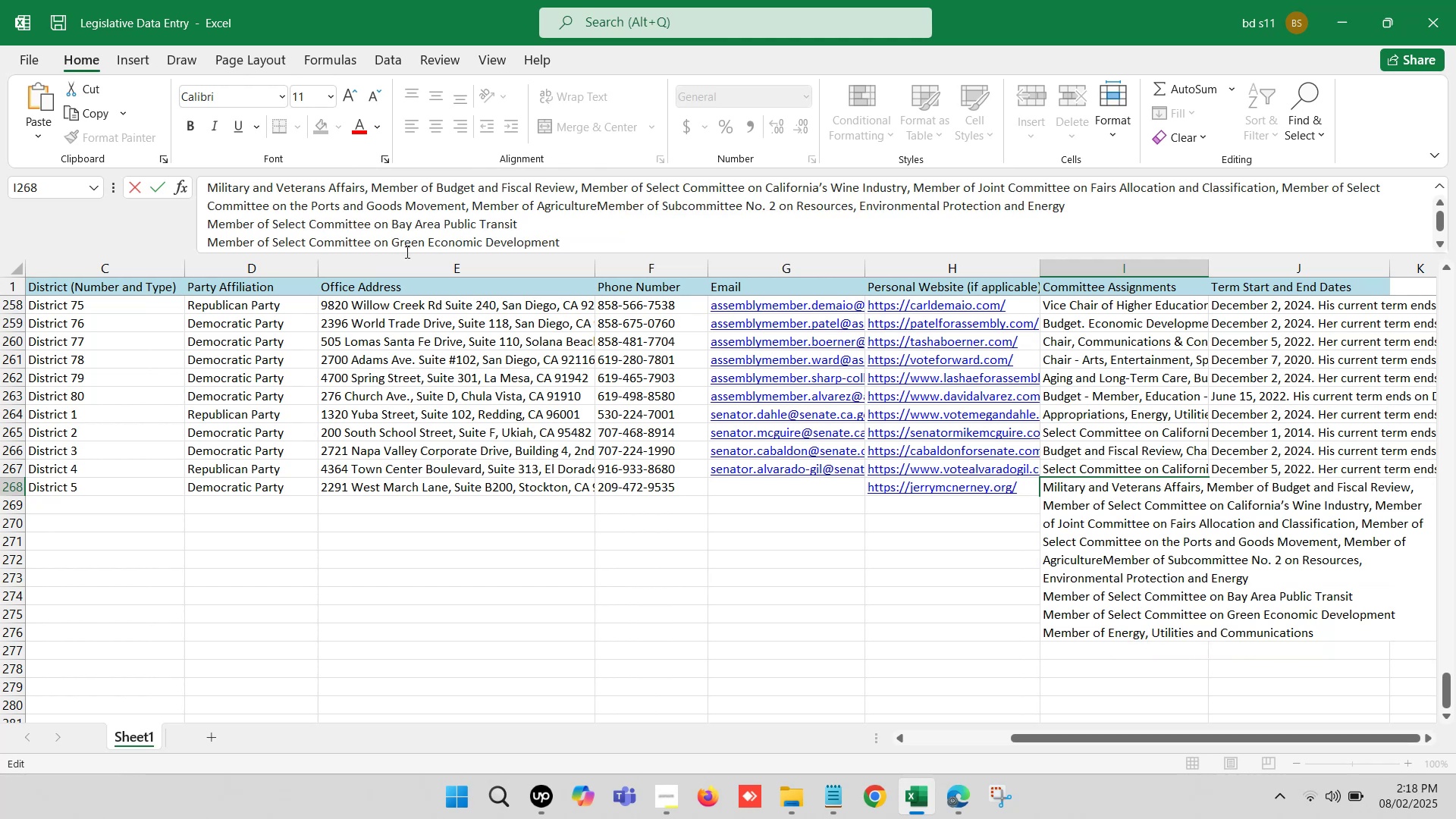 
key(Space)
 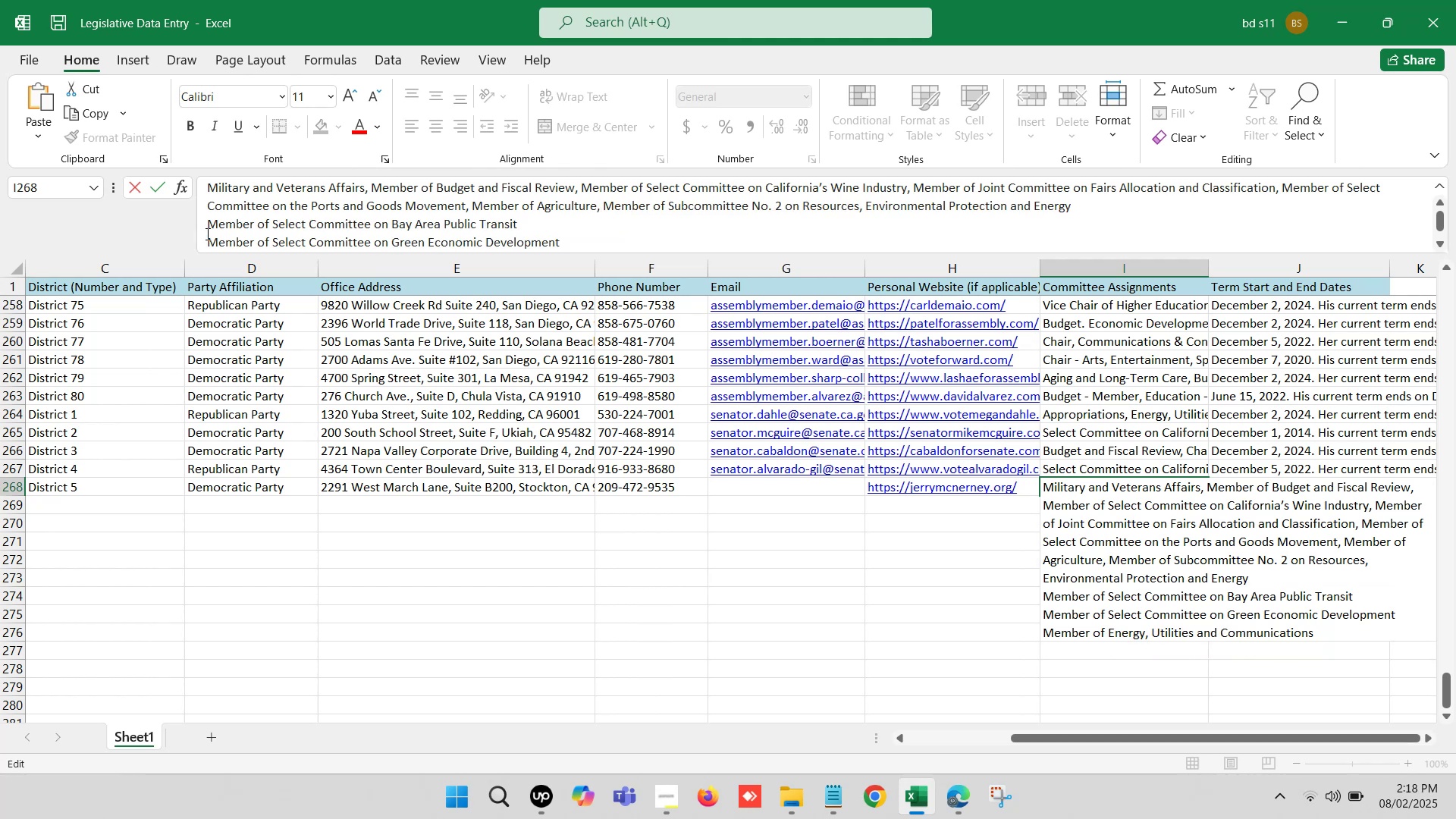 
left_click([204, 221])
 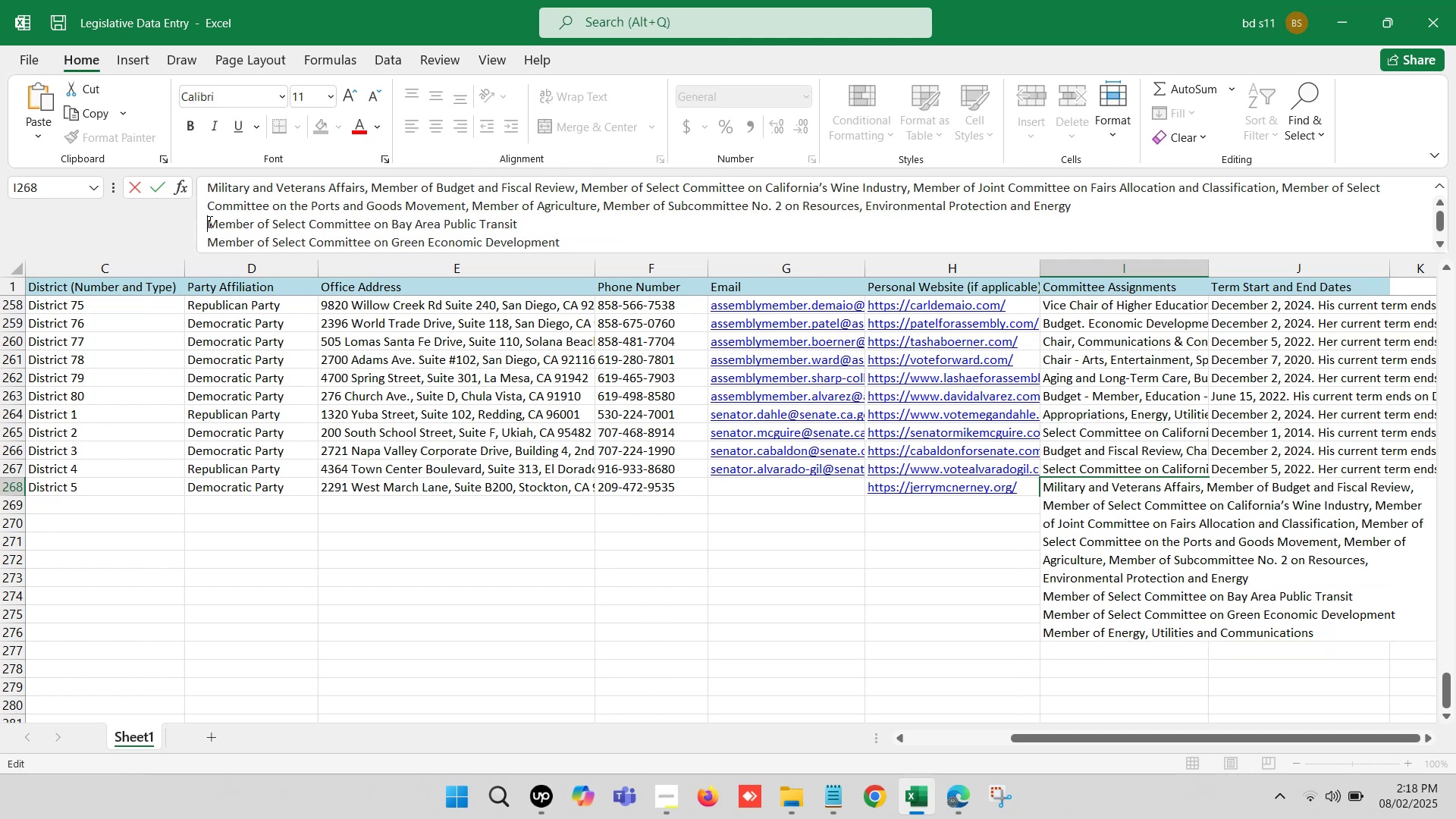 
key(Backspace)
 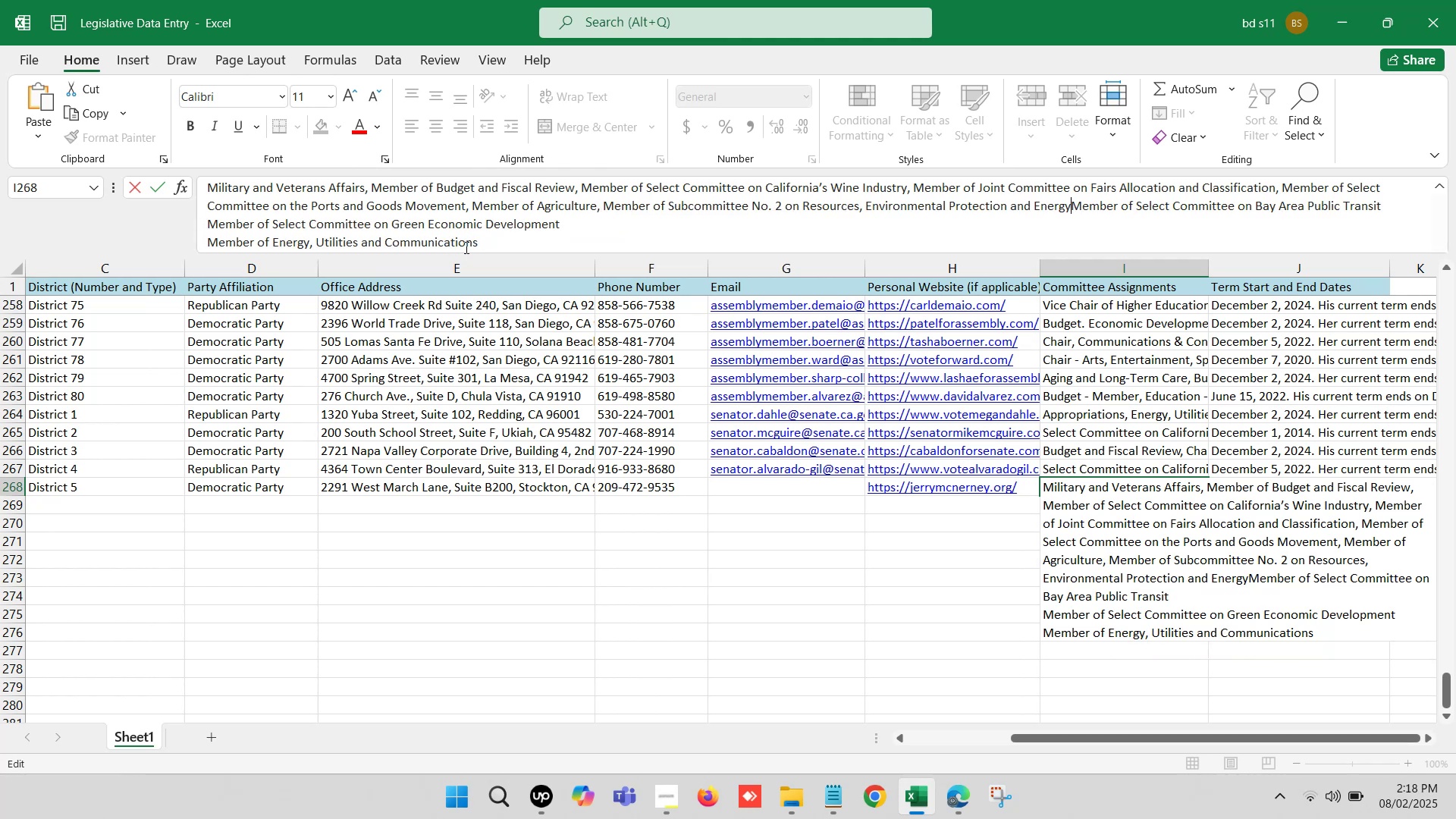 
key(Comma)
 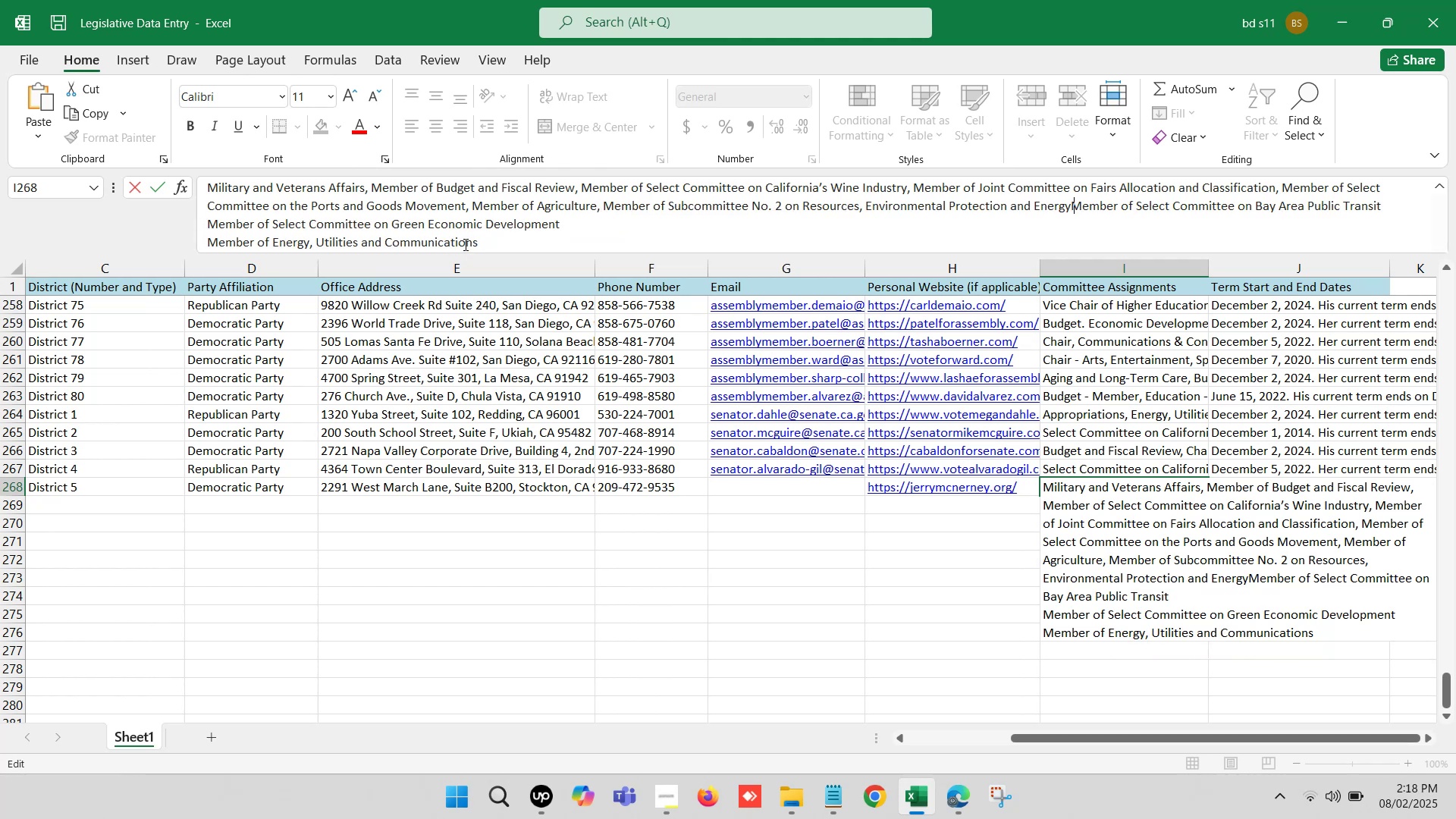 
key(Space)
 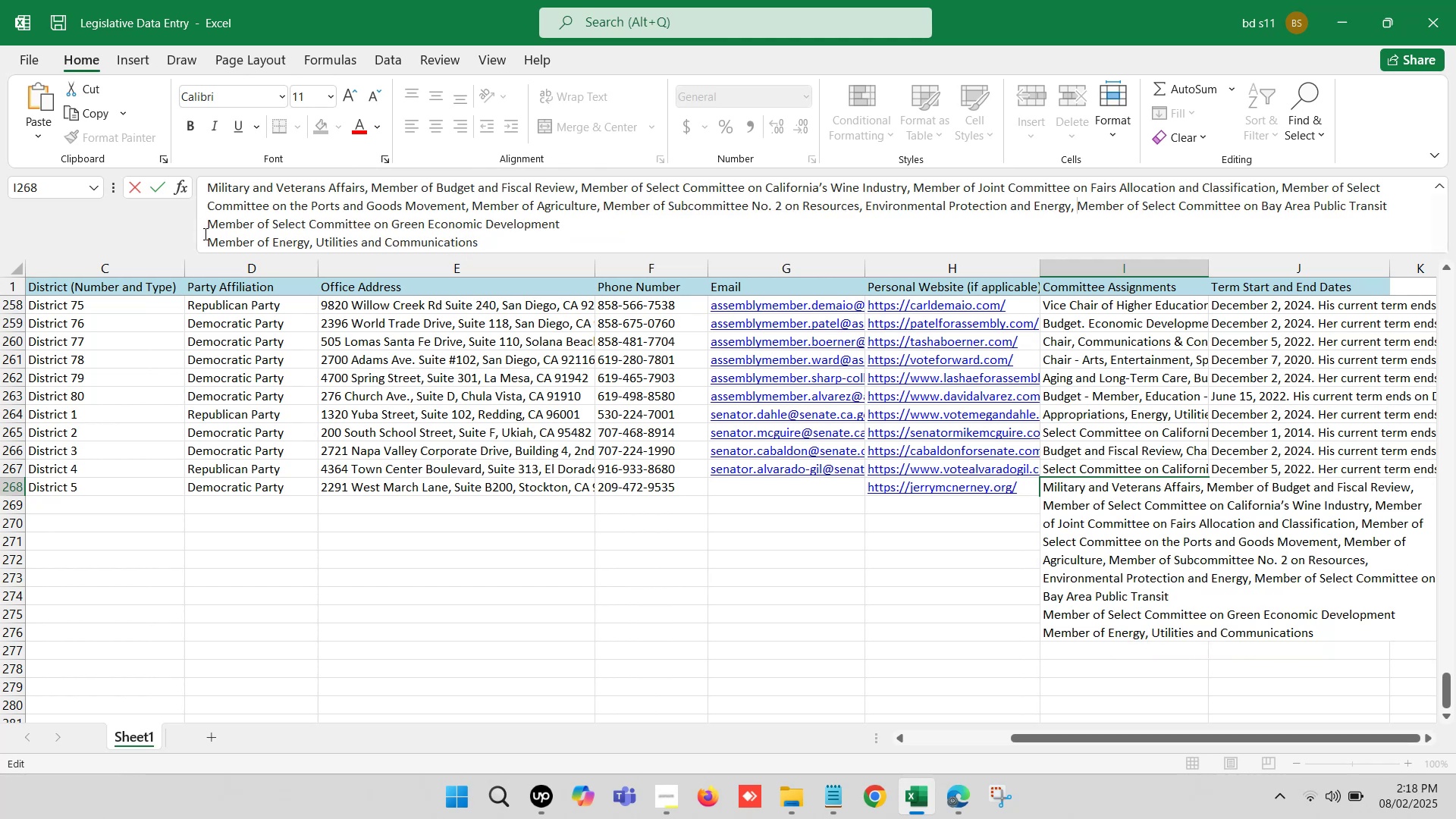 
left_click([205, 227])
 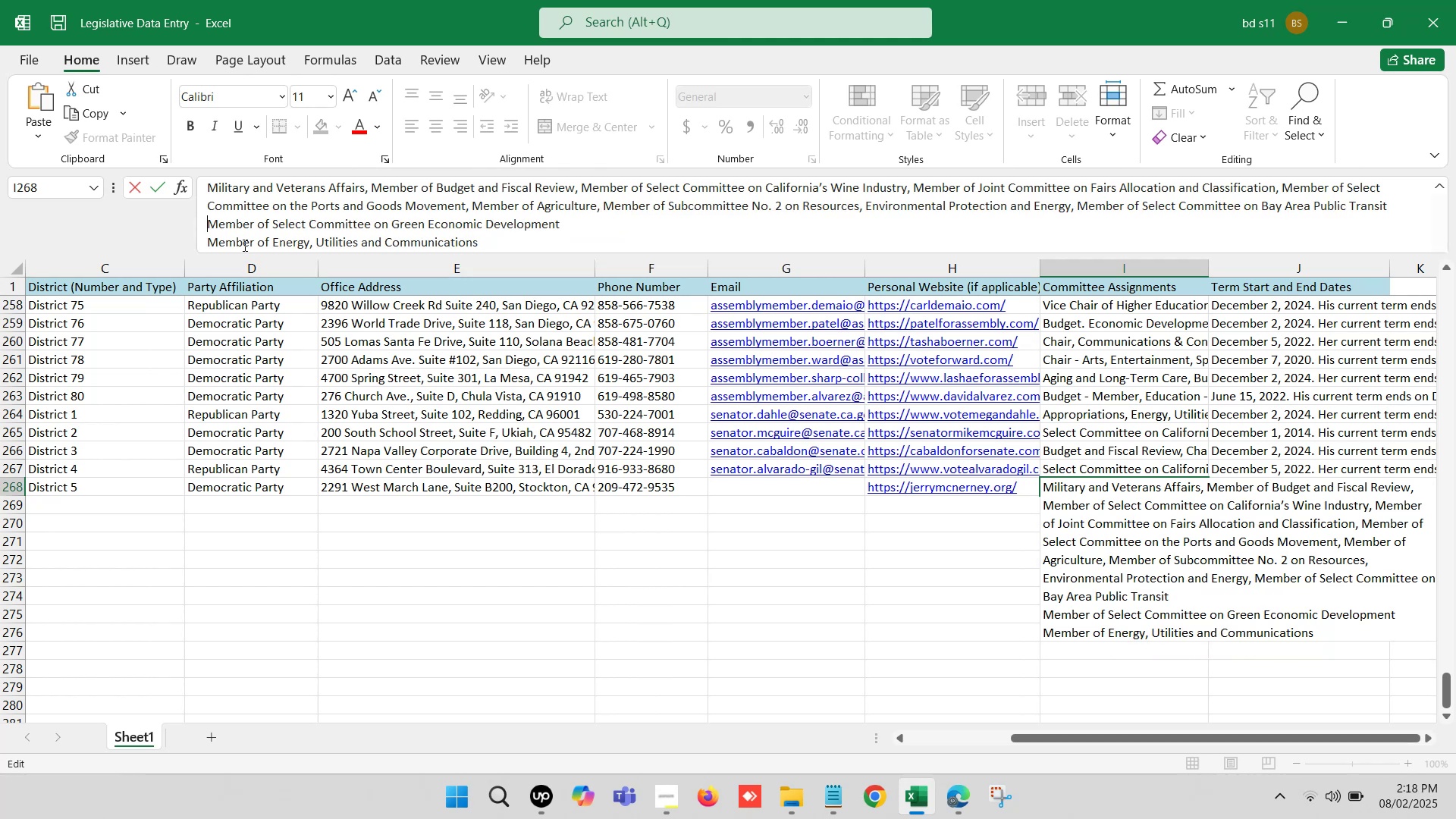 
left_click([212, 240])
 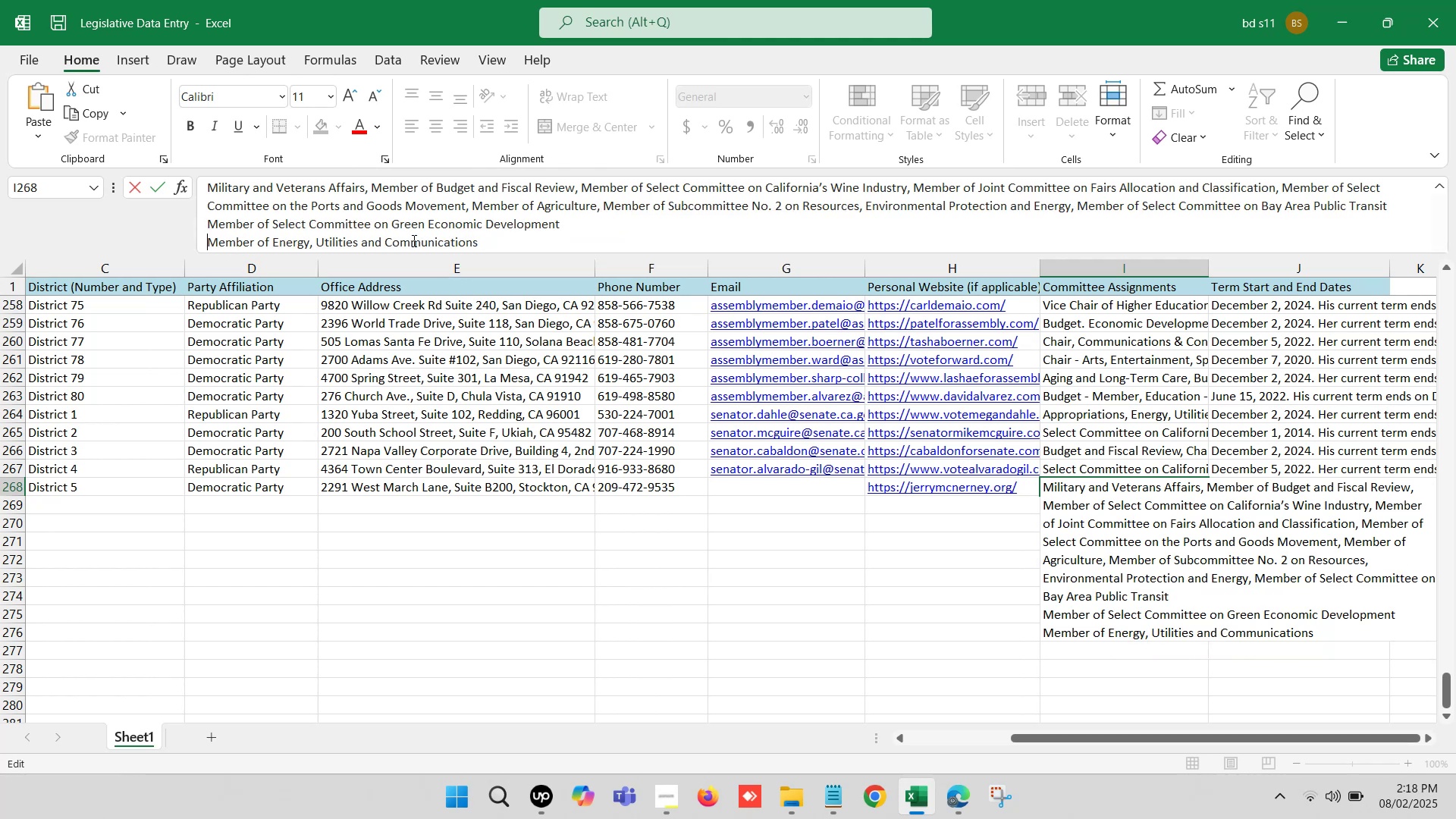 
key(Backspace)
 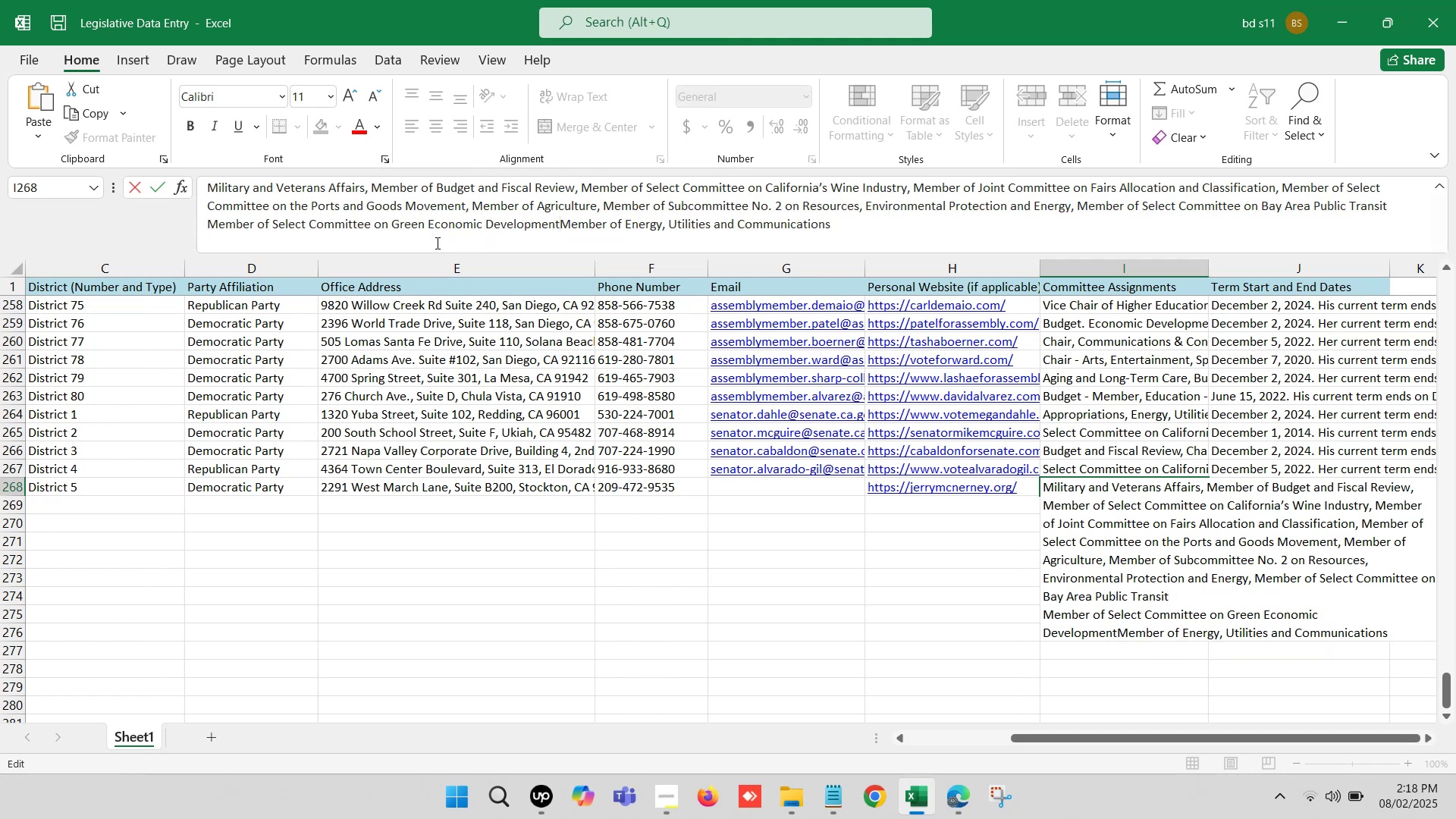 
key(Comma)
 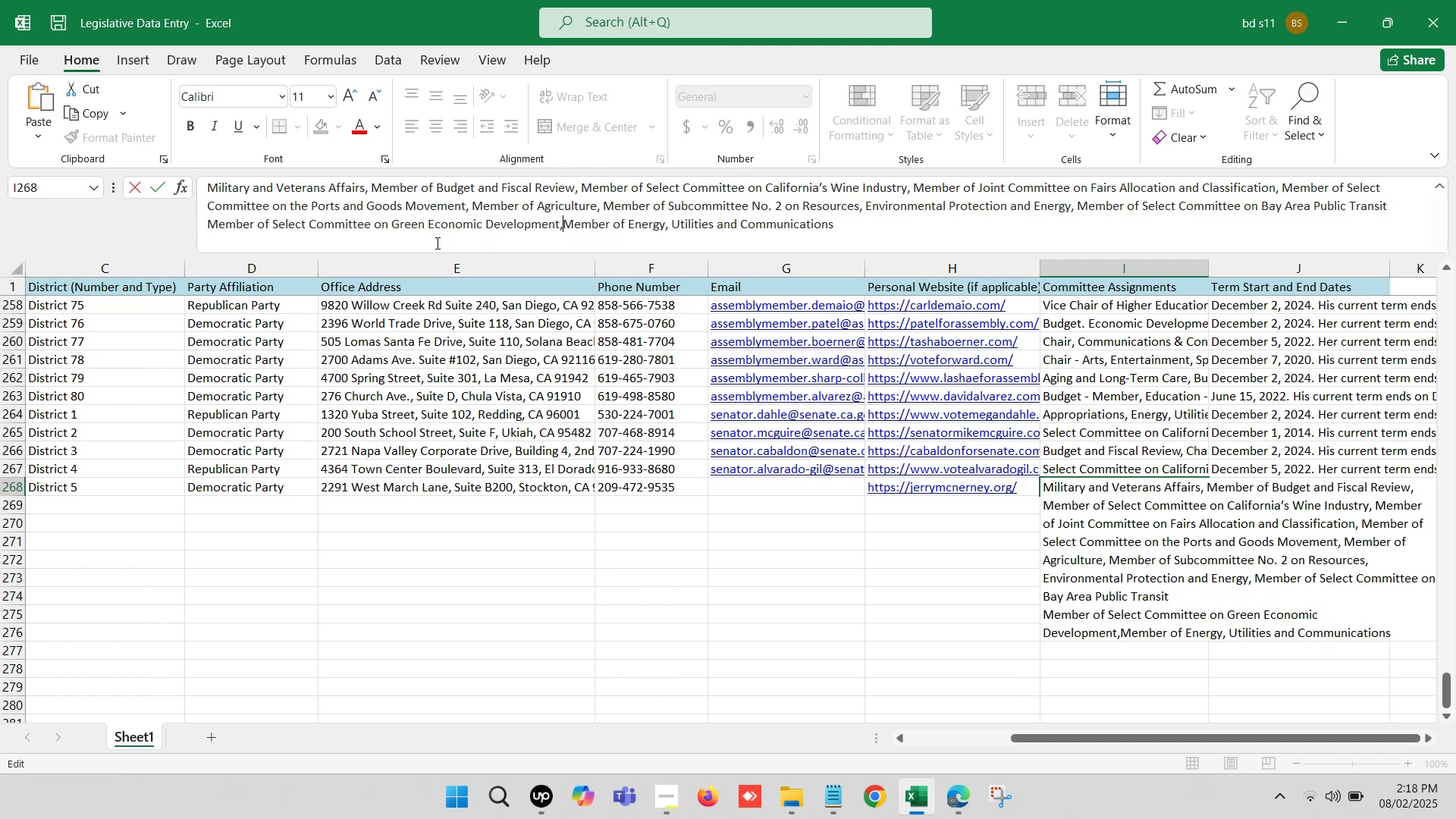 
key(Space)
 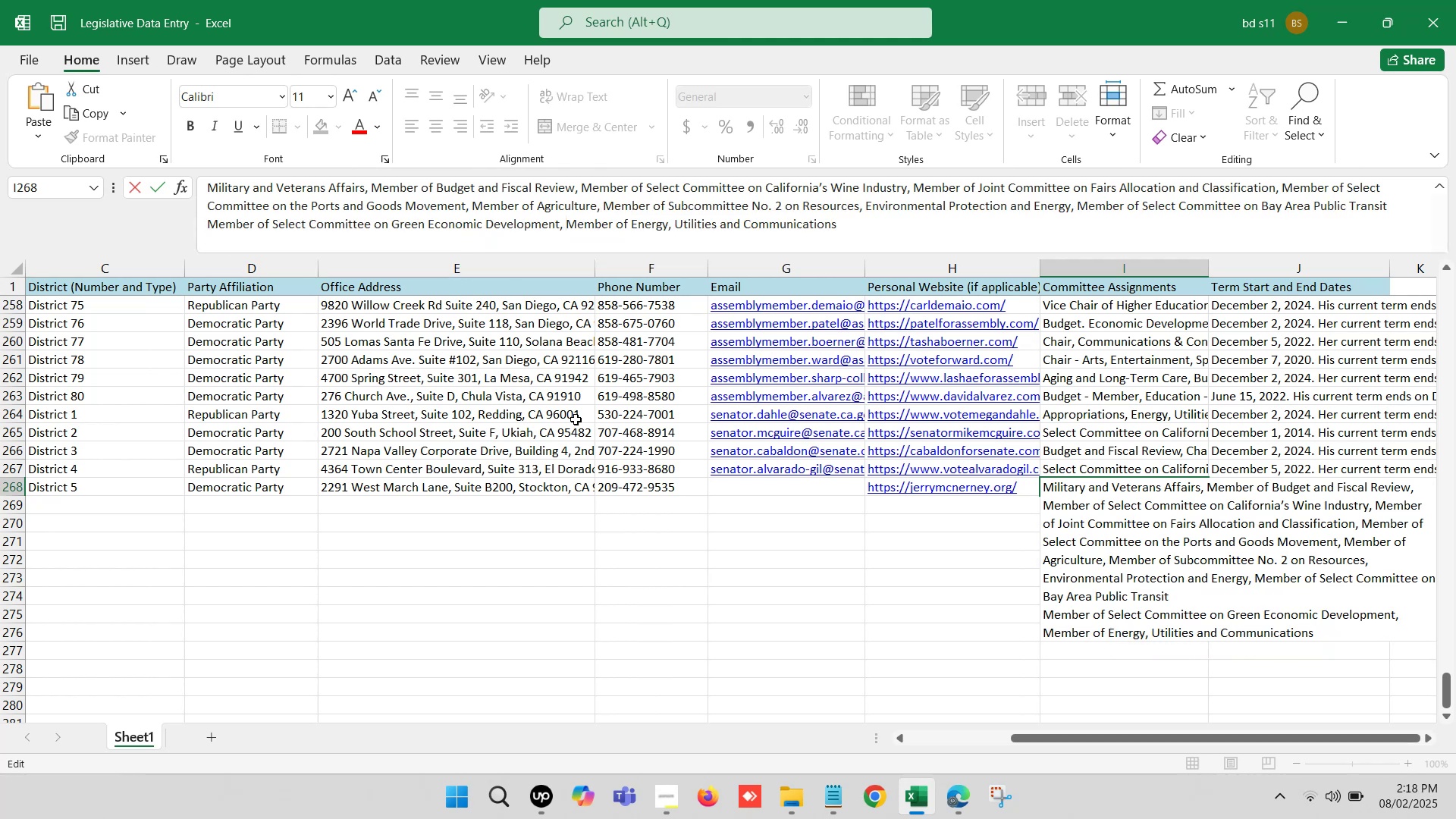 
left_click([711, 570])
 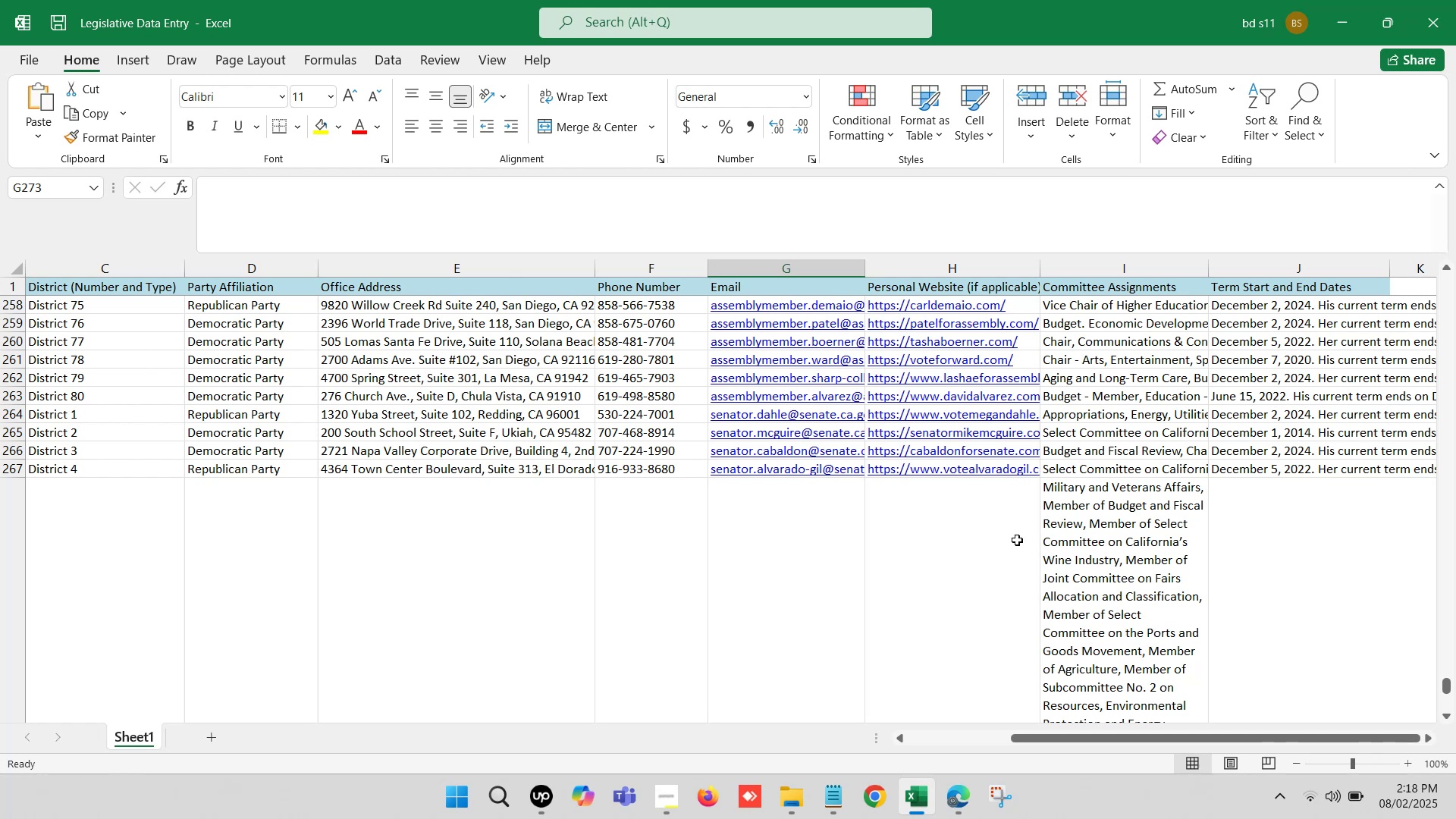 
left_click([1099, 550])
 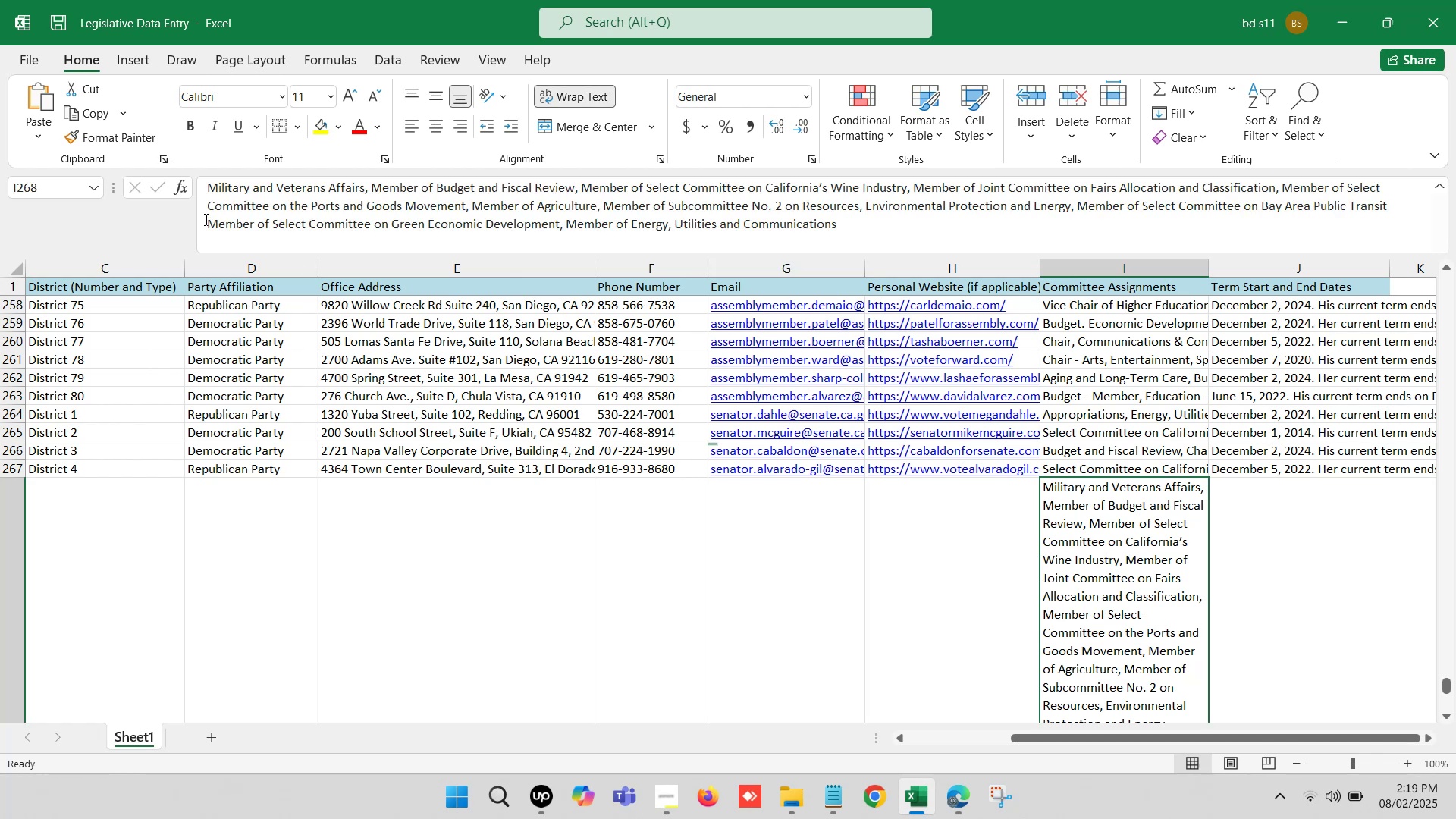 
left_click([200, 217])
 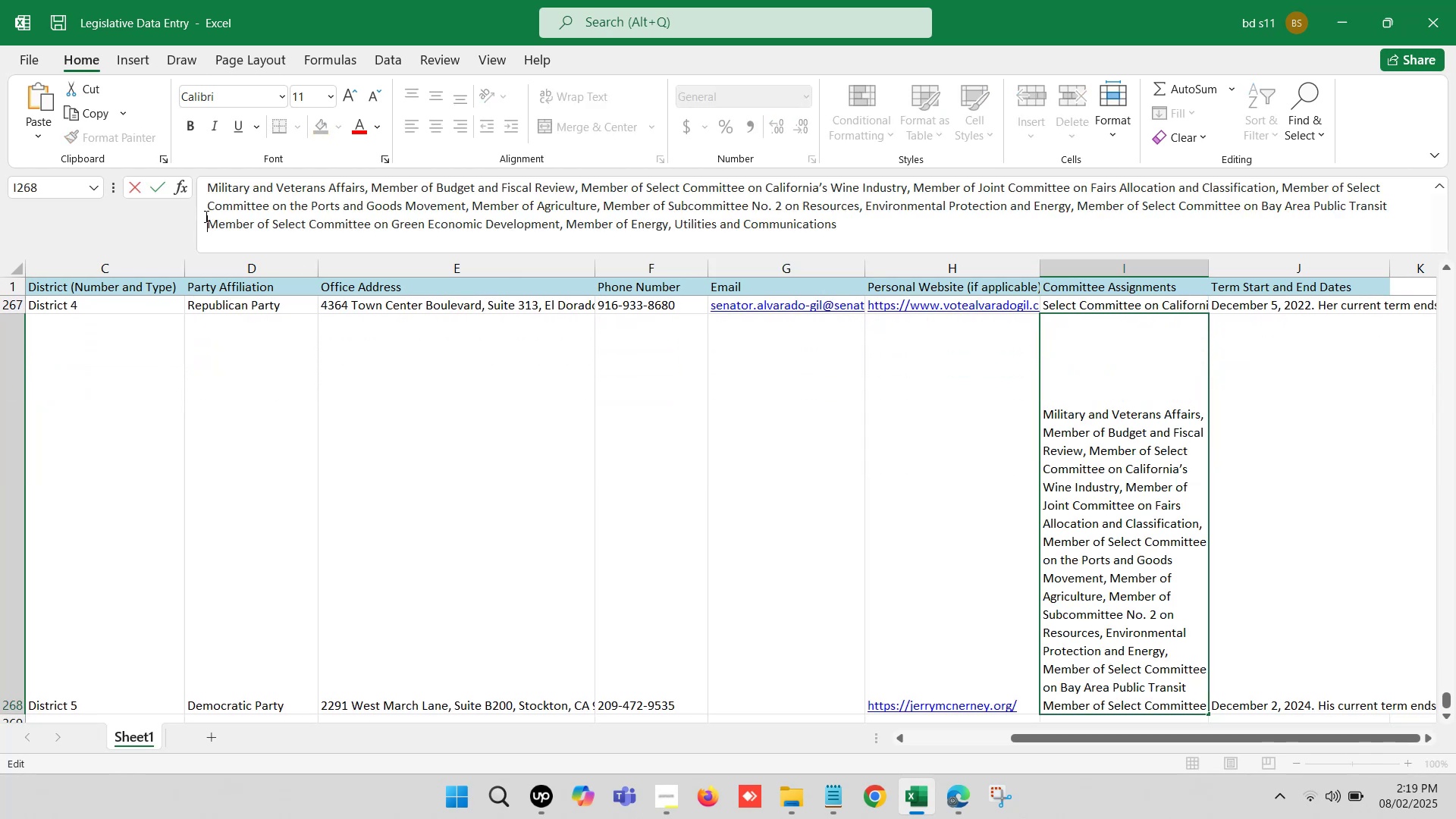 
key(Backspace)
 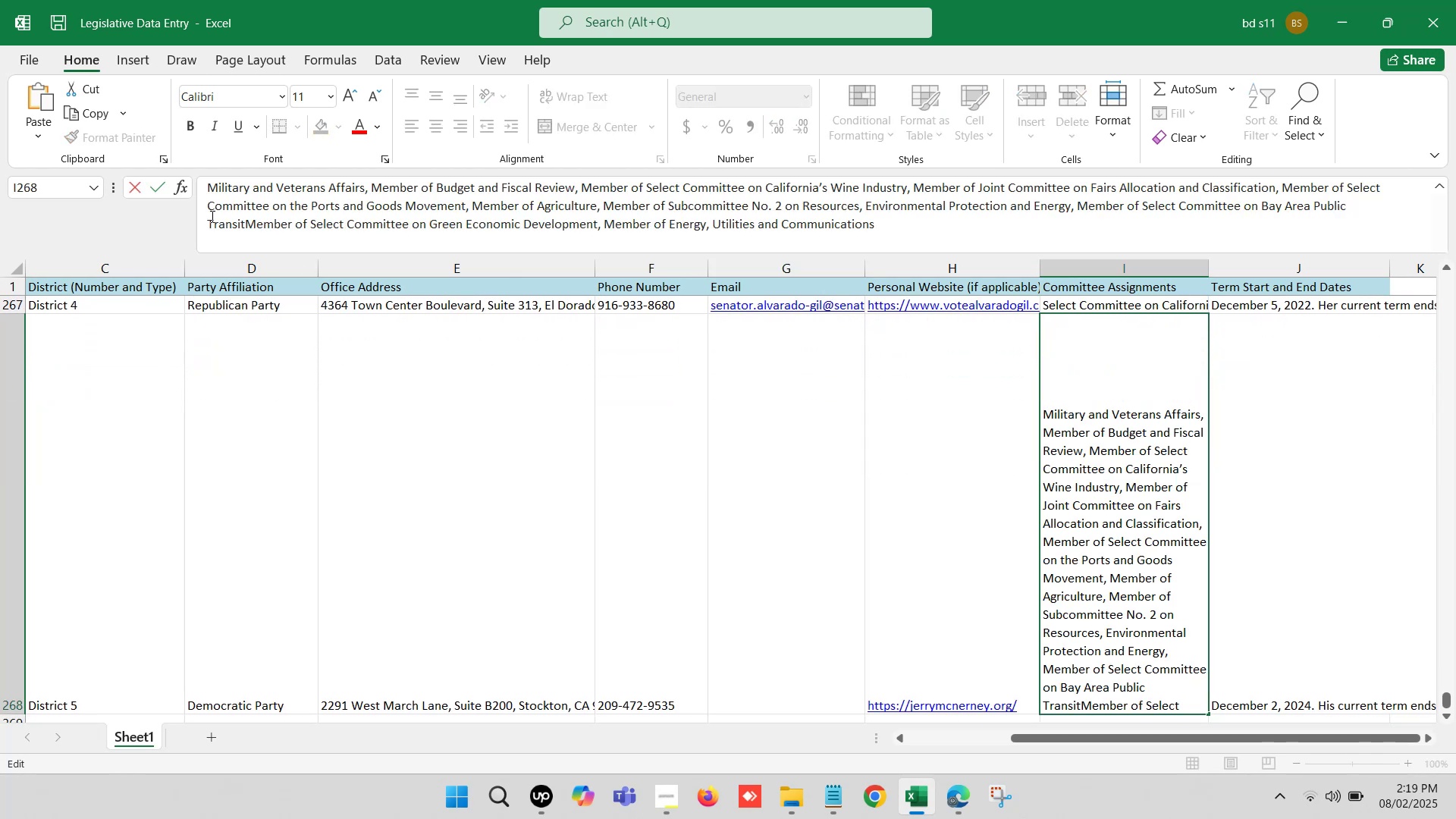 
key(Comma)
 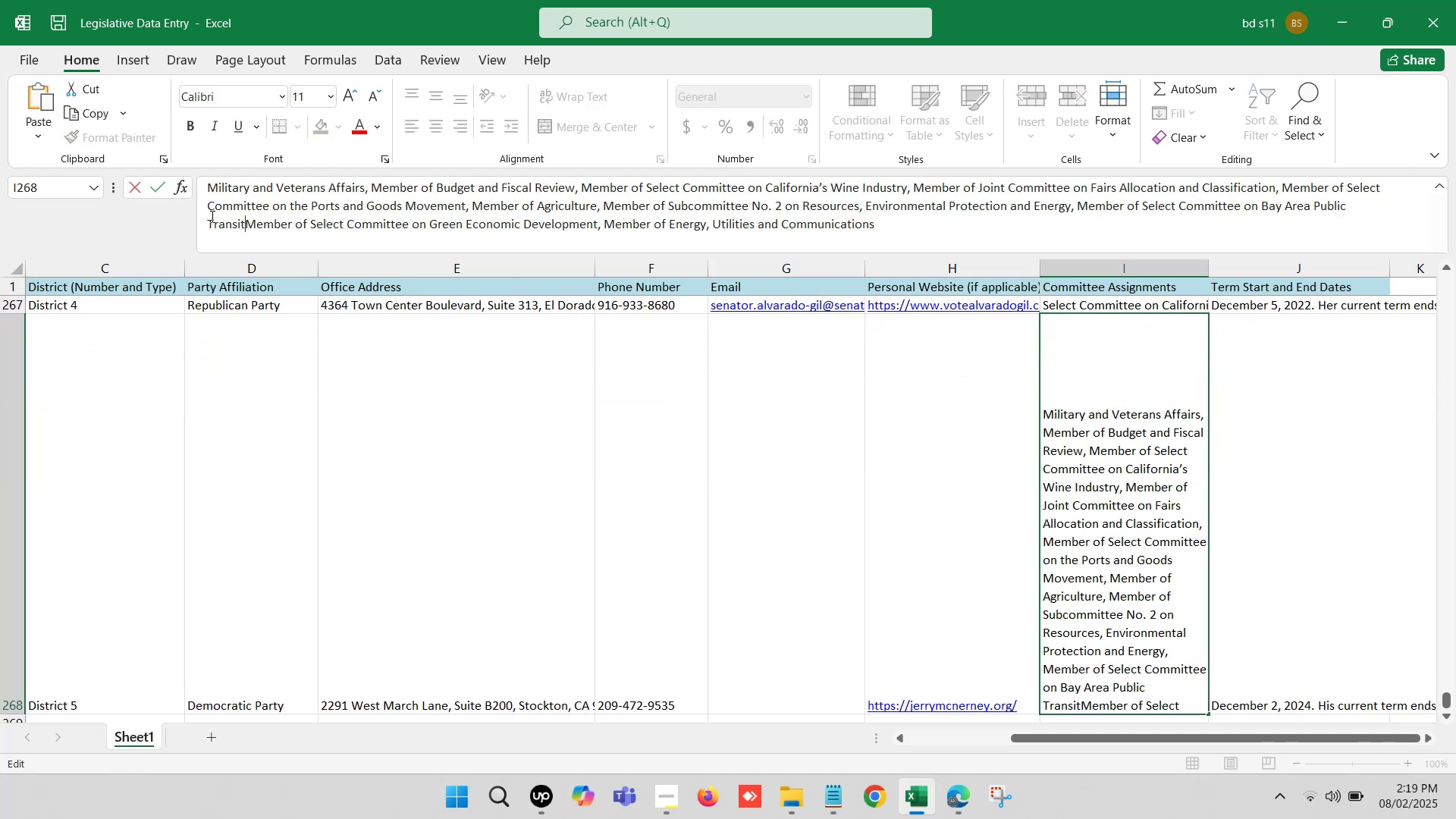 
key(Space)
 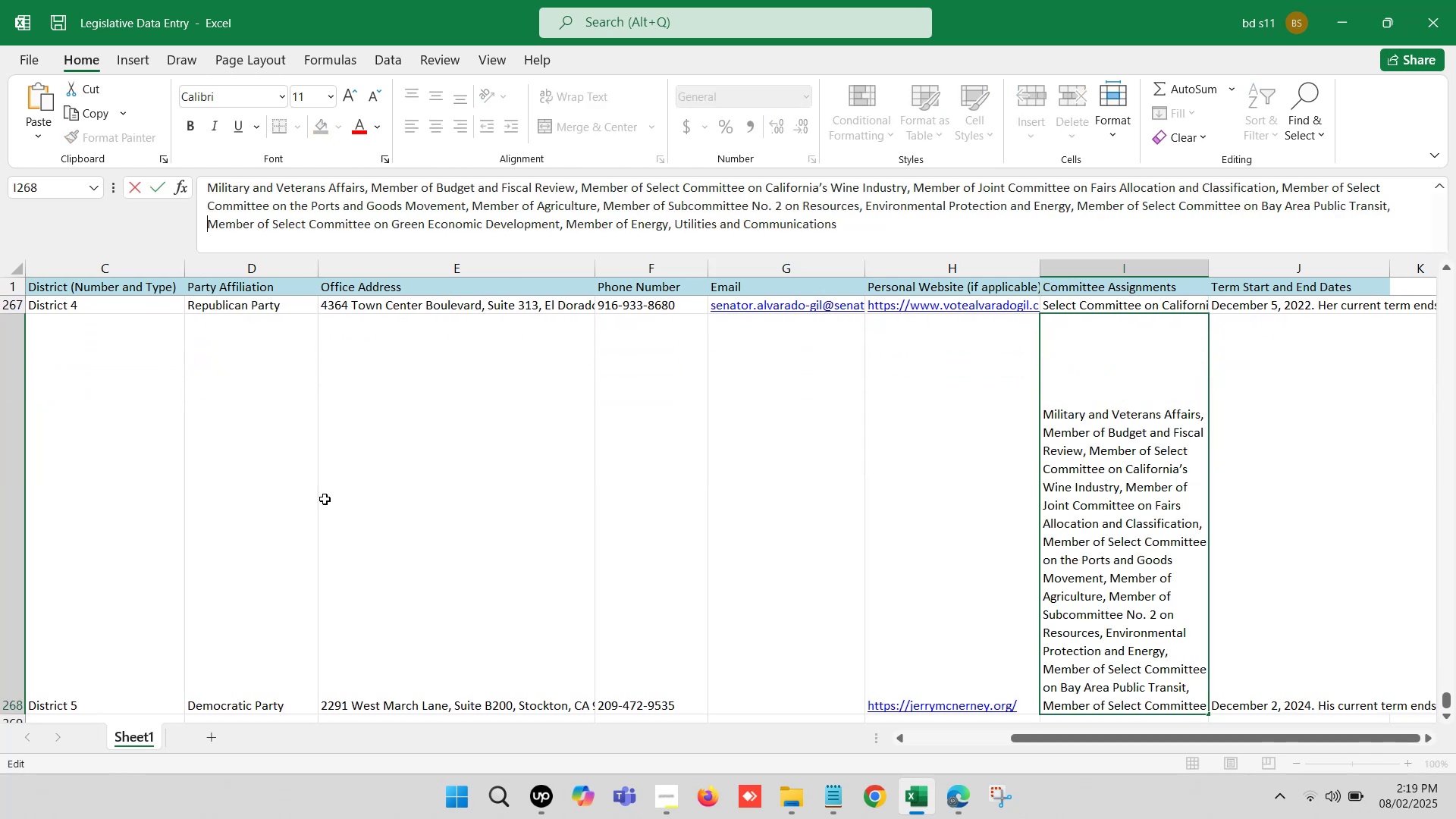 
left_click([425, 529])
 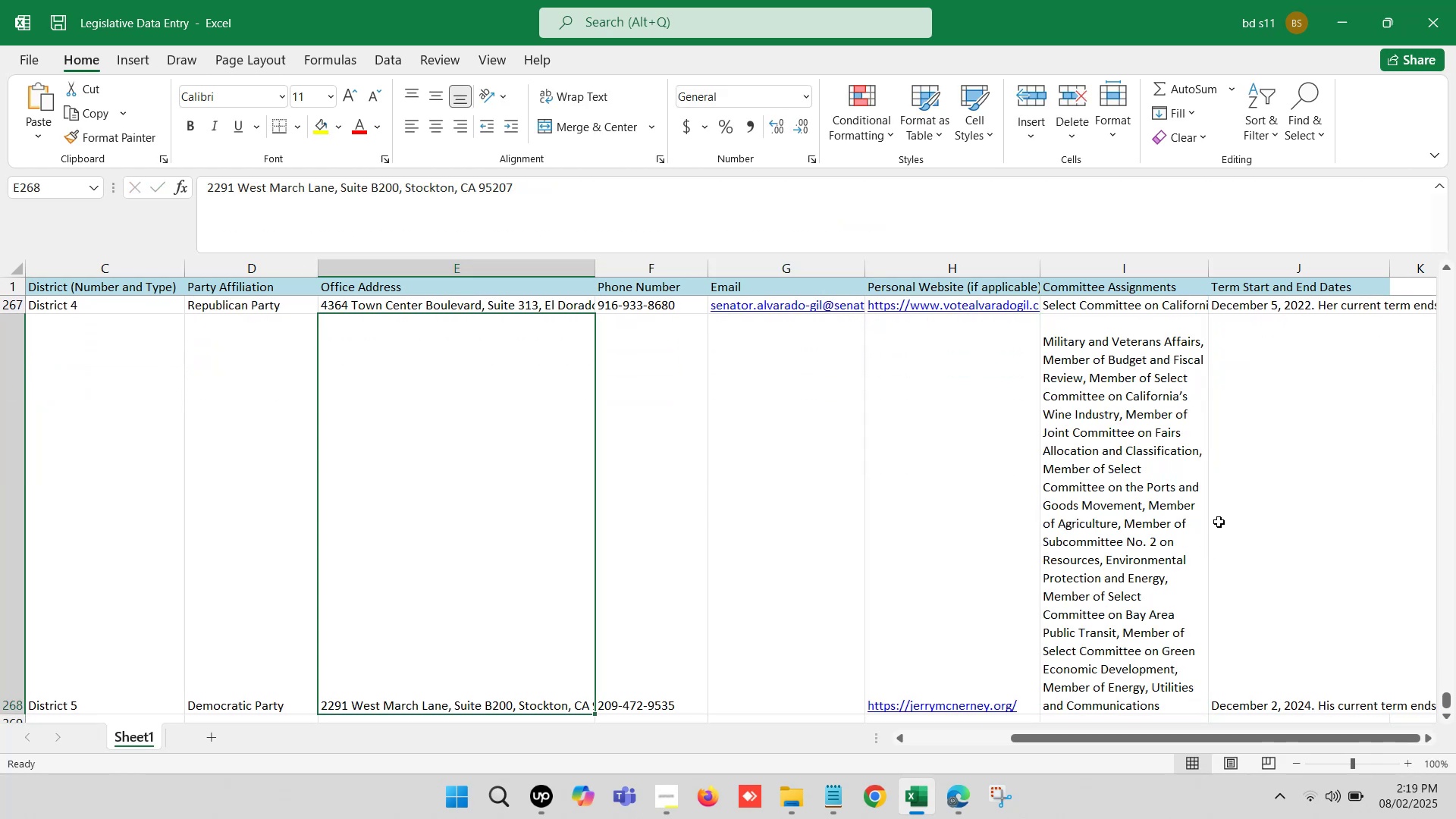 
left_click([1116, 513])
 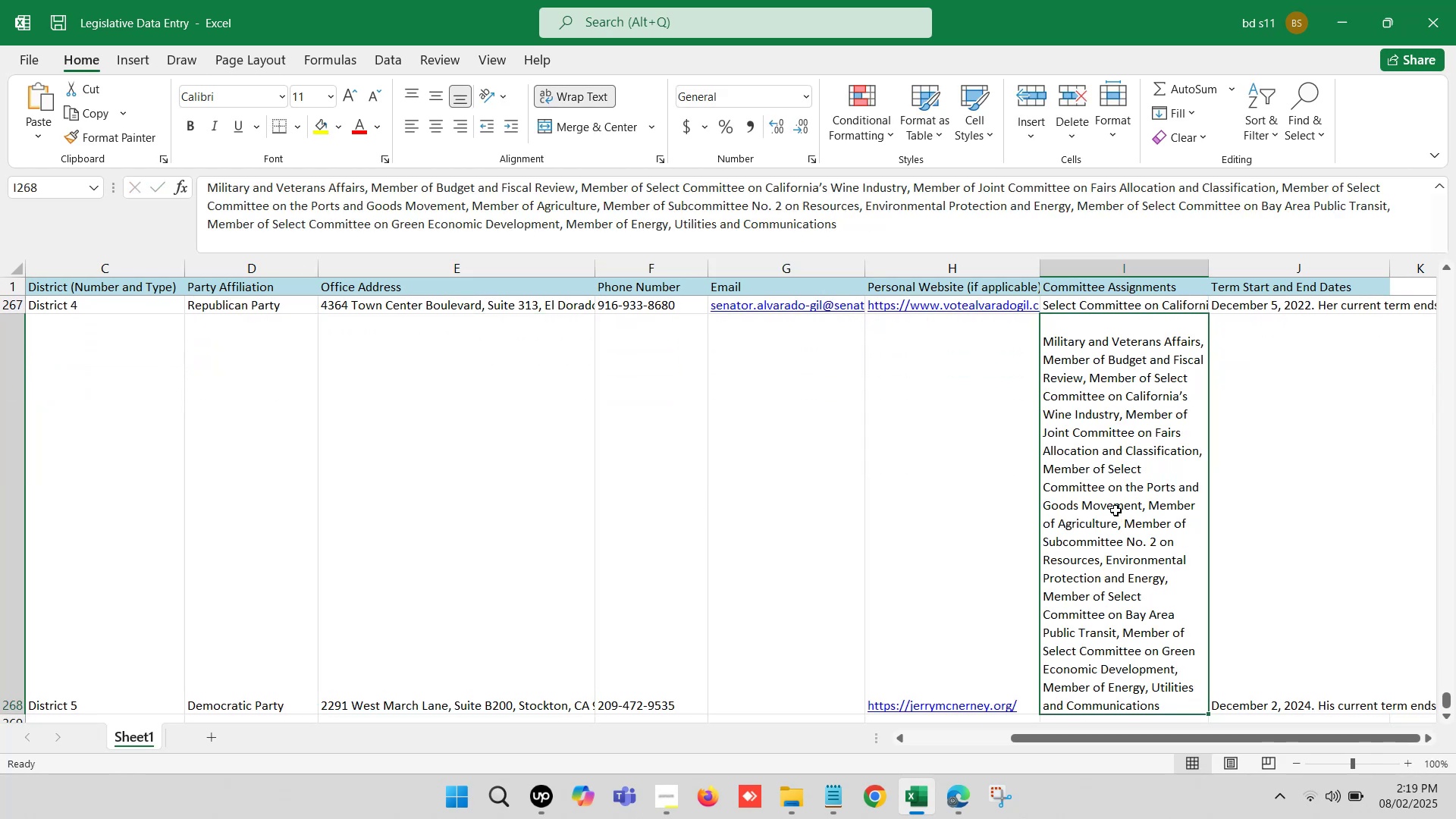 
scroll: coordinate [1134, 450], scroll_direction: up, amount: 2.0
 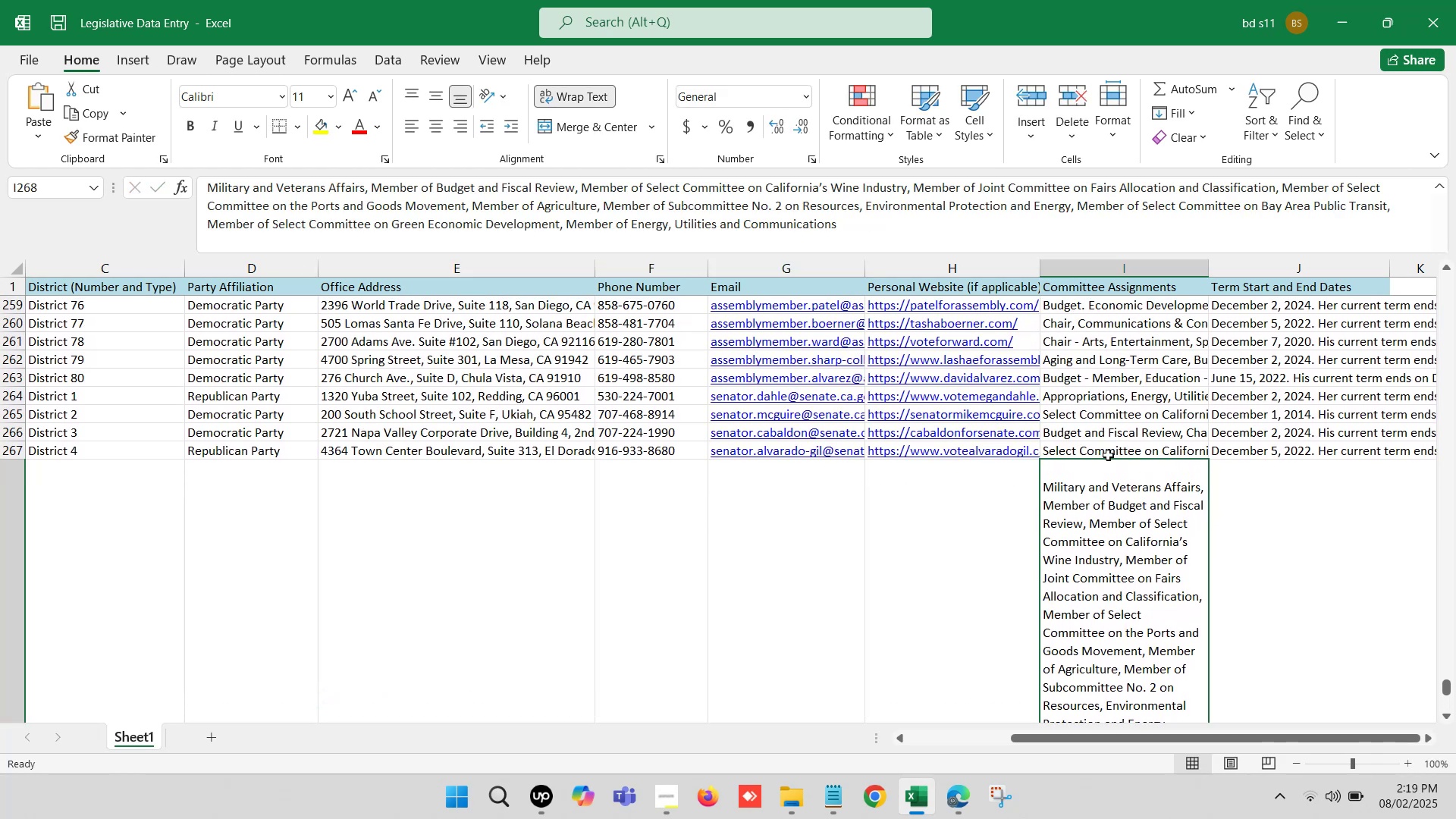 
left_click([1109, 451])
 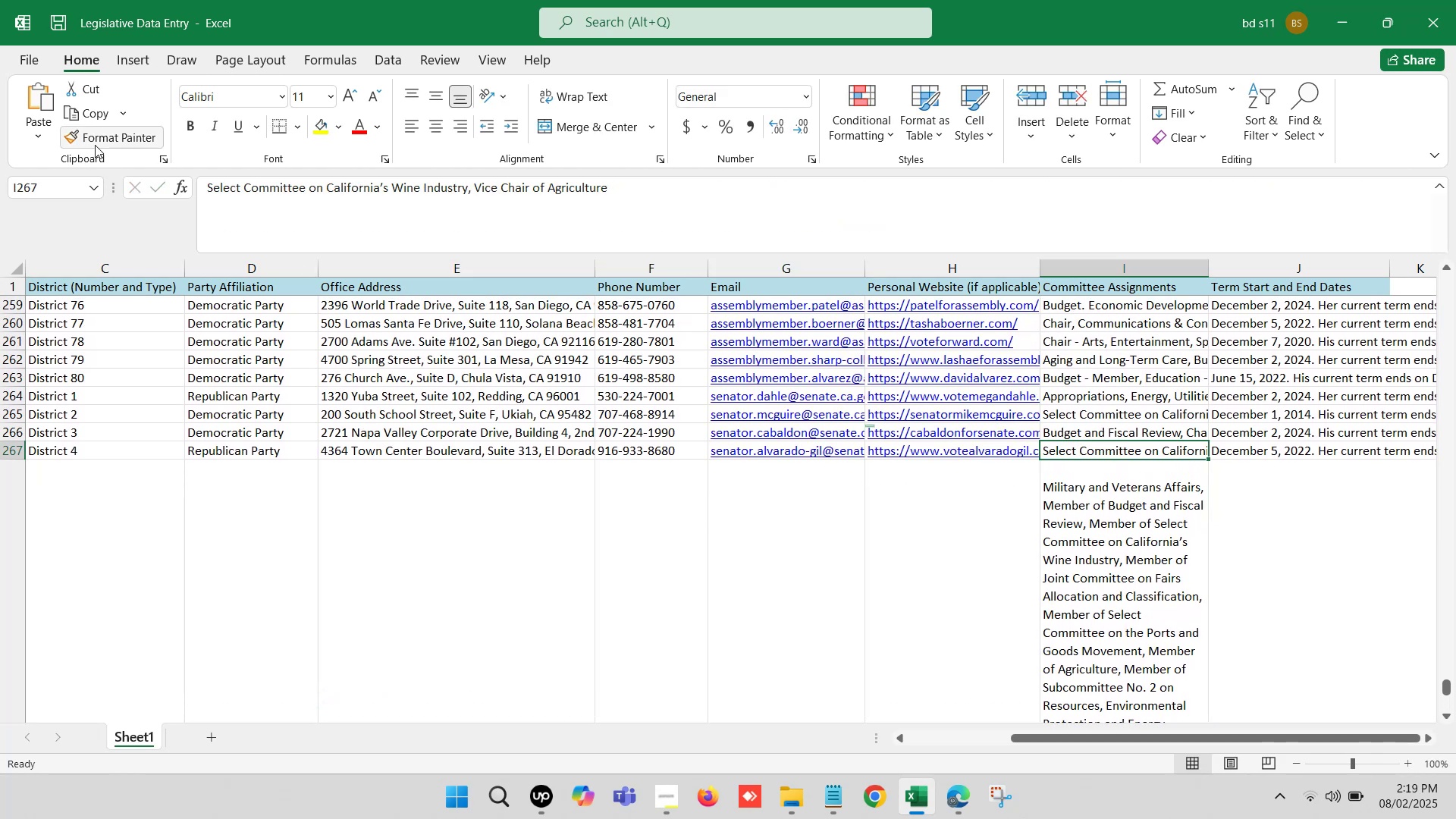 
left_click([101, 143])
 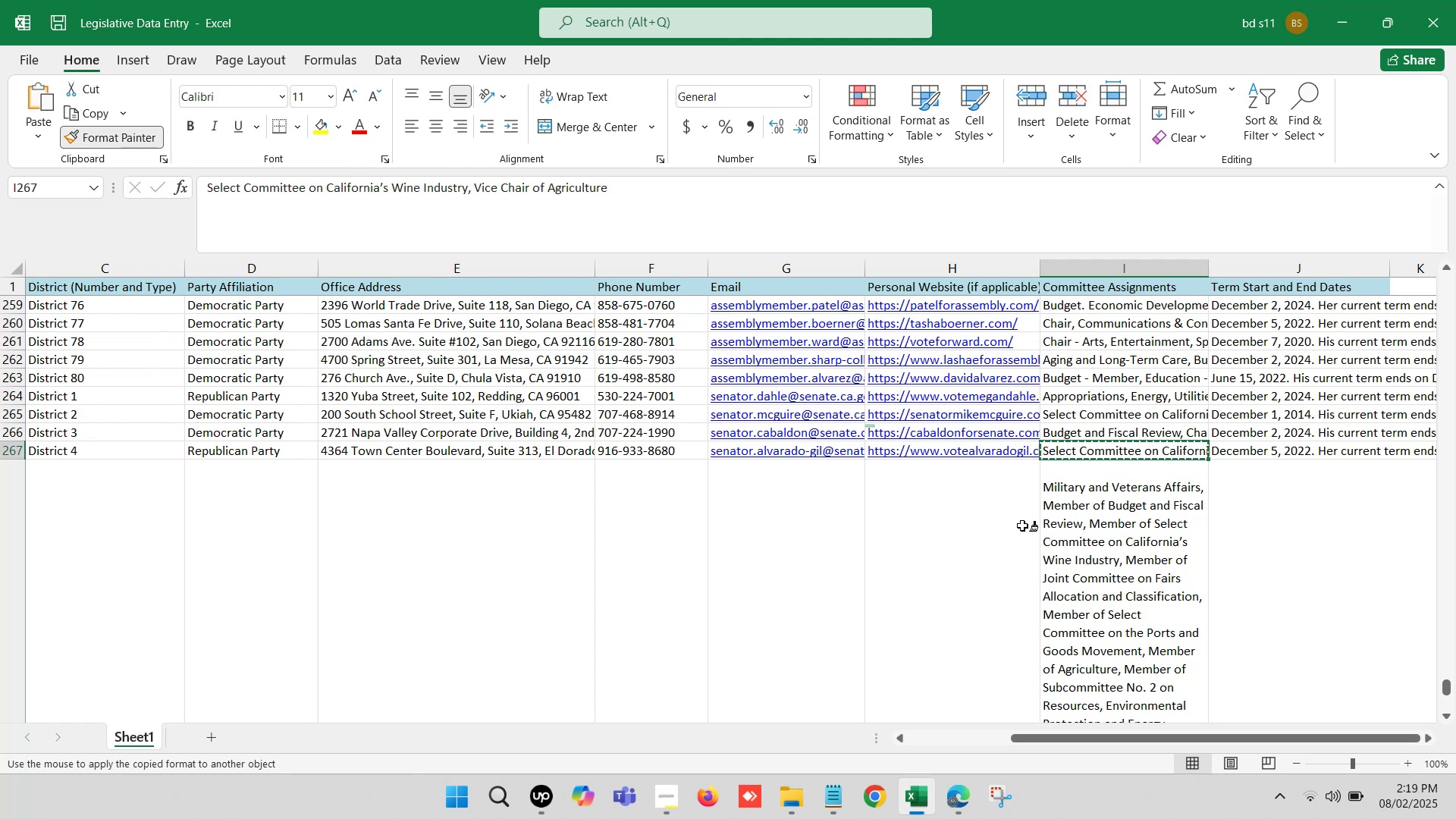 
left_click([1135, 550])
 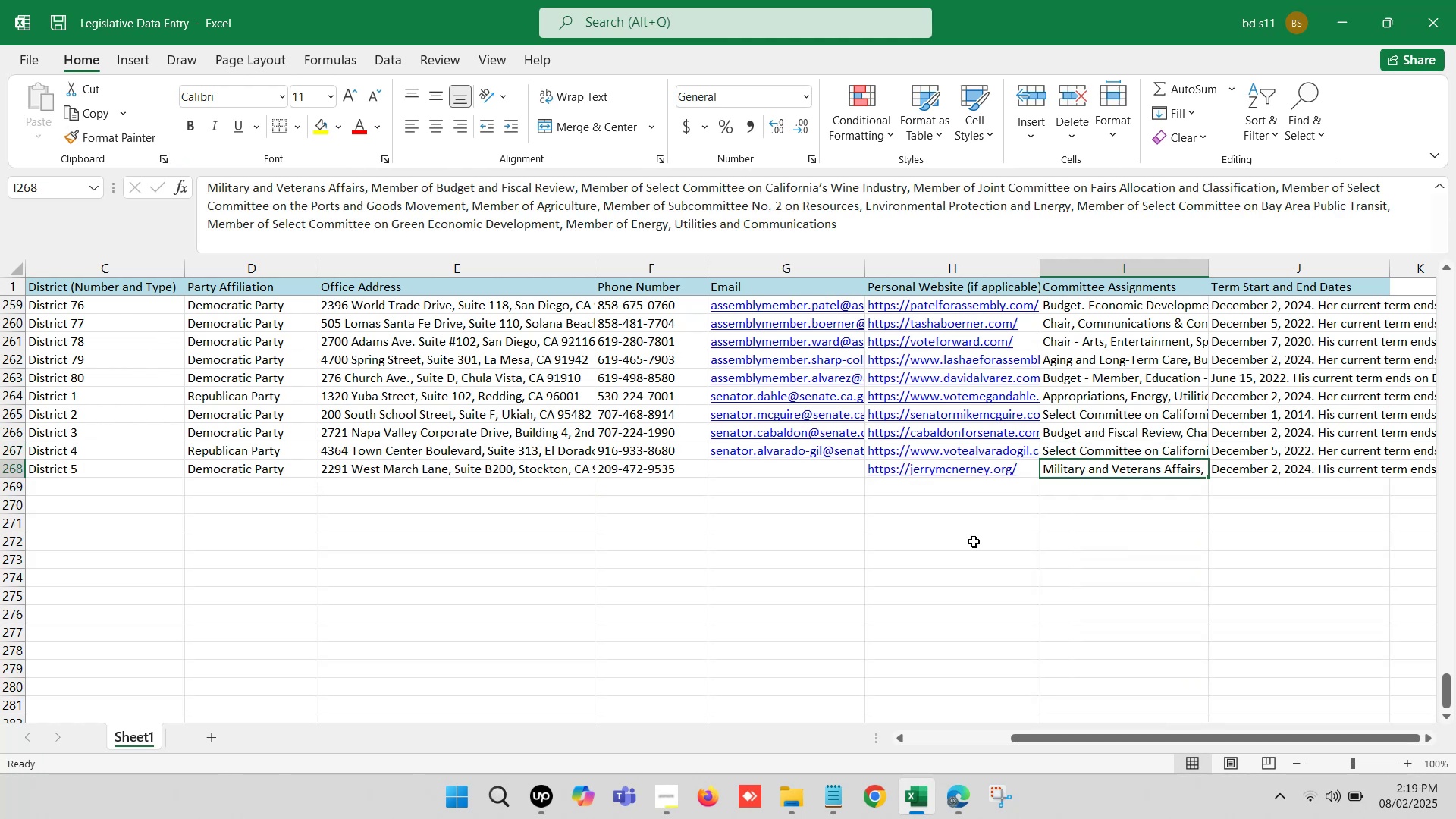 
left_click([923, 532])
 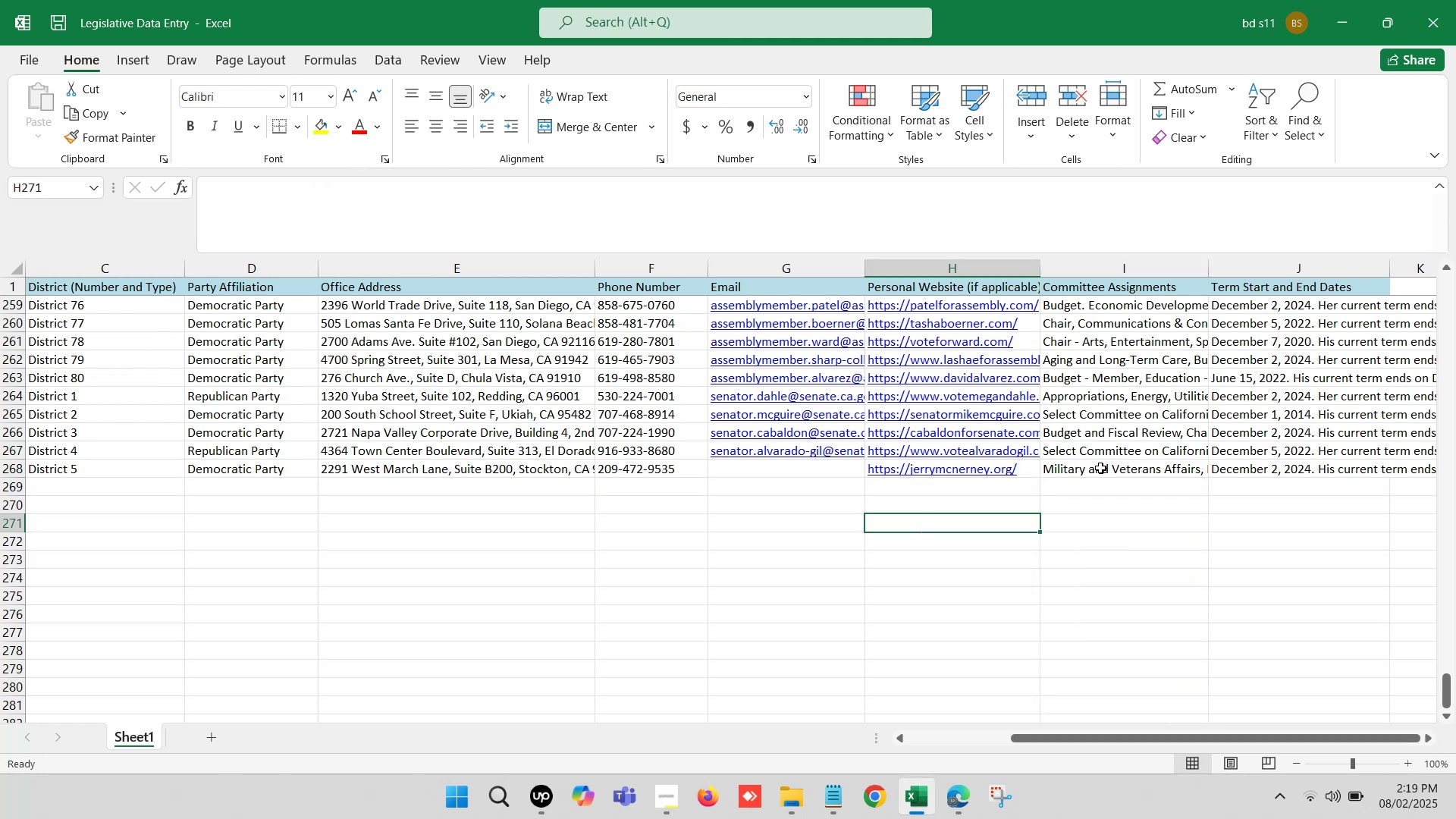 
double_click([1101, 467])
 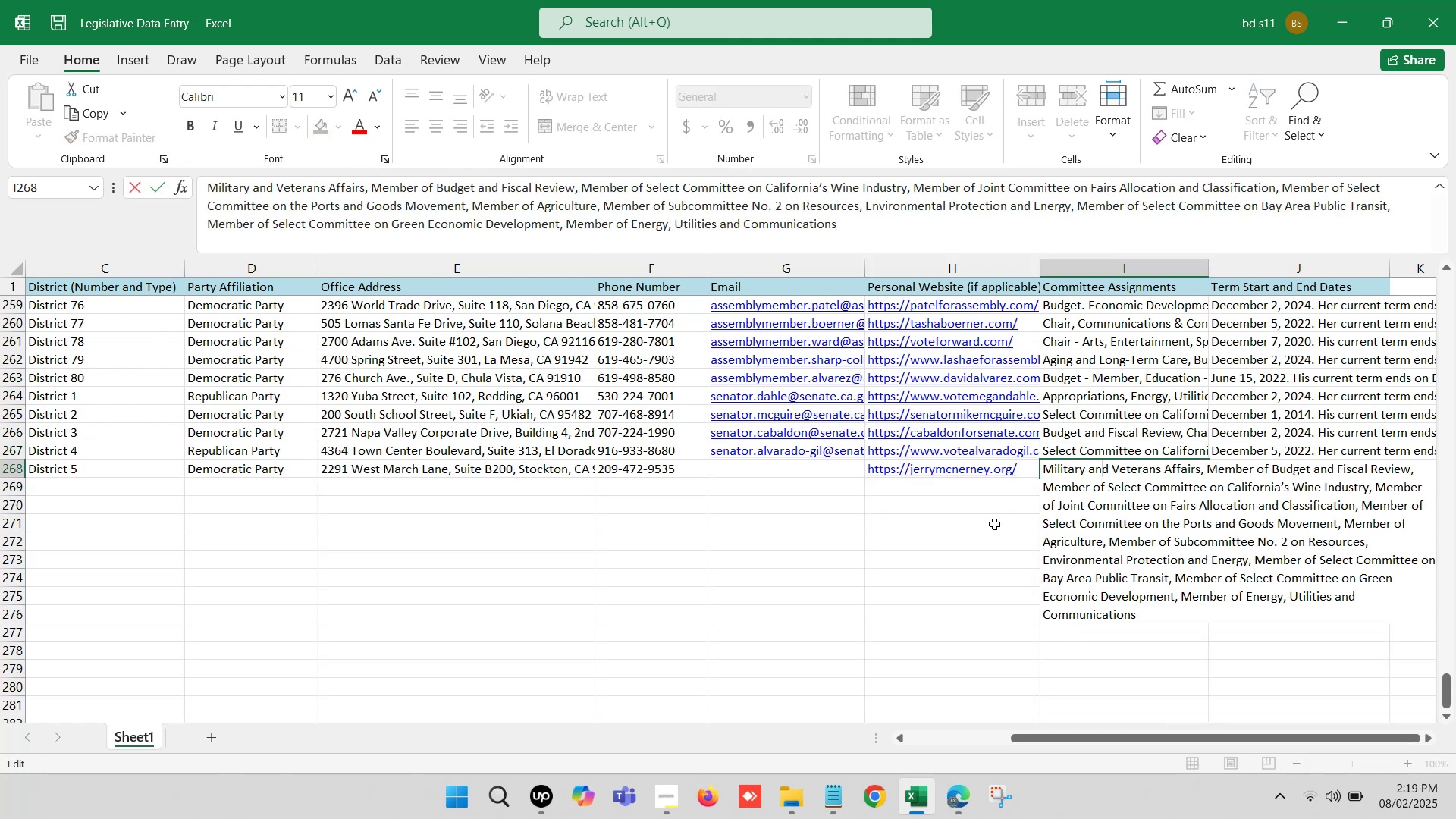 
left_click([969, 541])
 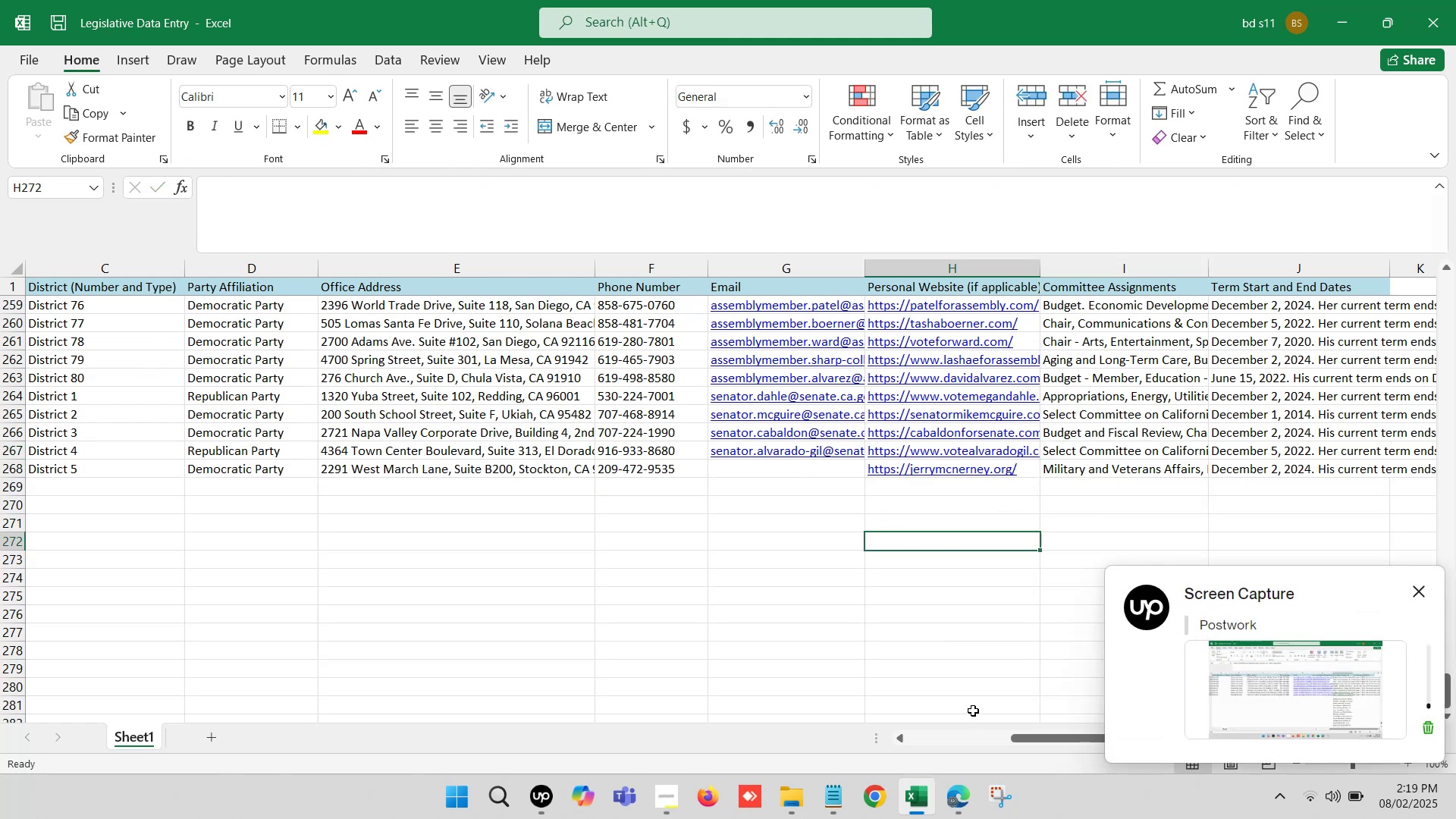 
left_click([964, 798])
 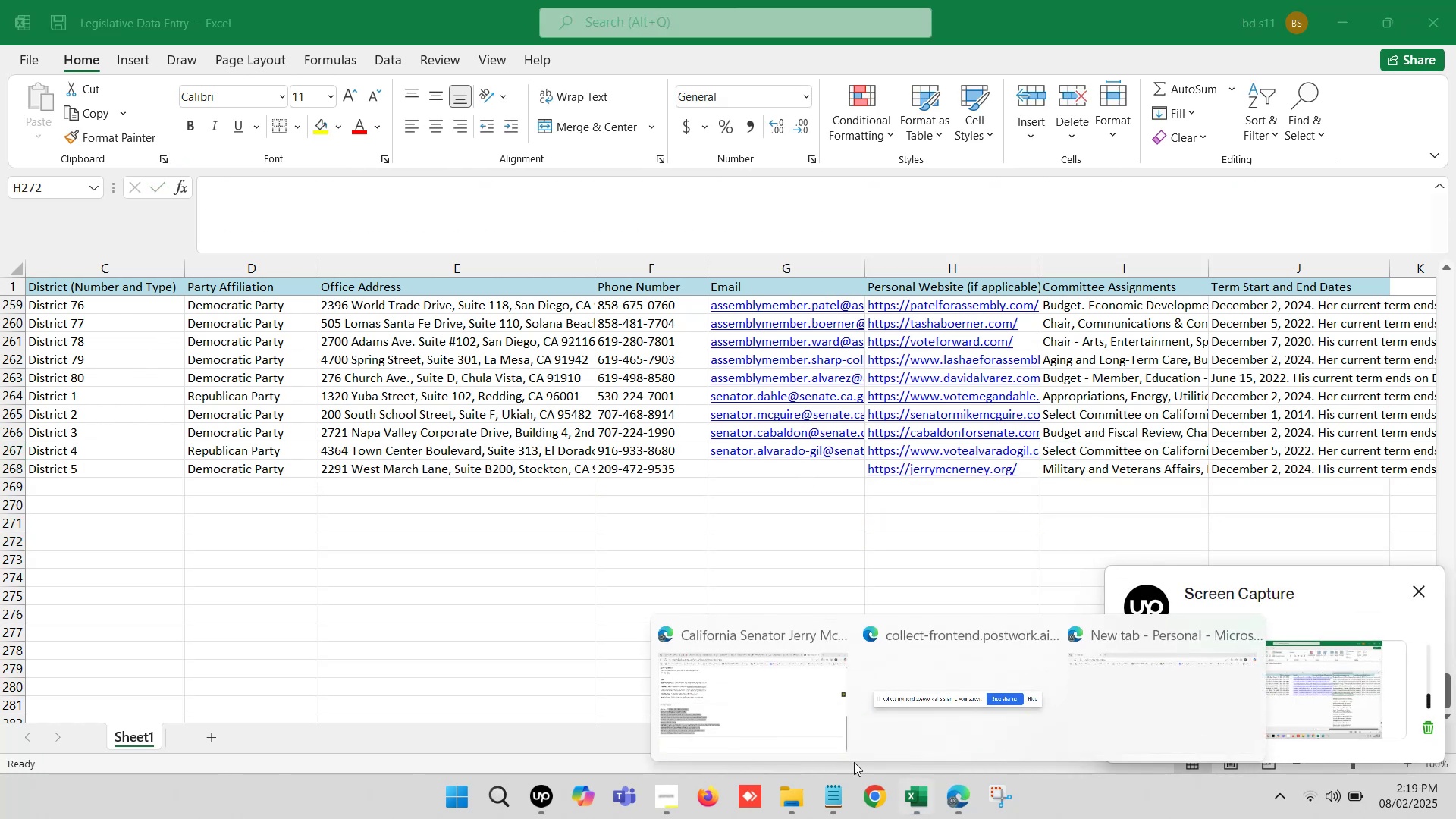 
left_click([774, 726])
 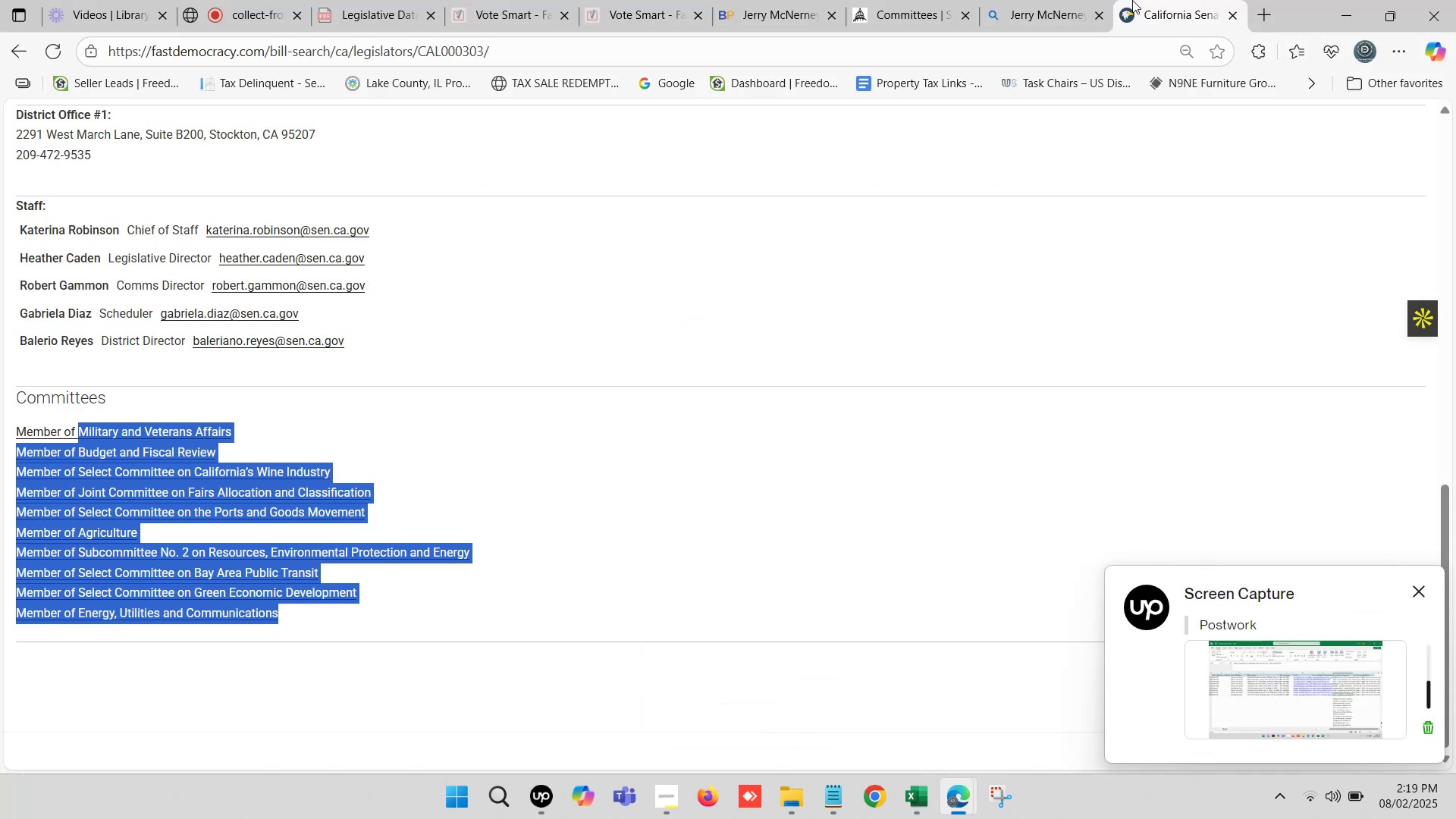 
scroll: coordinate [179, 325], scroll_direction: up, amount: 4.0
 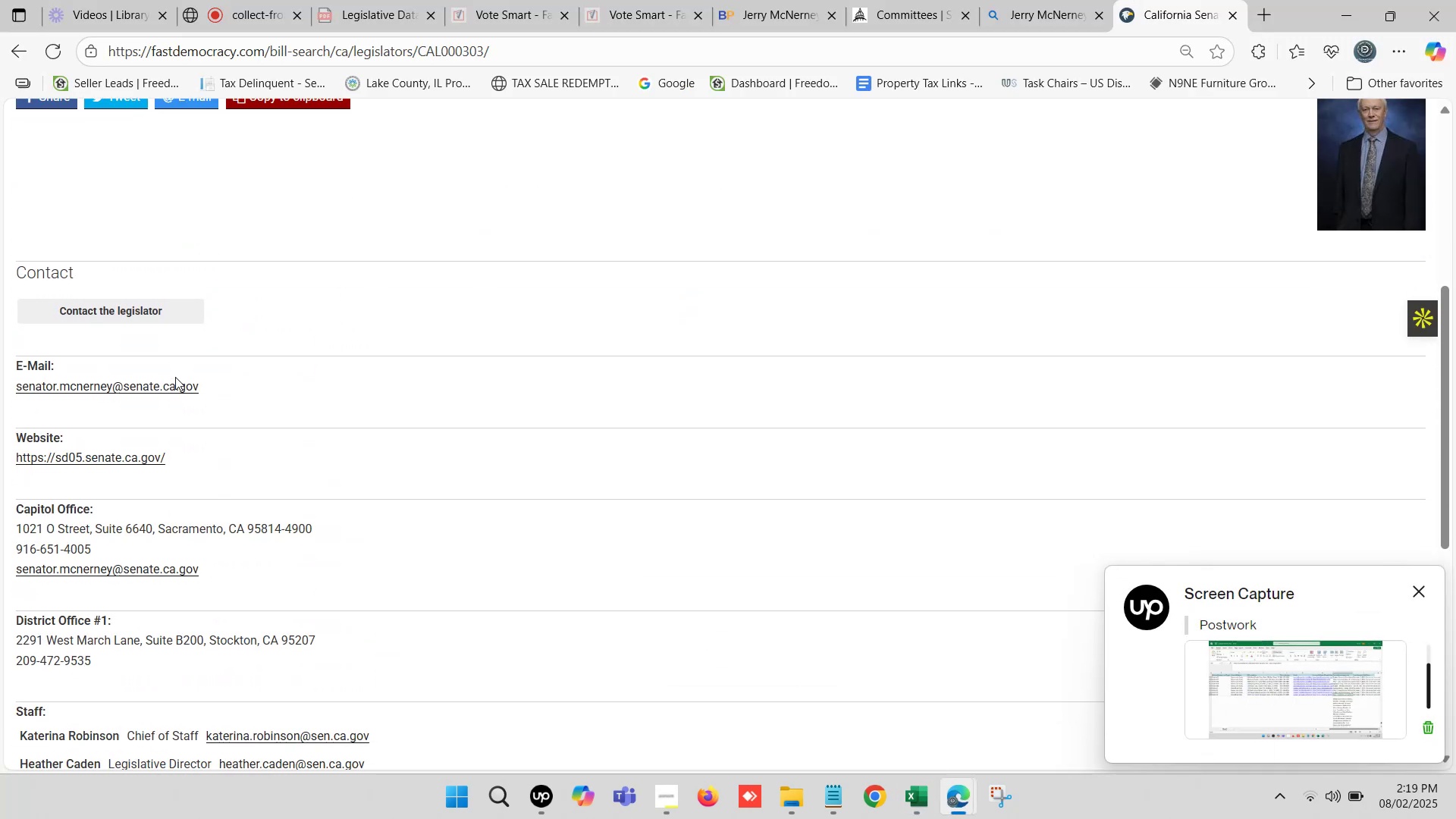 
right_click([177, 386])
 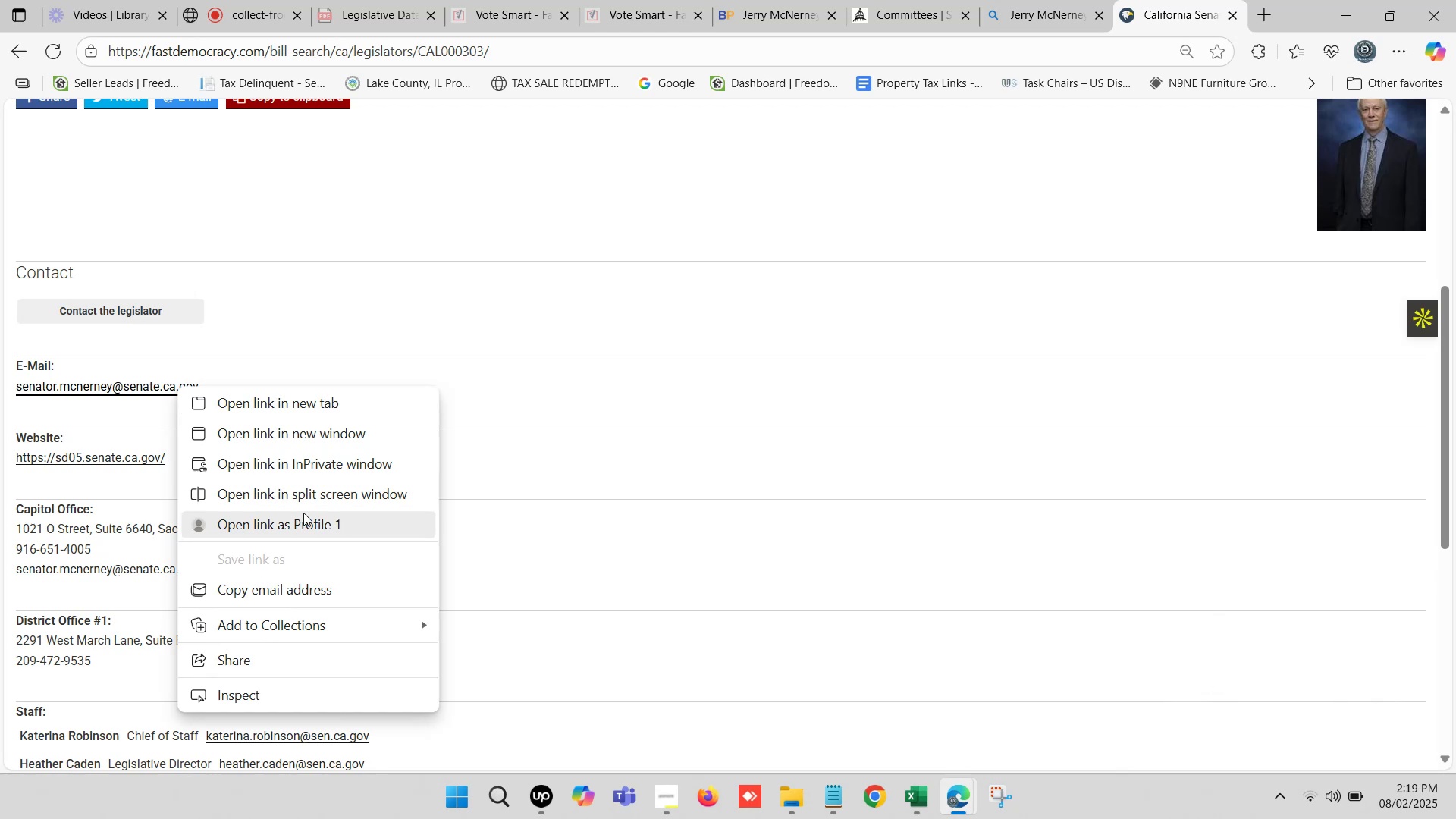 
left_click([319, 582])
 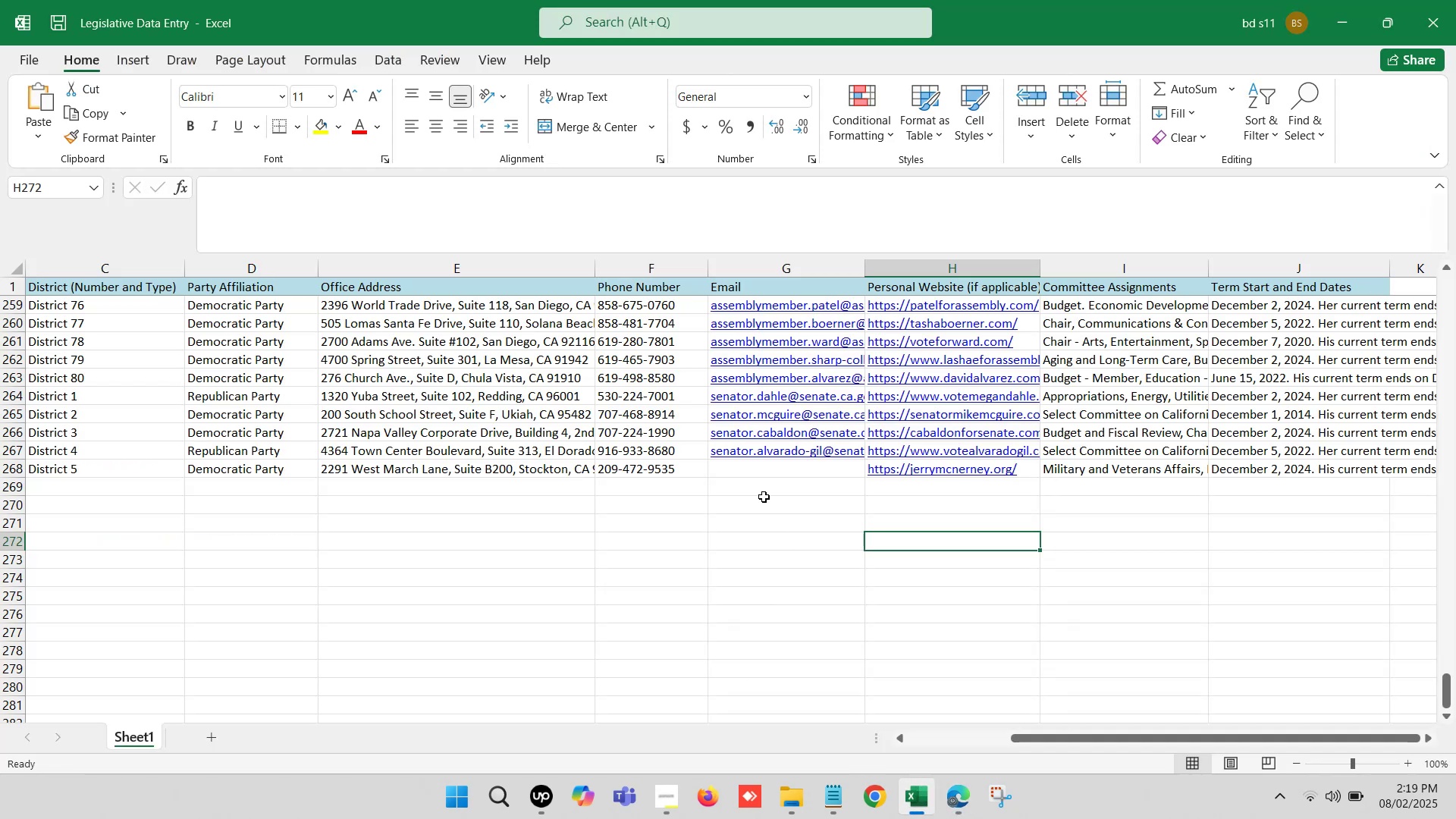 
double_click([755, 471])
 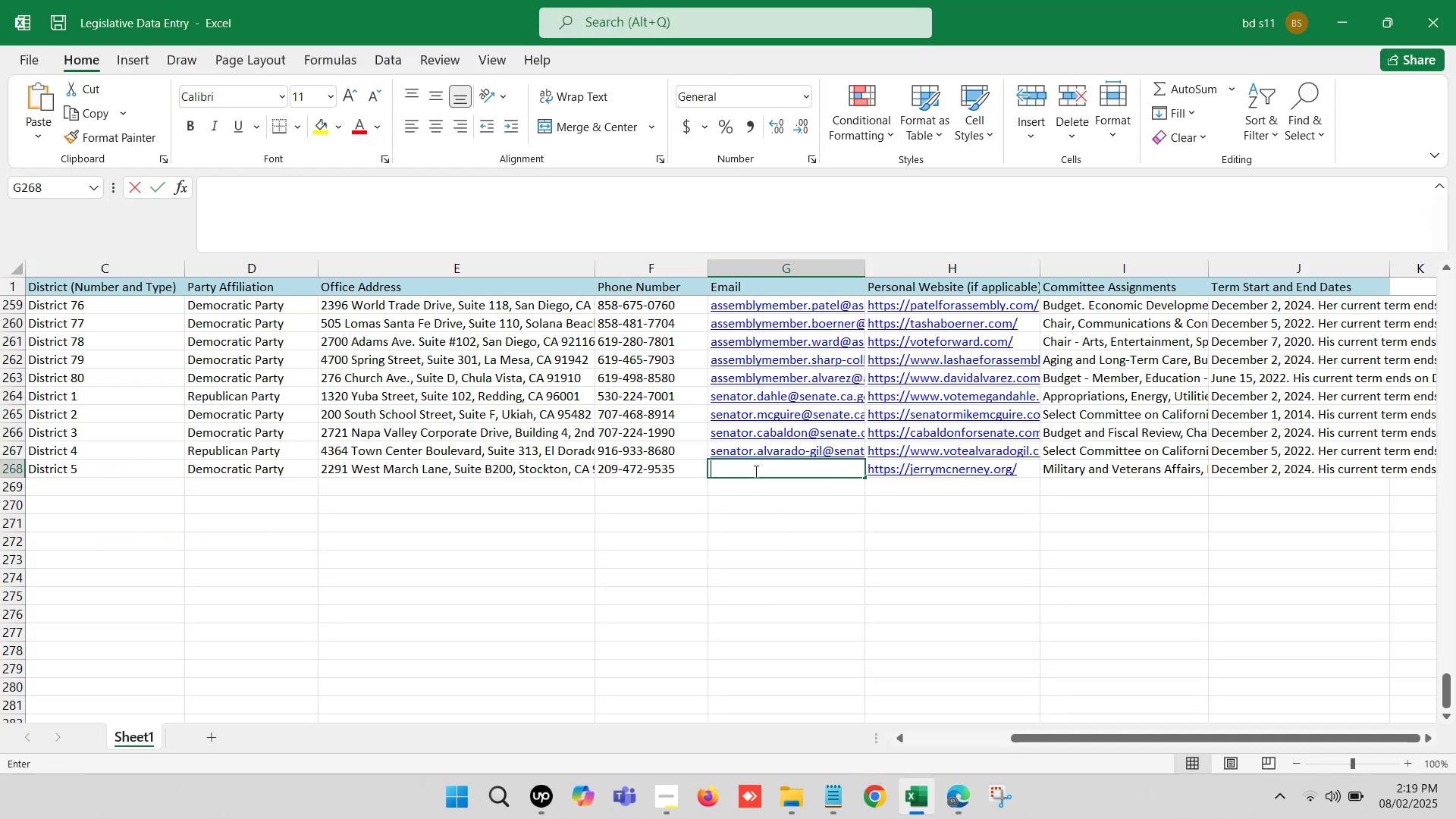 
key(Control+V)
 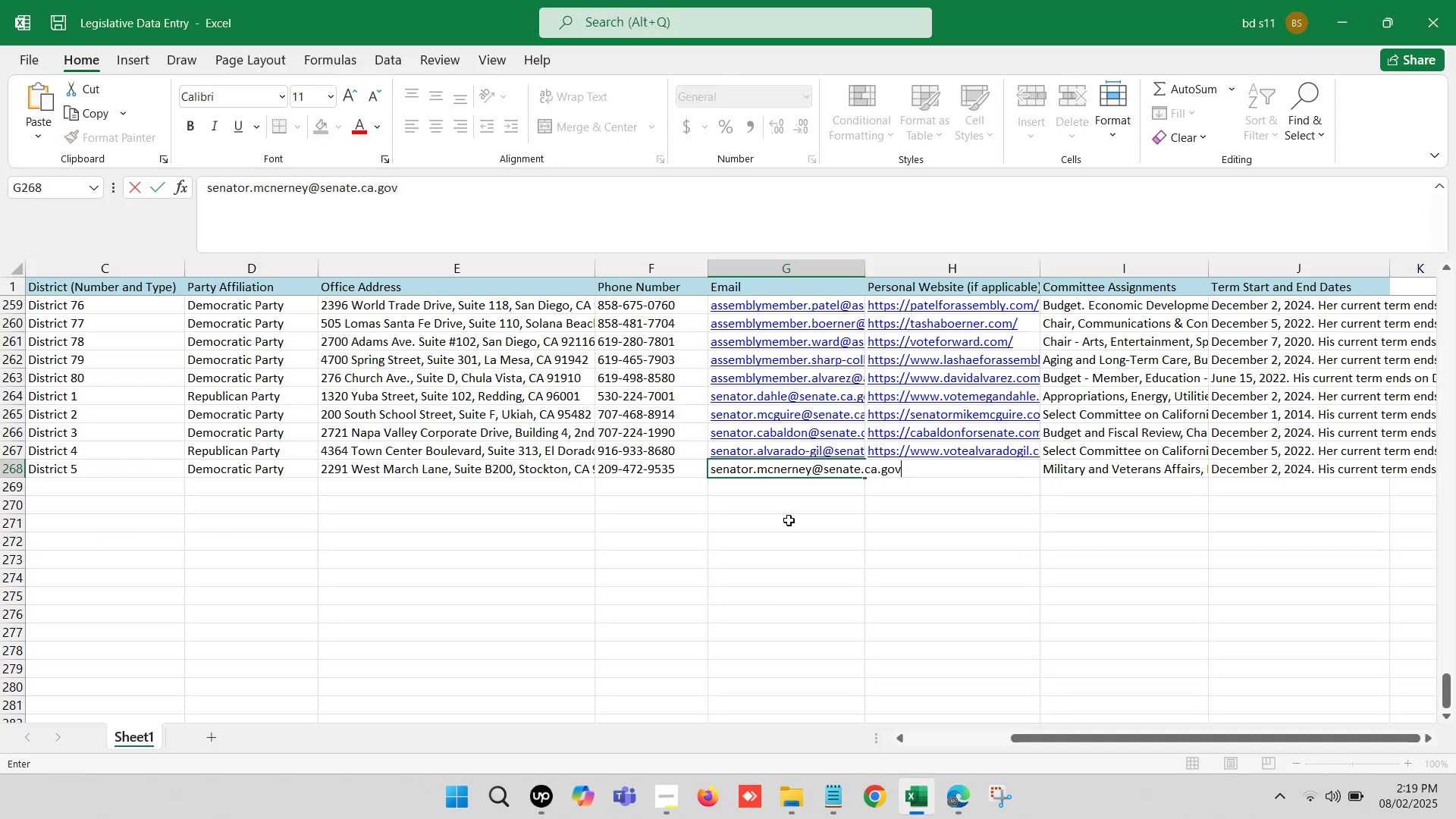 
left_click([789, 521])
 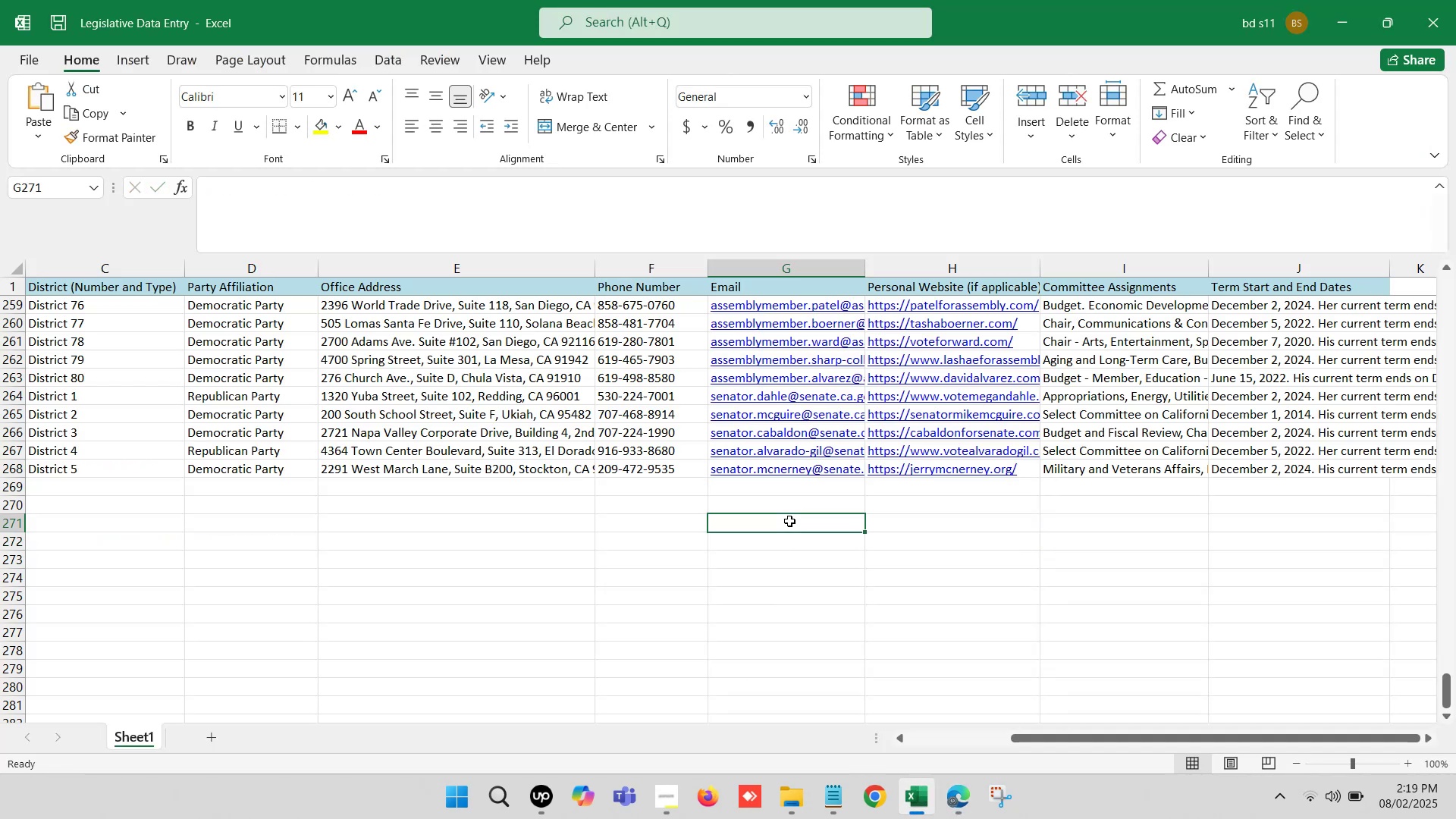 
hold_key(key=S, duration=0.4)
 